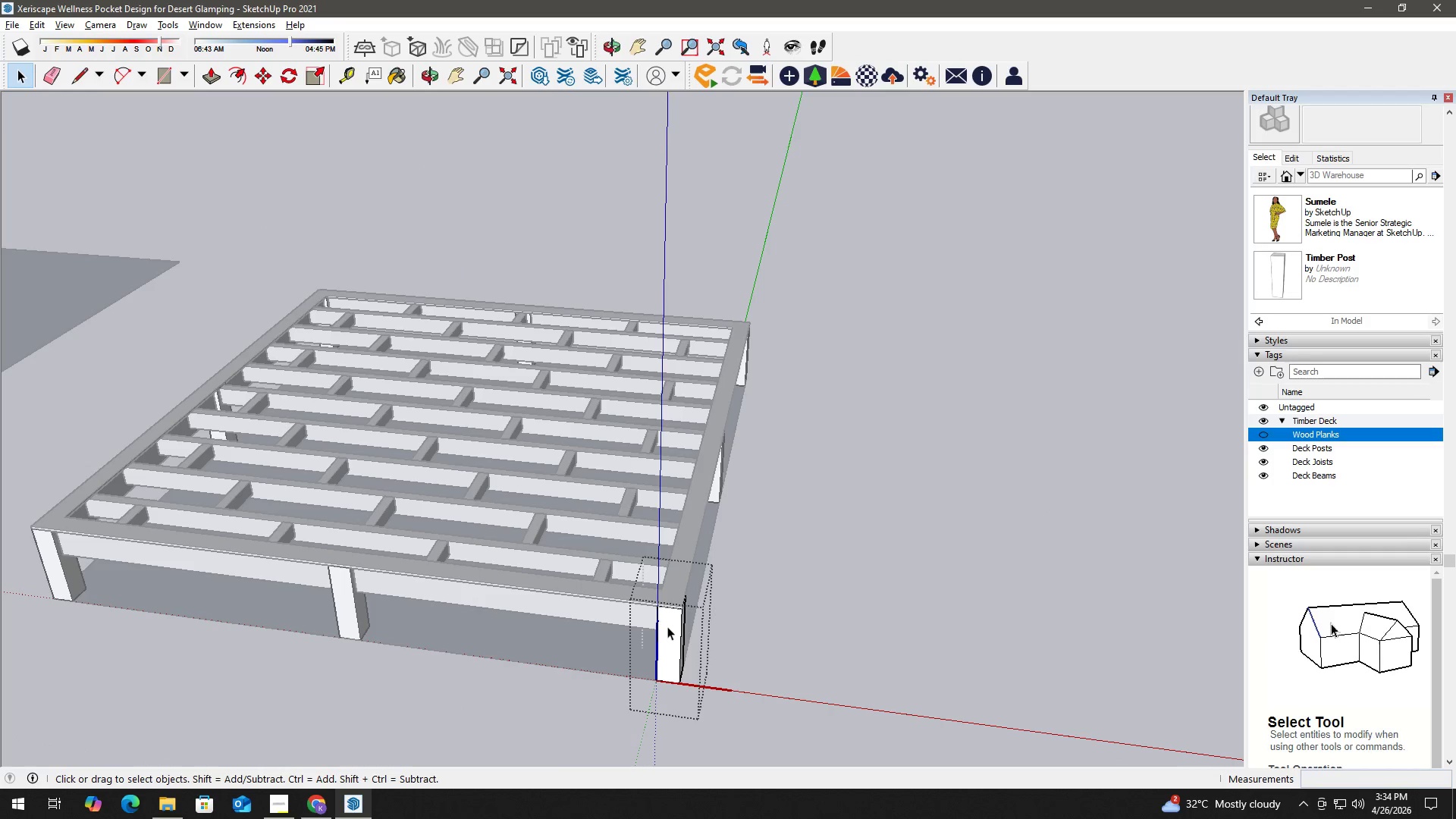 
triple_click([668, 627])
 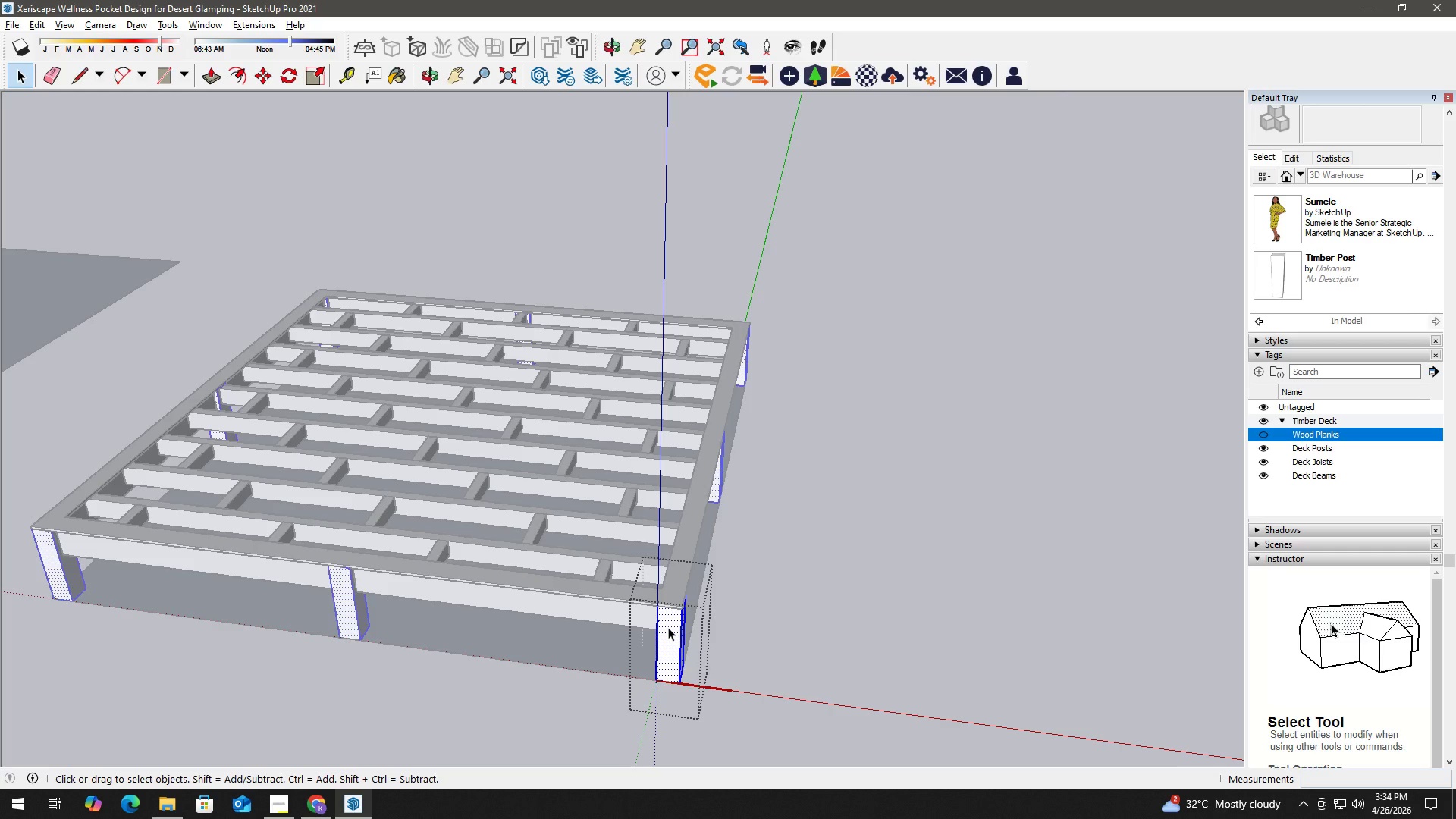 
triple_click([668, 627])
 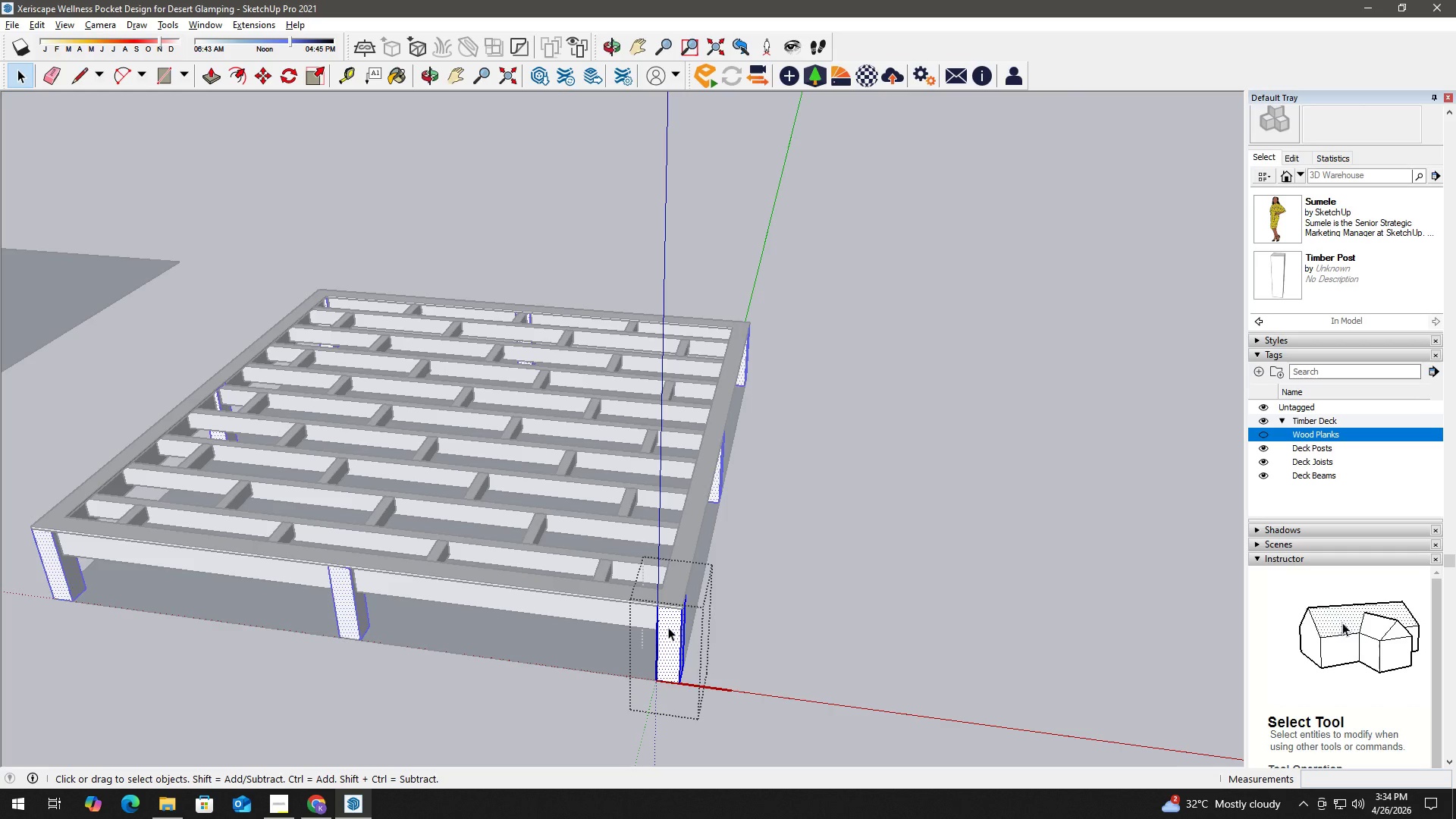 
triple_click([668, 627])
 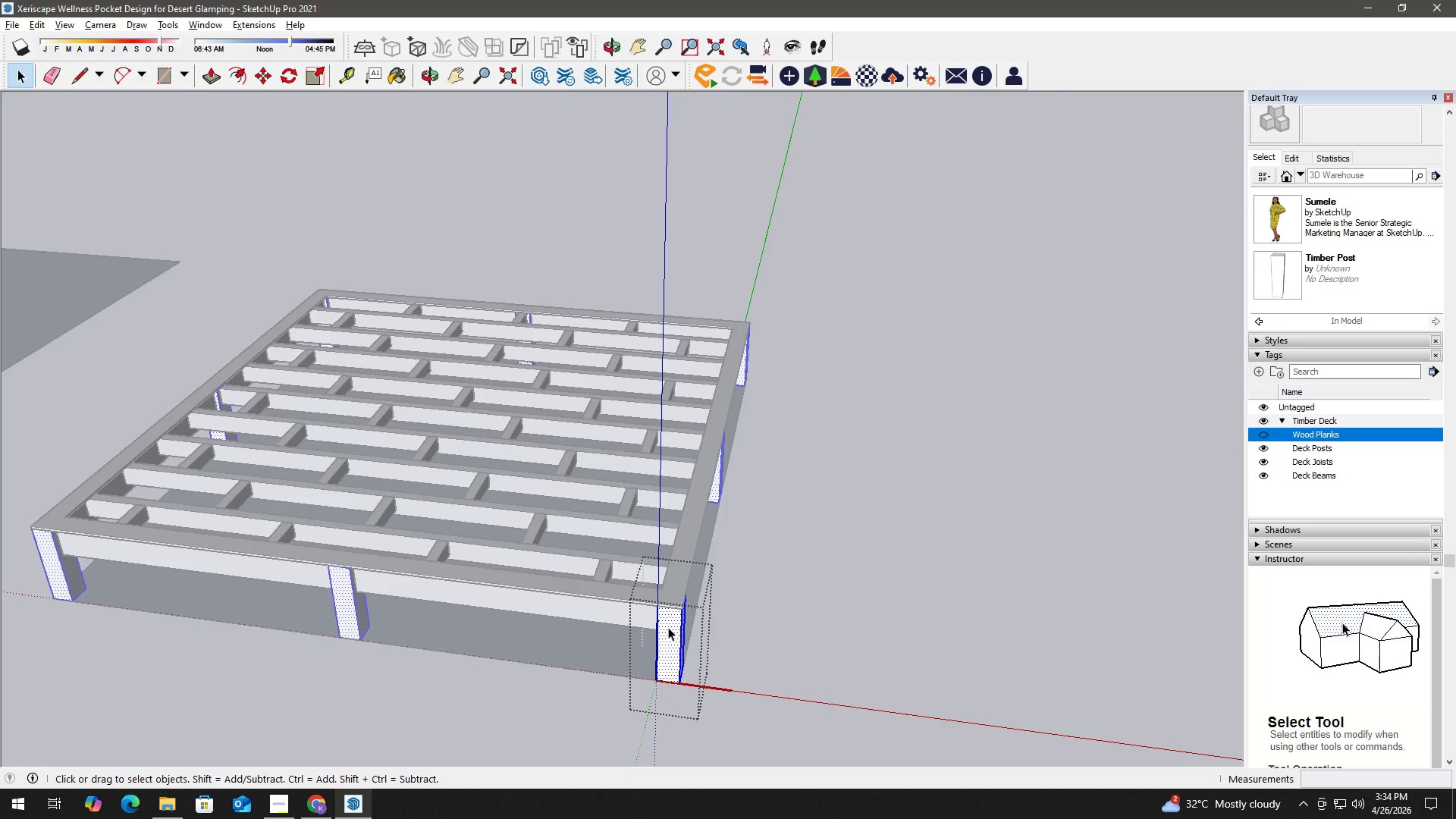 
triple_click([668, 627])
 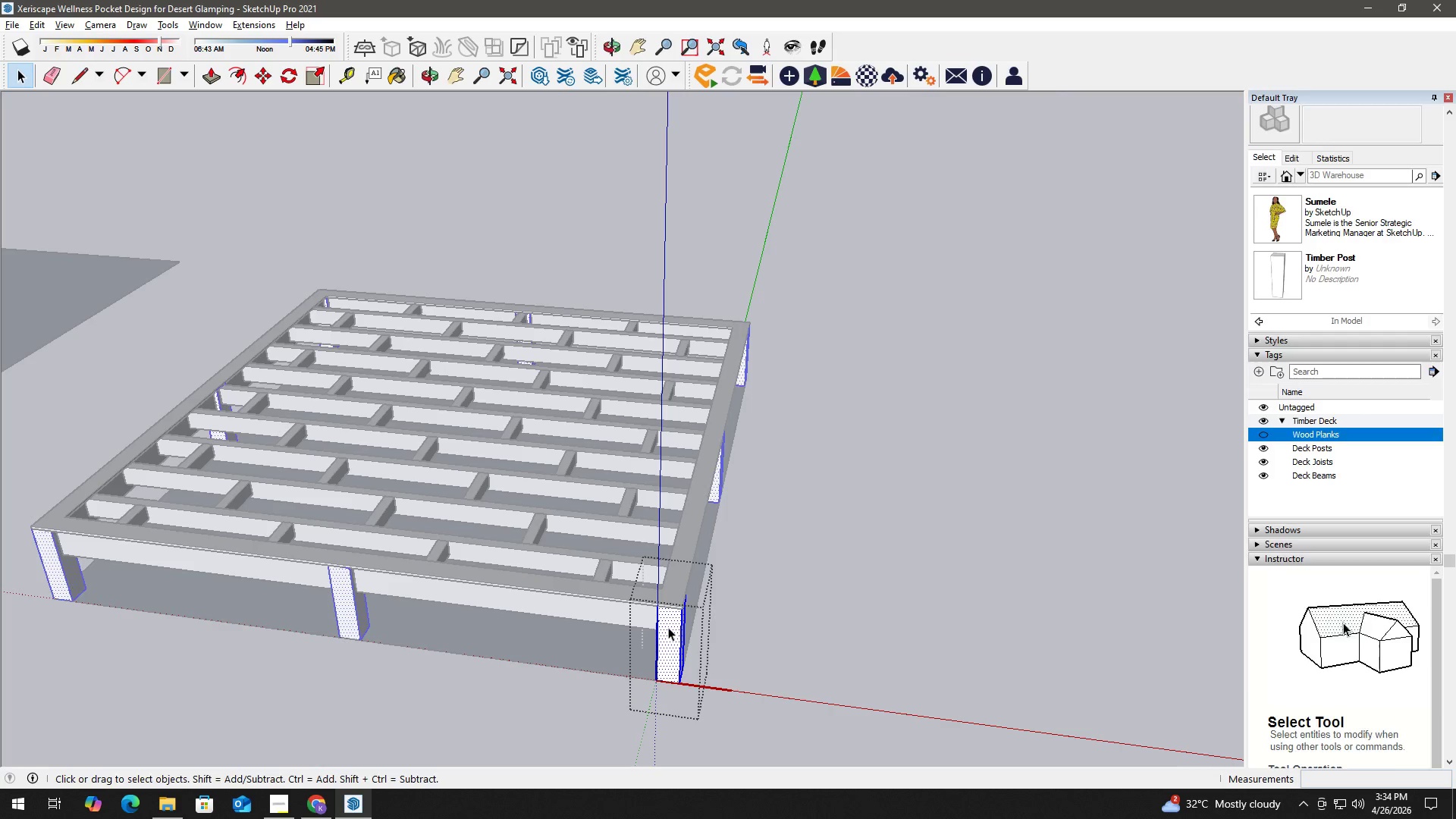 
key(B)
 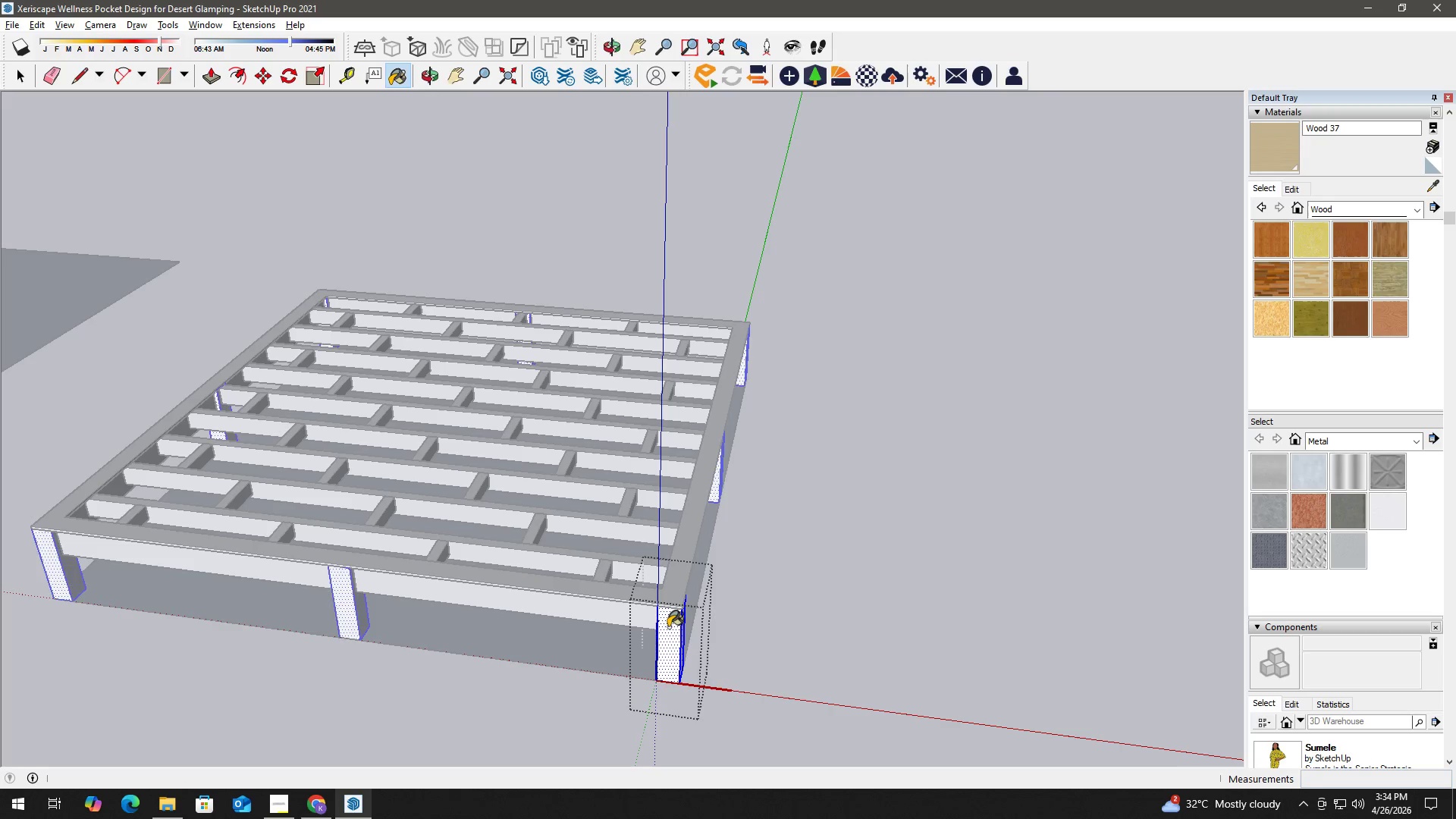 
triple_click([668, 627])
 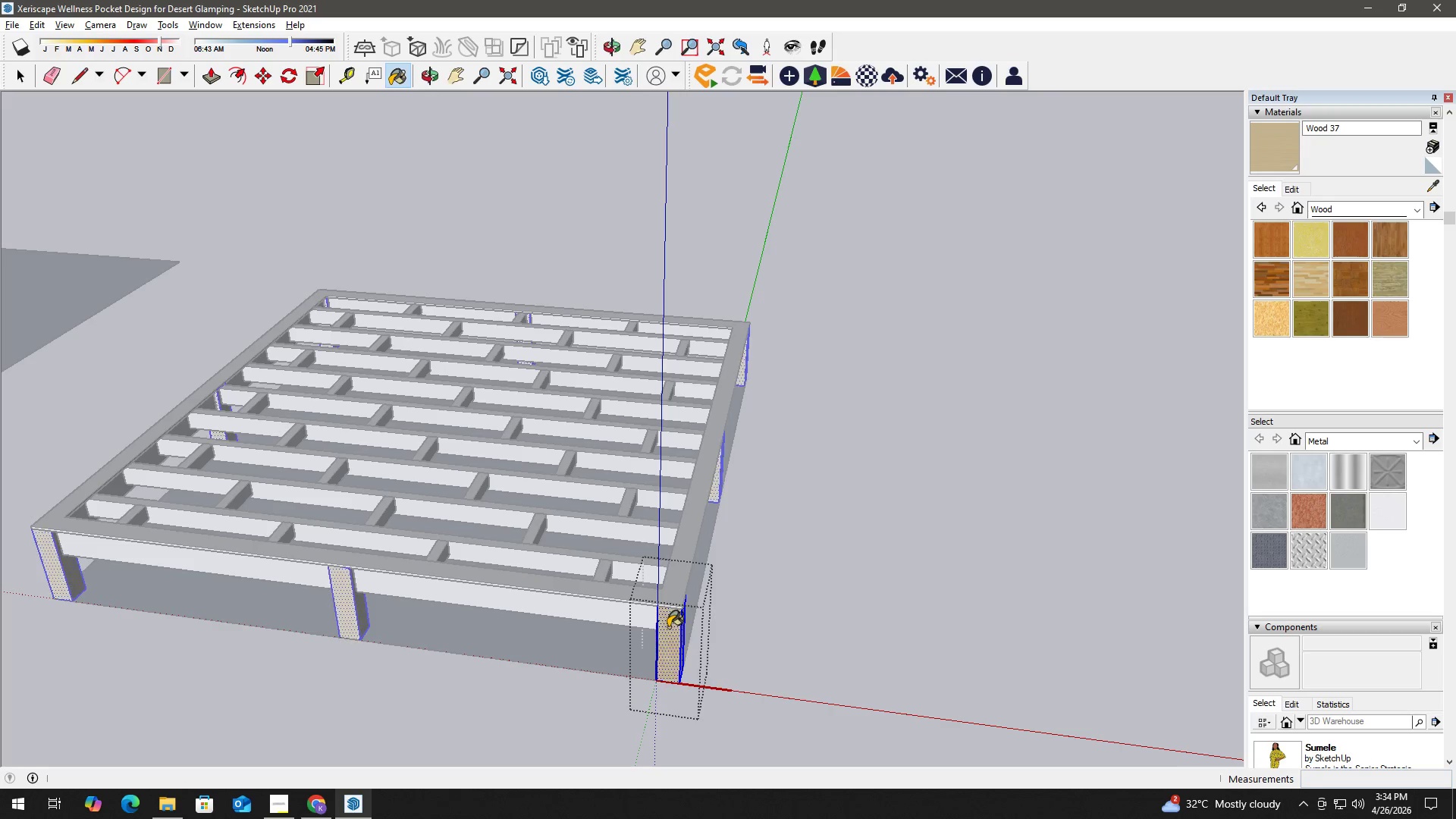 
triple_click([668, 627])
 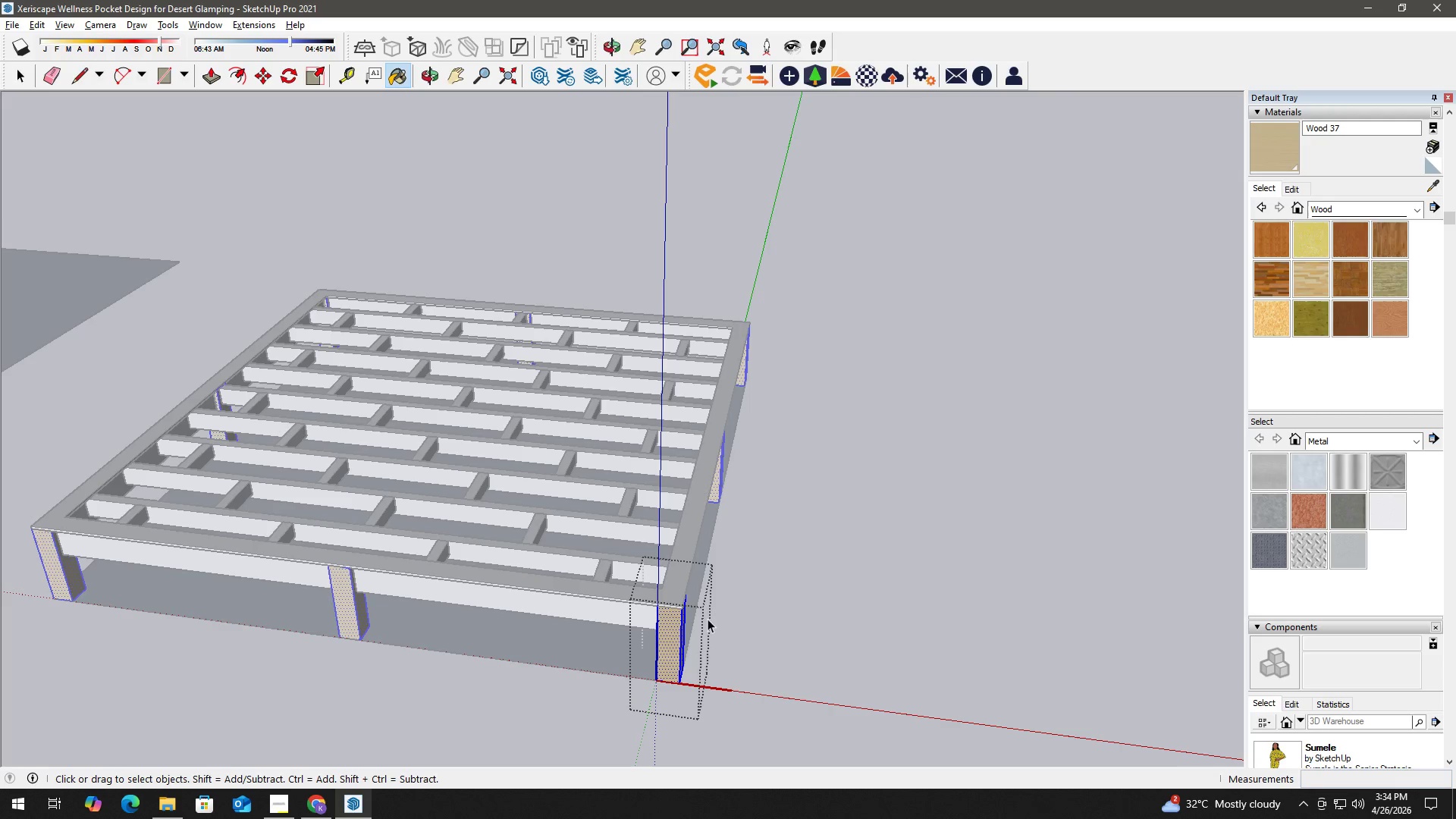 
key(Space)
 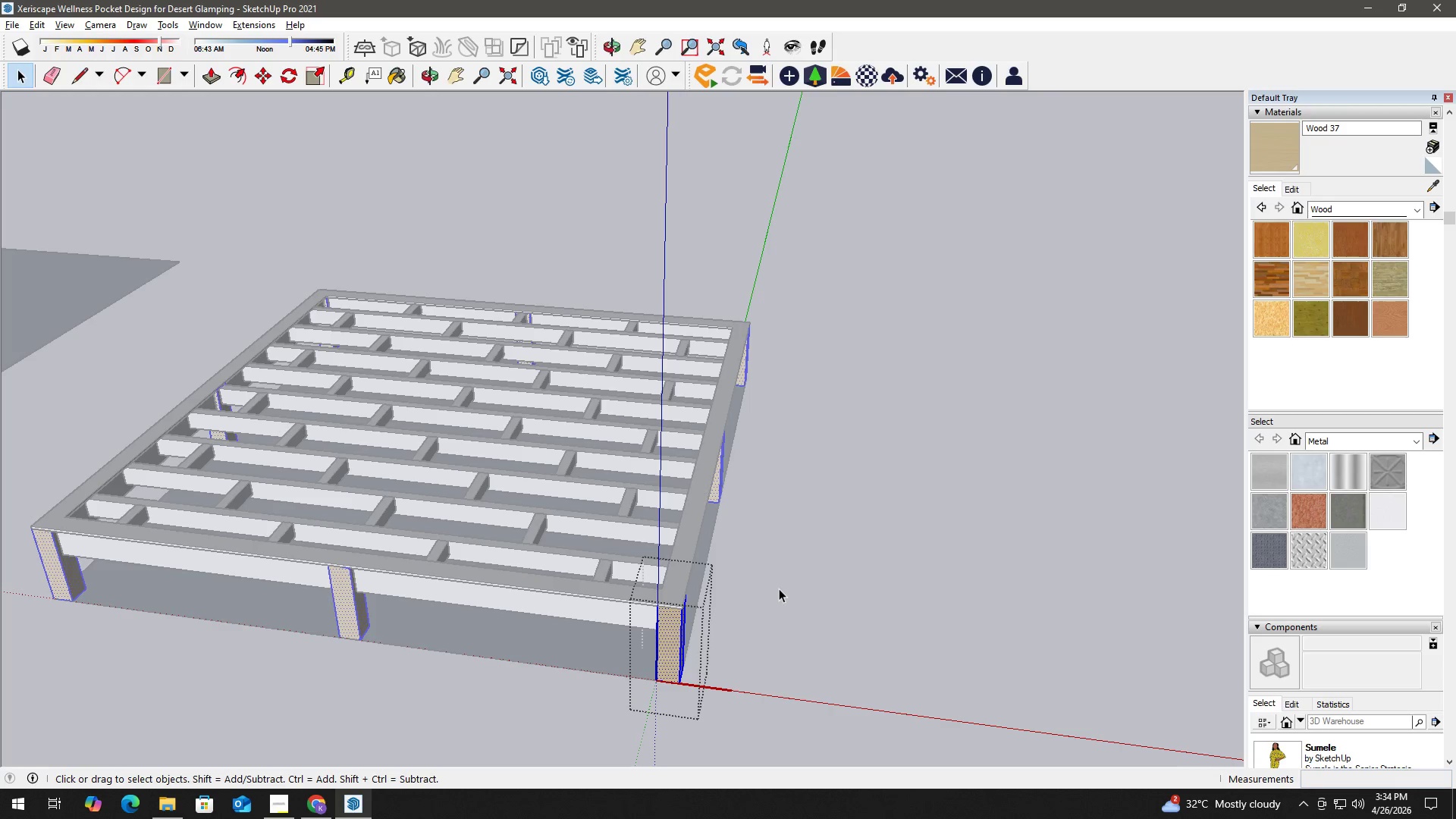 
key(Escape)
 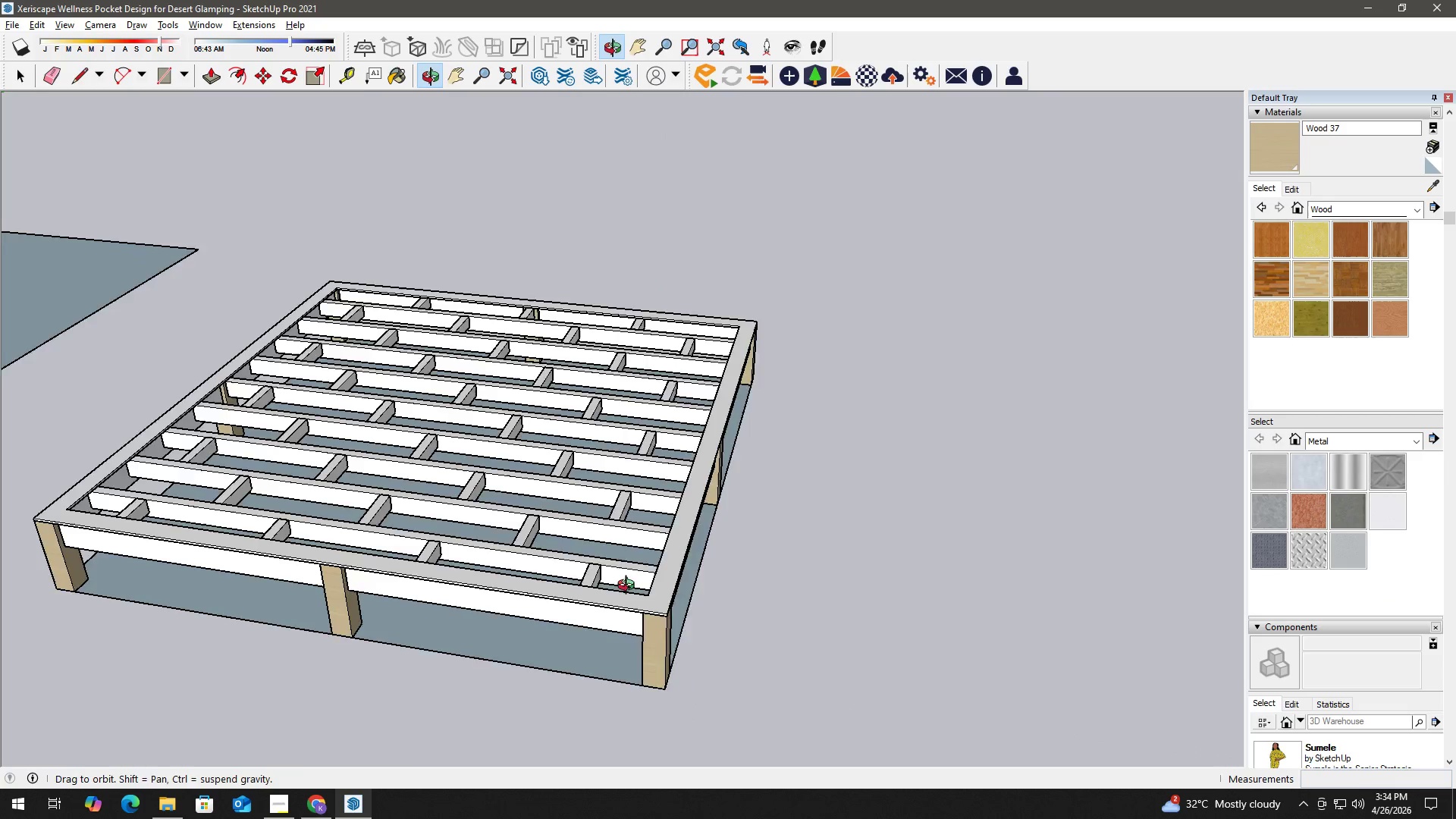 
left_click([613, 592])
 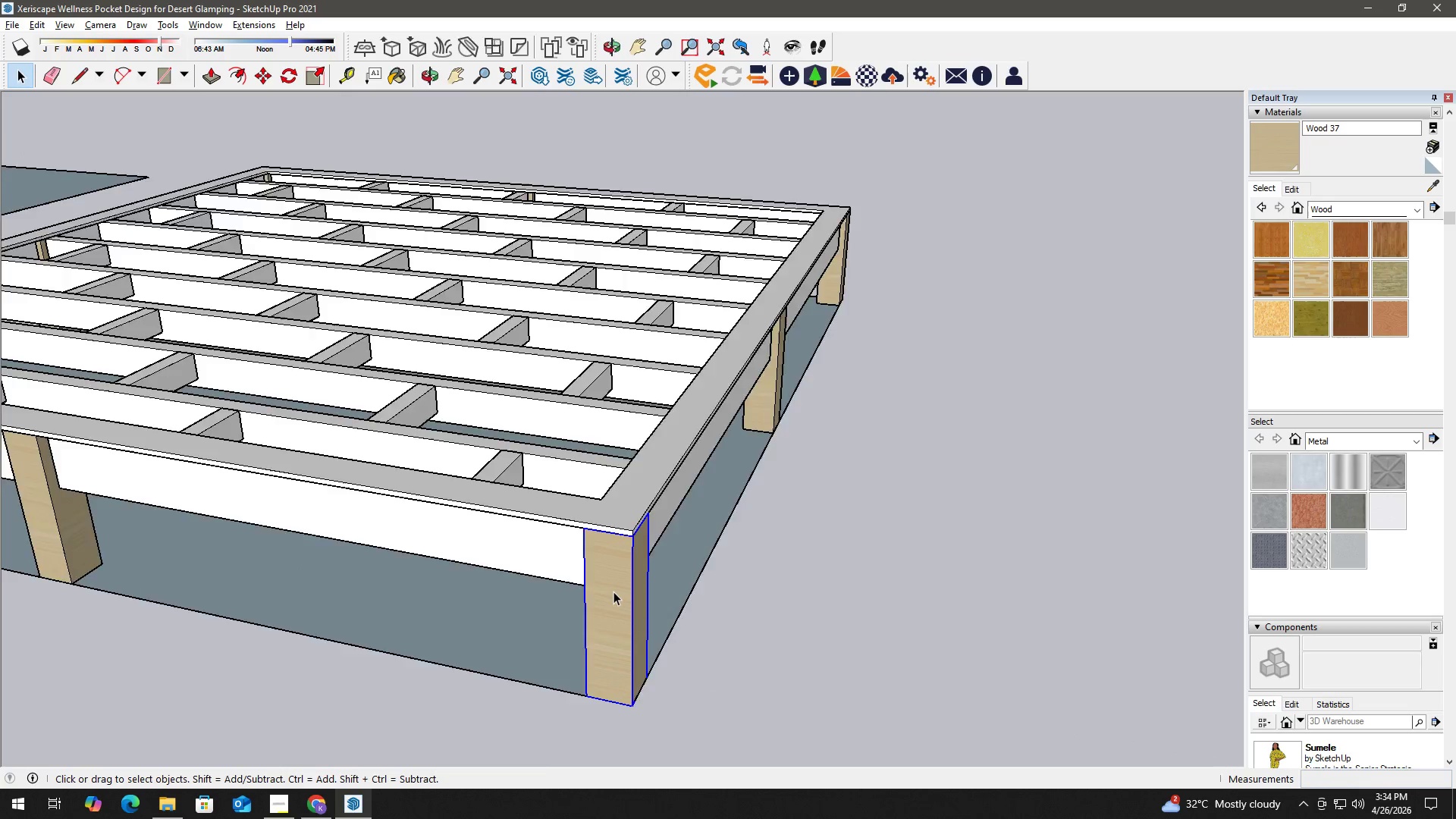 
scroll: coordinate [613, 595], scroll_direction: up, amount: 7.0
 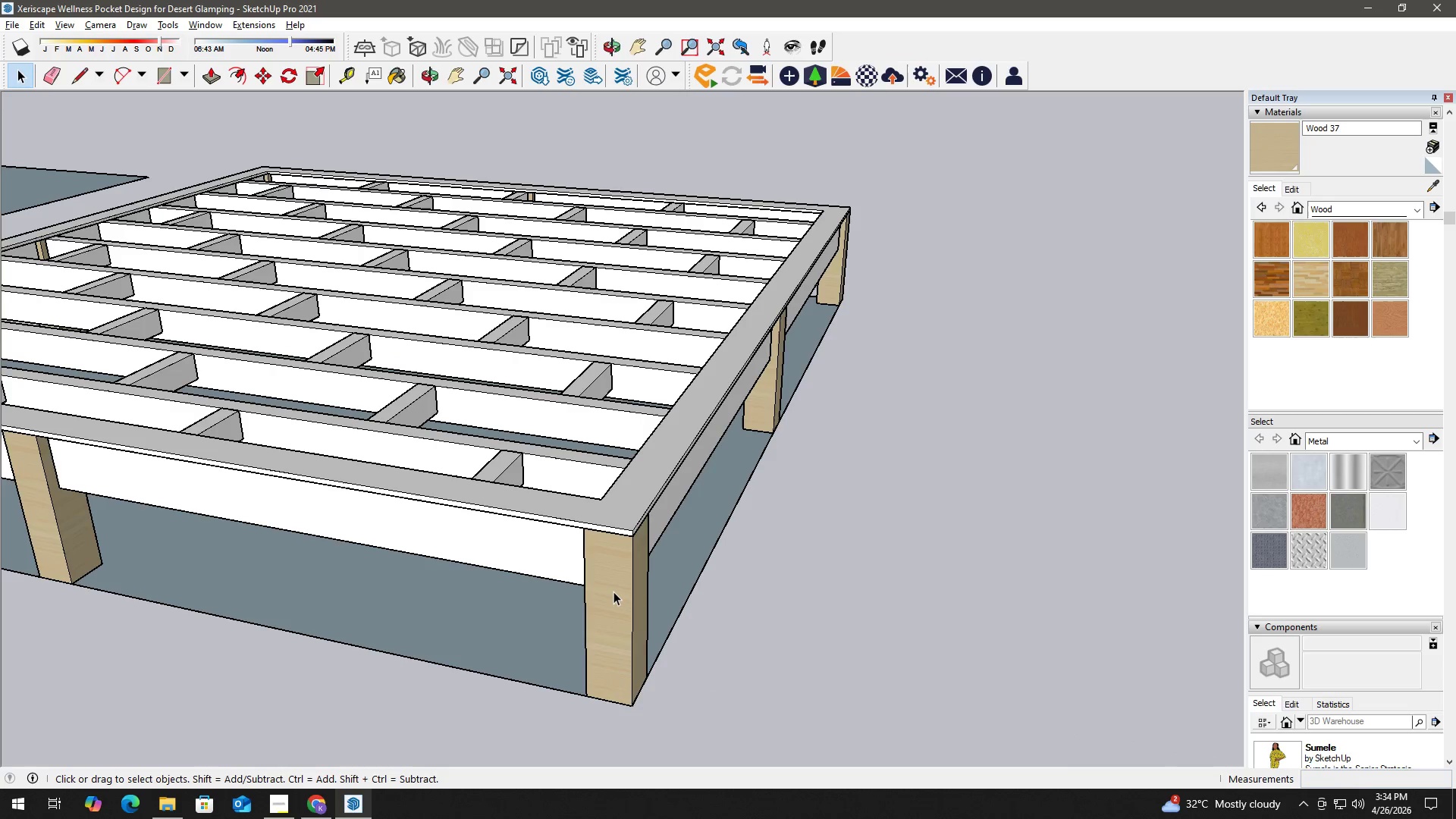 
double_click([613, 592])
 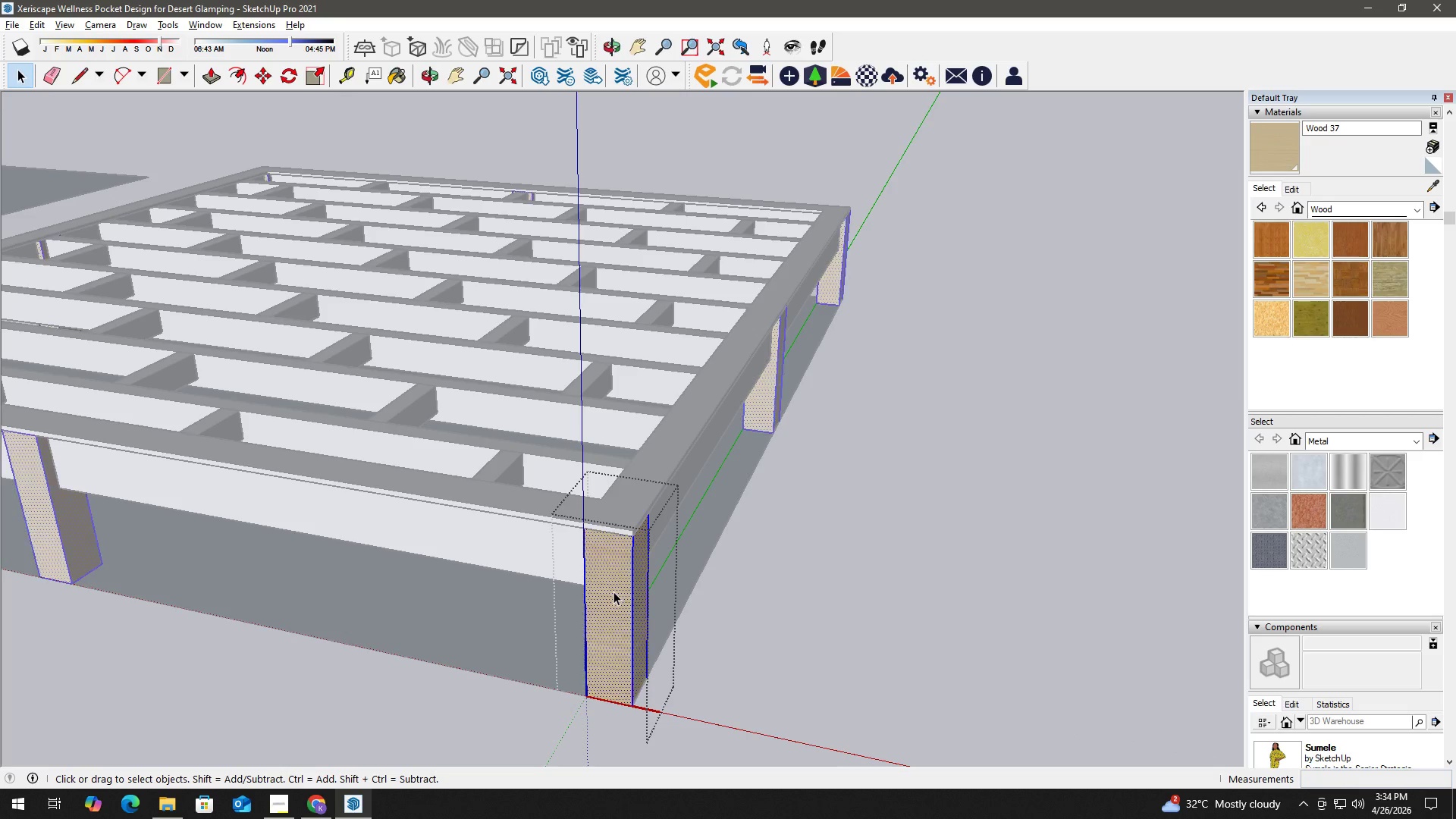 
triple_click([613, 592])
 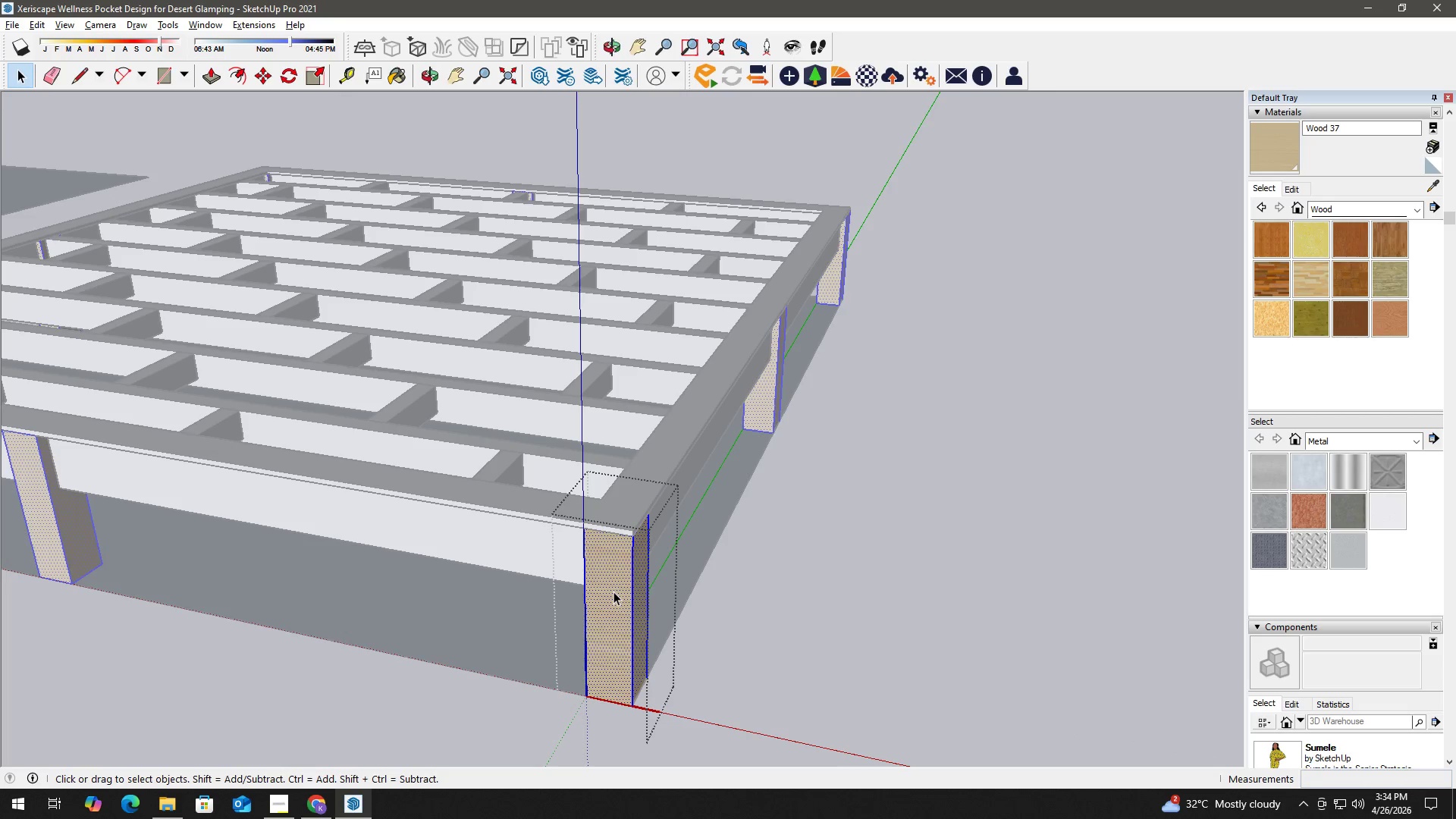 
triple_click([613, 592])
 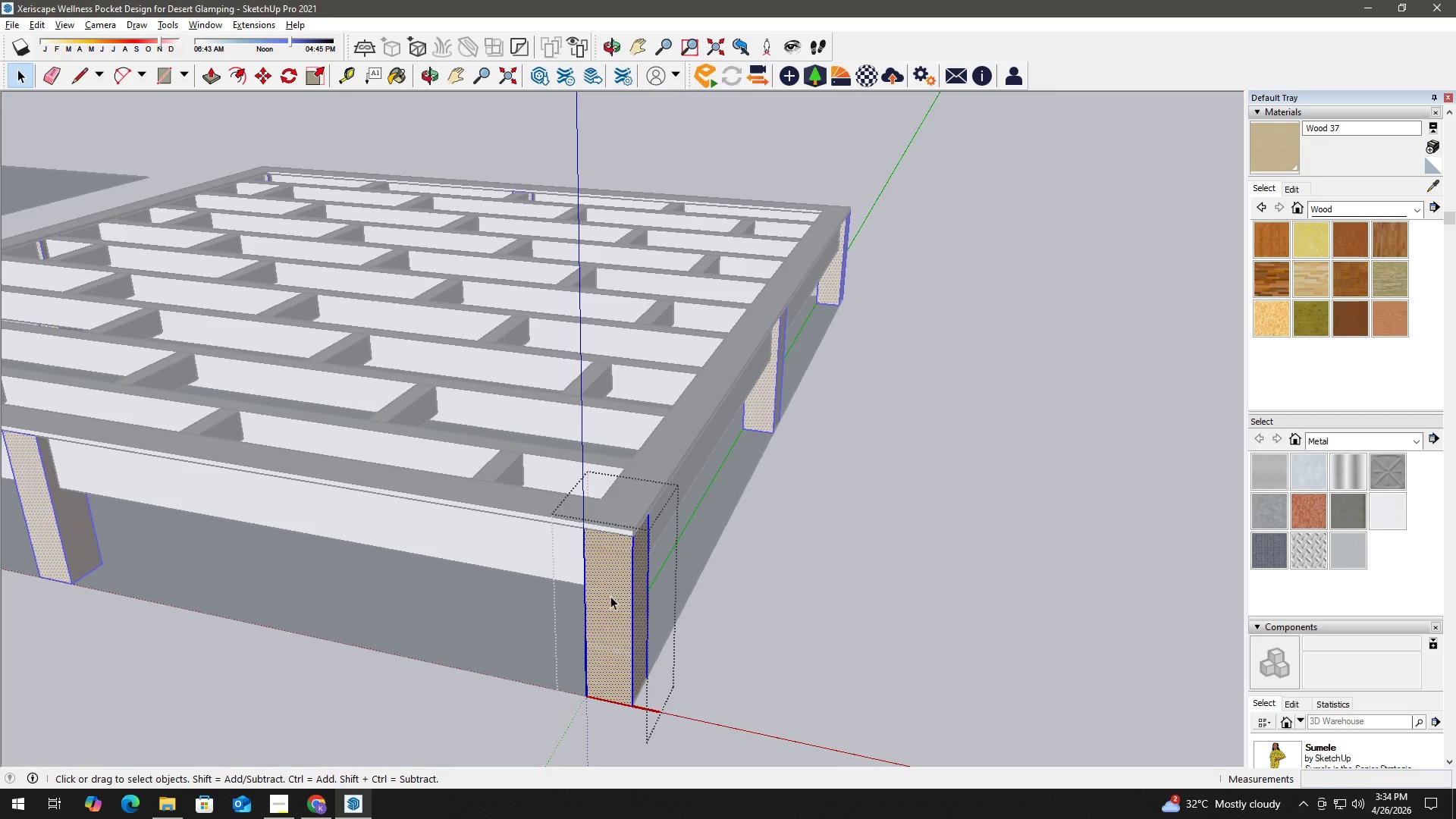 
scroll: coordinate [604, 610], scroll_direction: up, amount: 4.0
 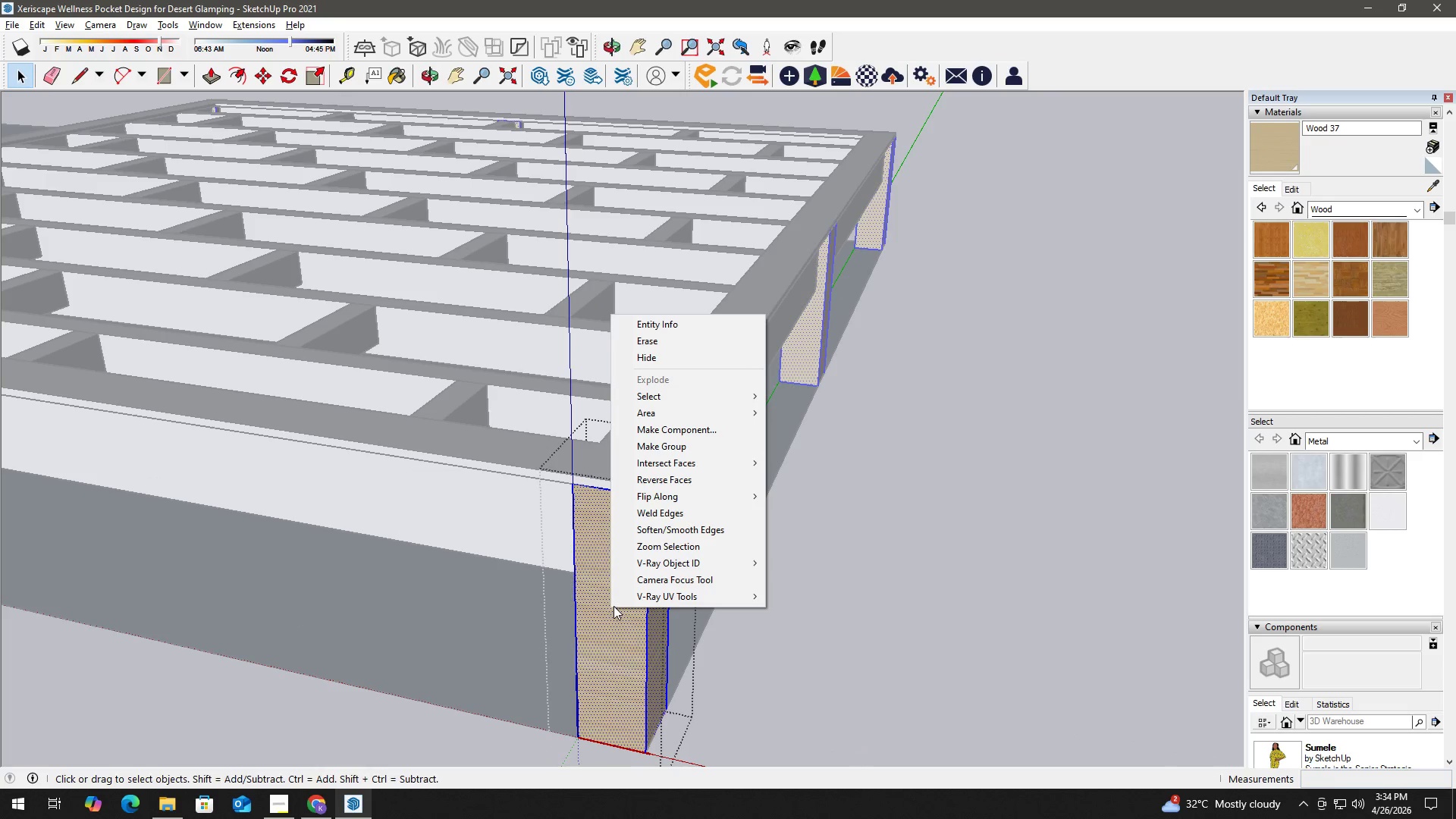 
left_click([607, 604])
 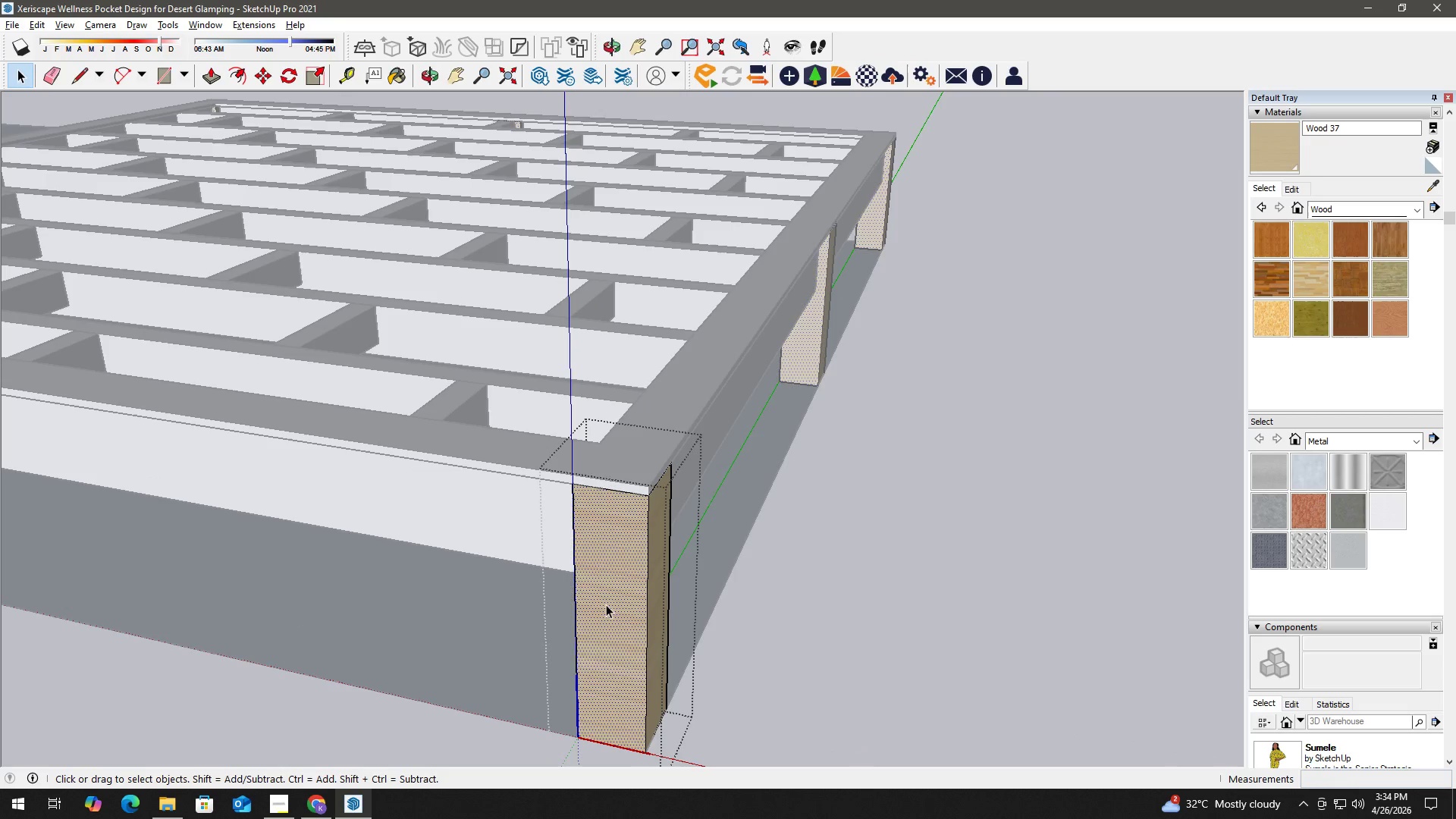 
key(Escape)
 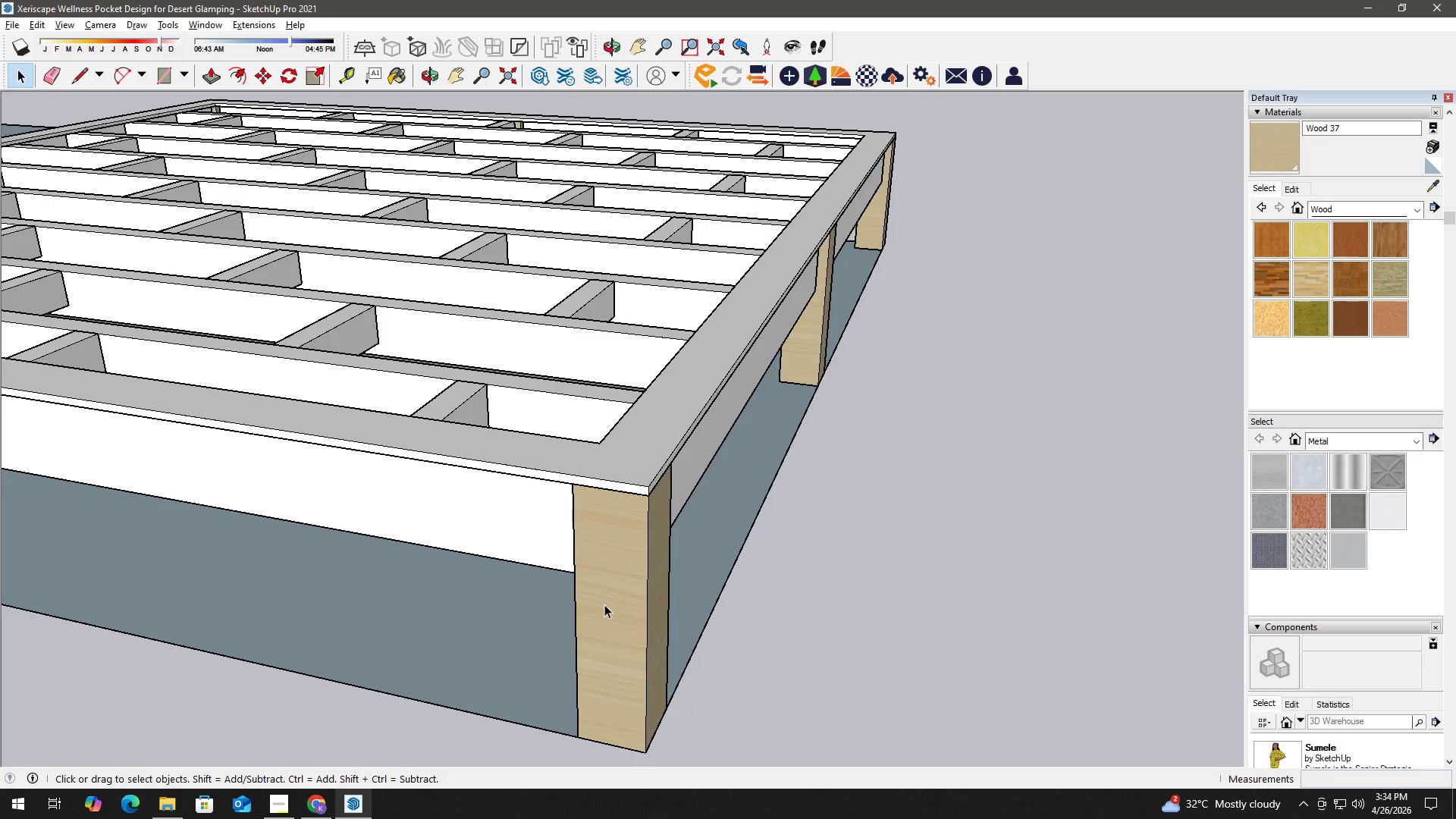 
left_click([604, 604])
 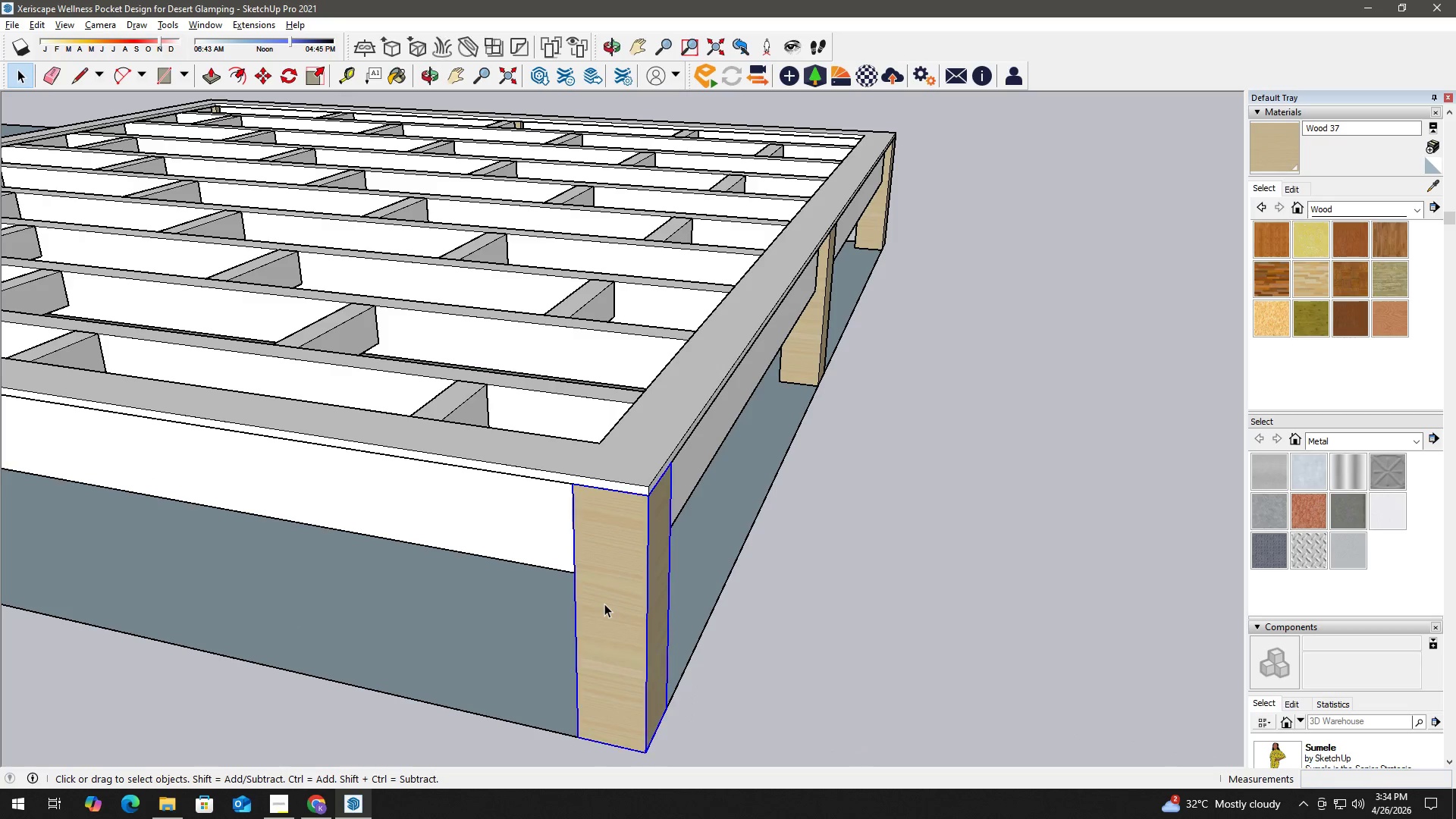 
right_click([604, 604])
 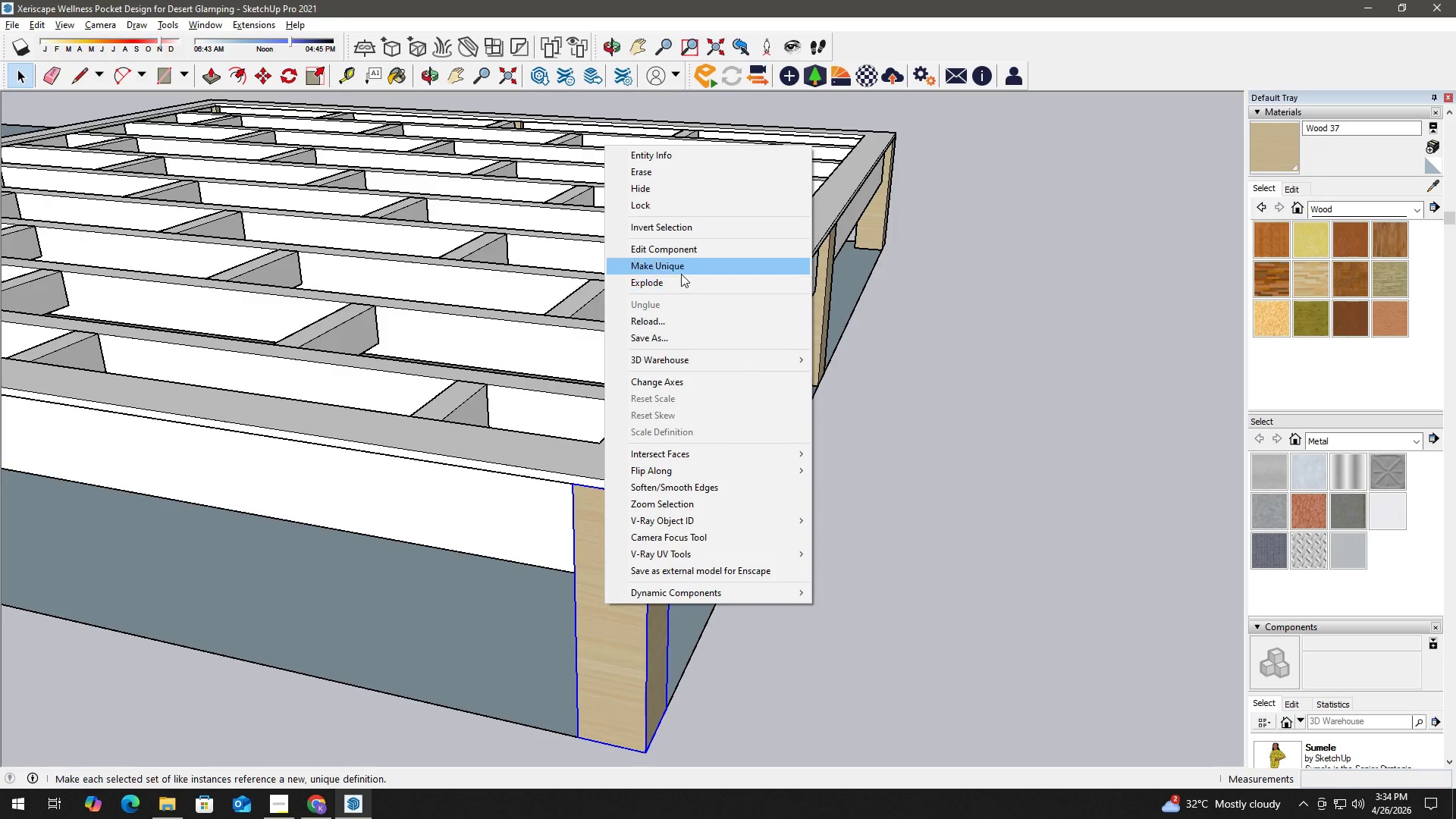 
wait(5.75)
 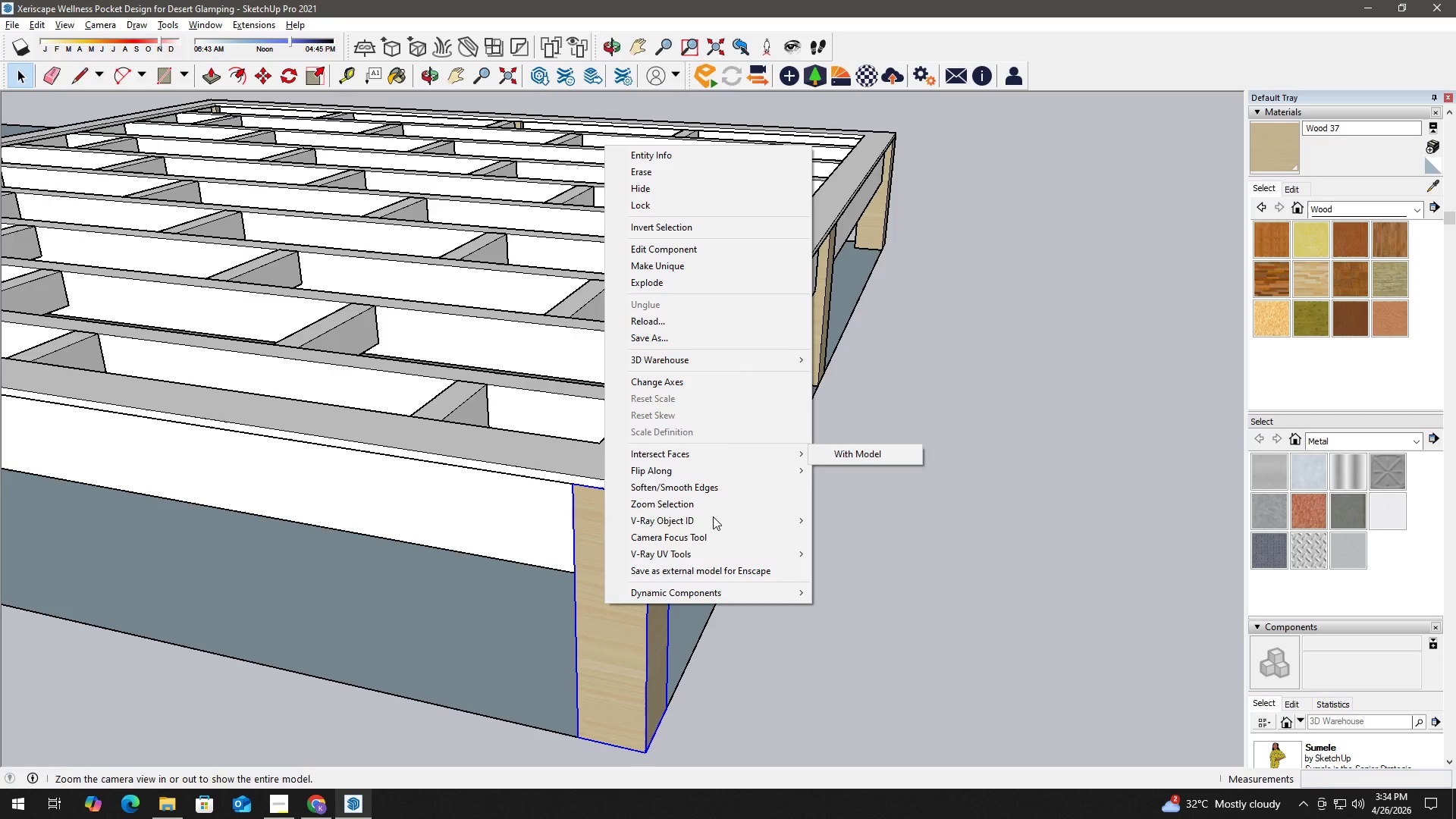 
left_click([582, 583])
 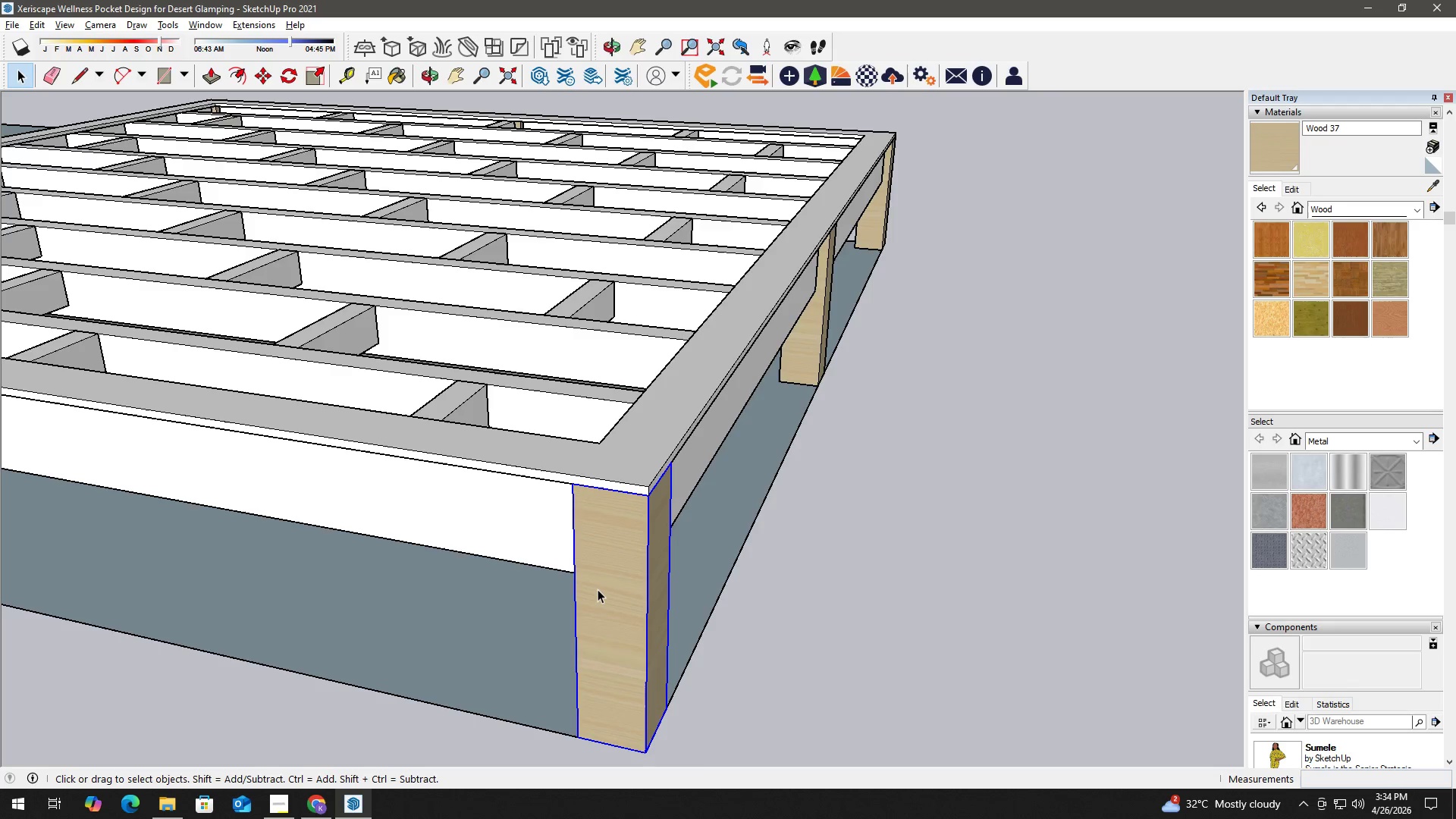 
double_click([598, 589])
 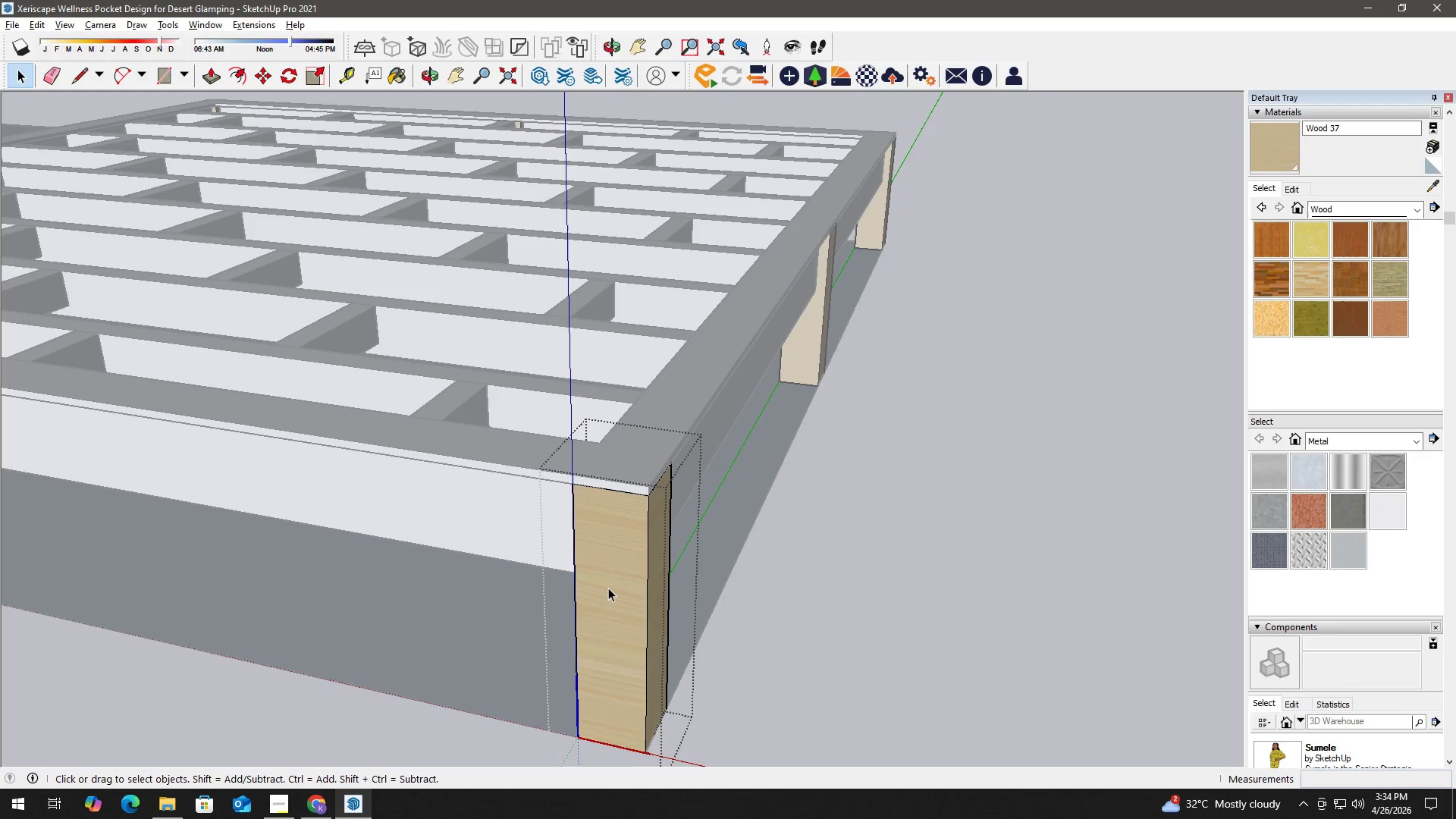 
triple_click([608, 587])
 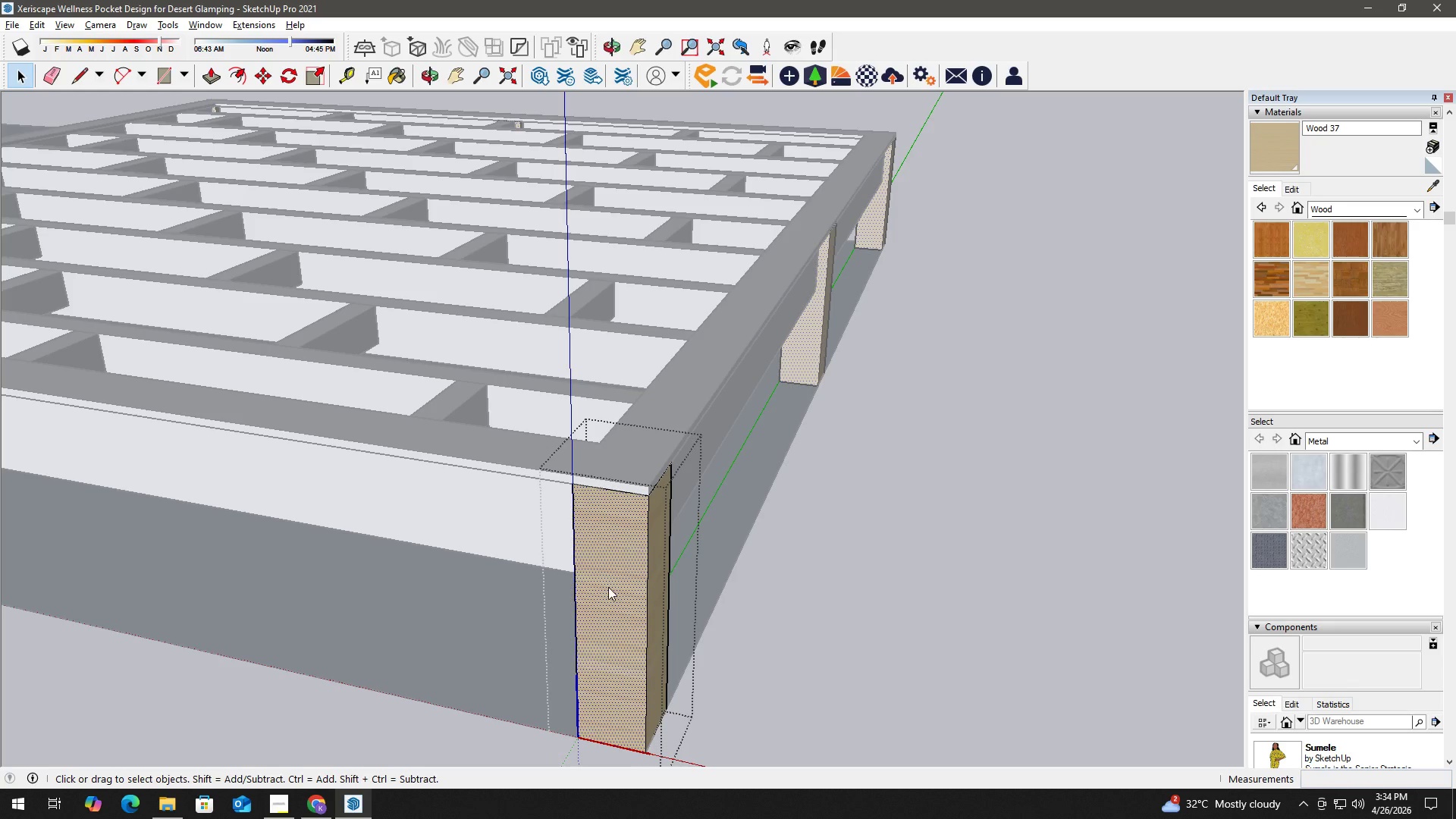 
right_click([608, 587])
 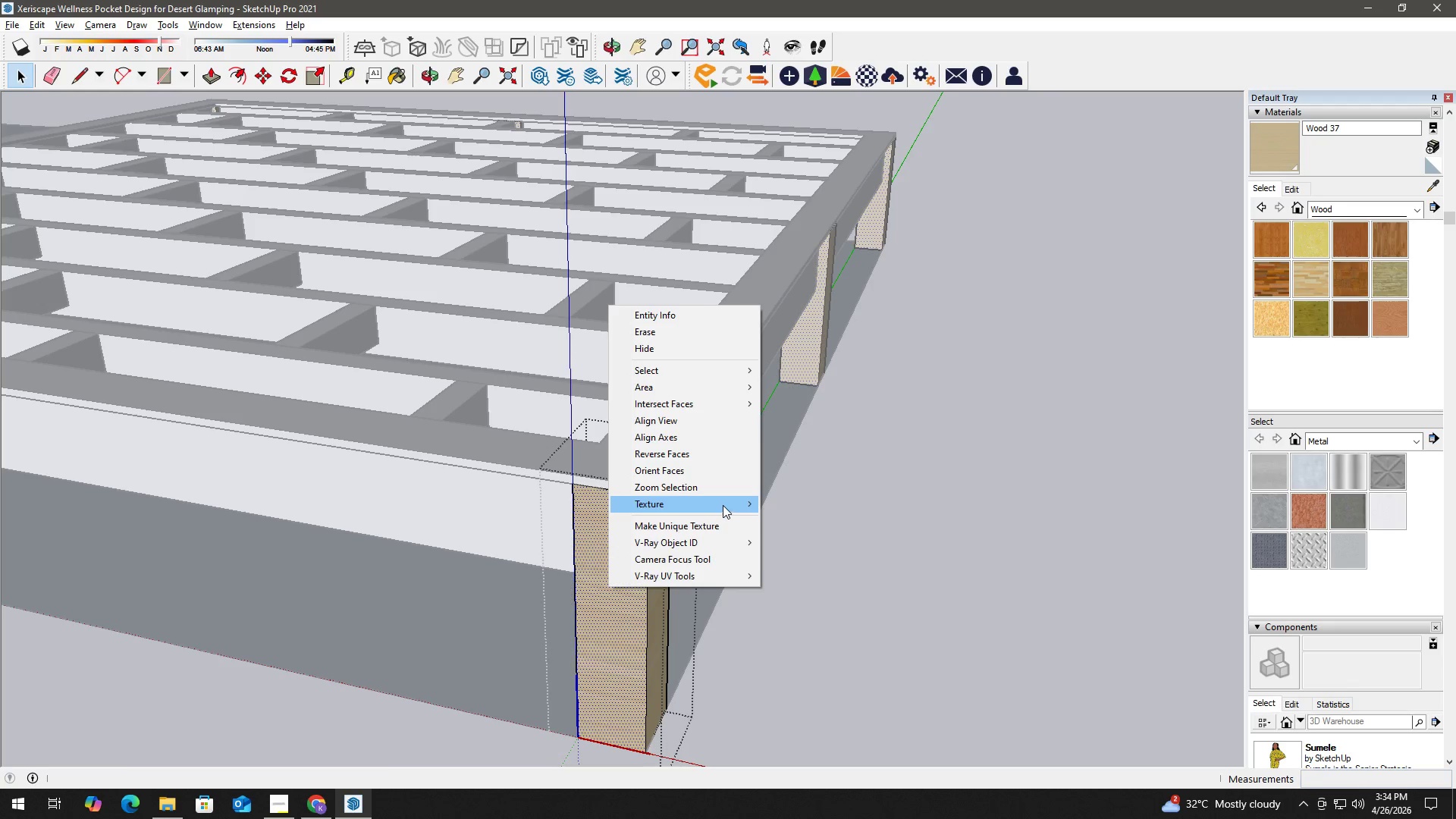 
left_click([793, 506])
 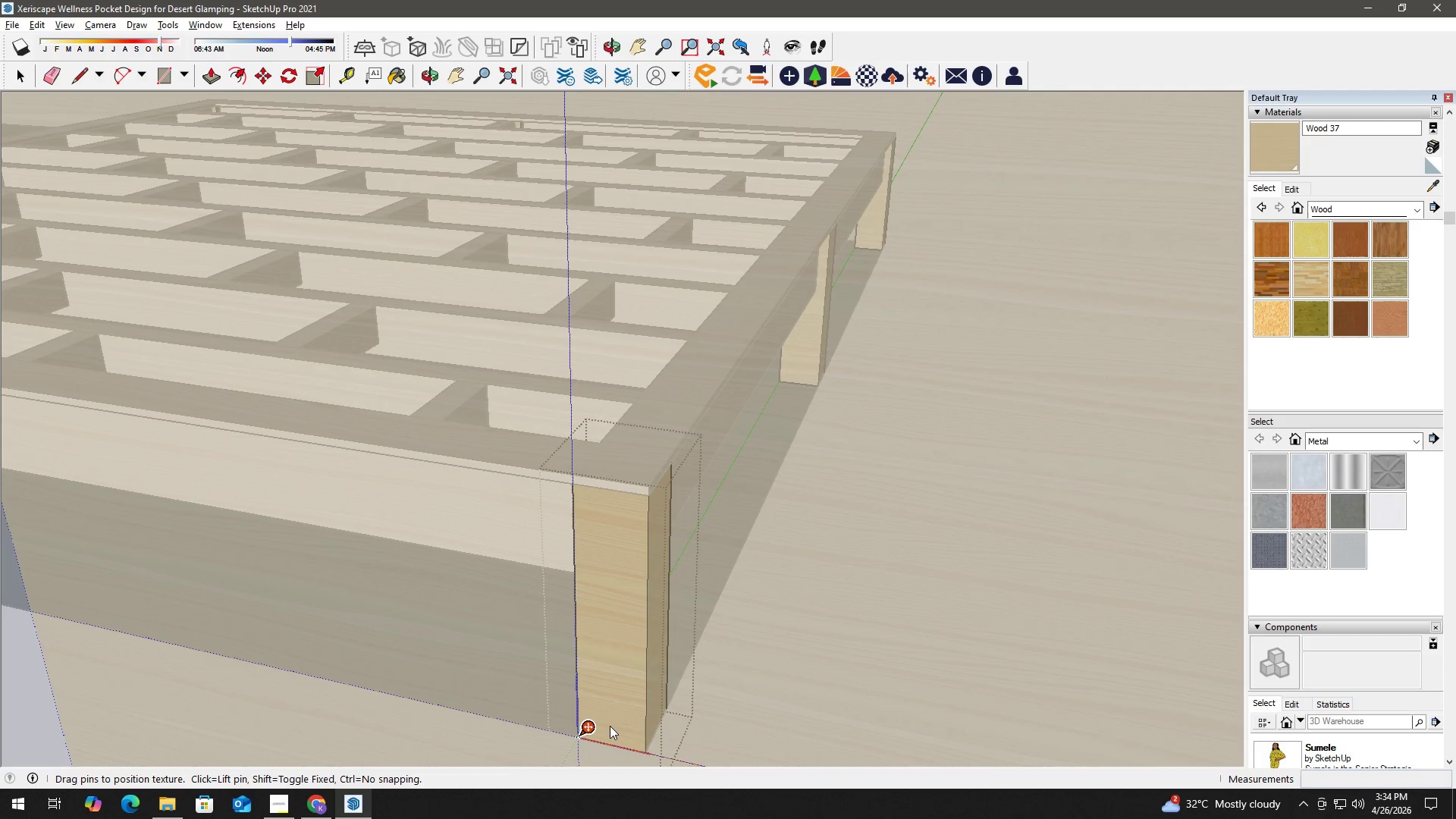 
scroll: coordinate [645, 633], scroll_direction: down, amount: 11.0
 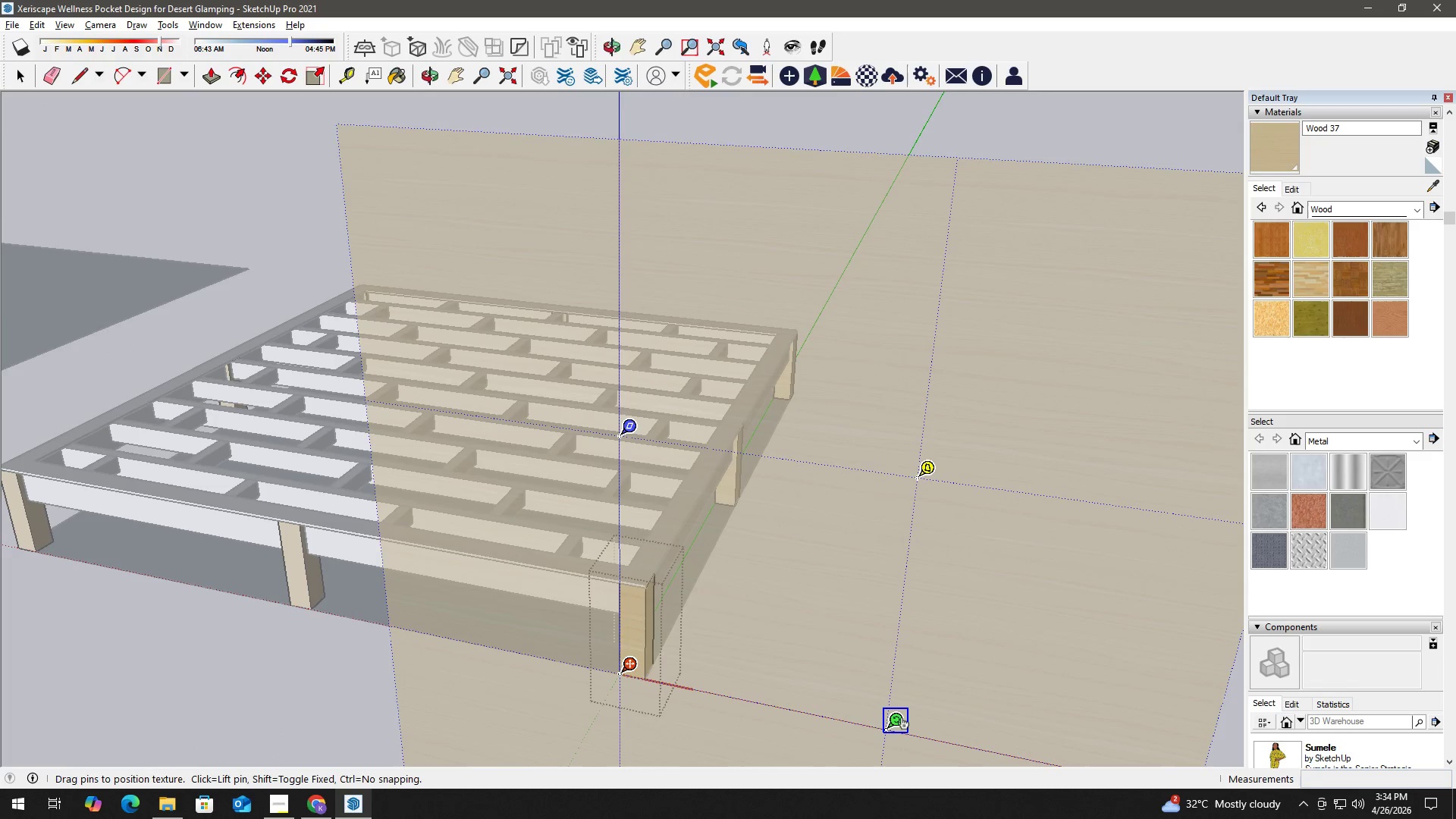 
left_click_drag(start_coordinate=[893, 727], to_coordinate=[893, 723])
 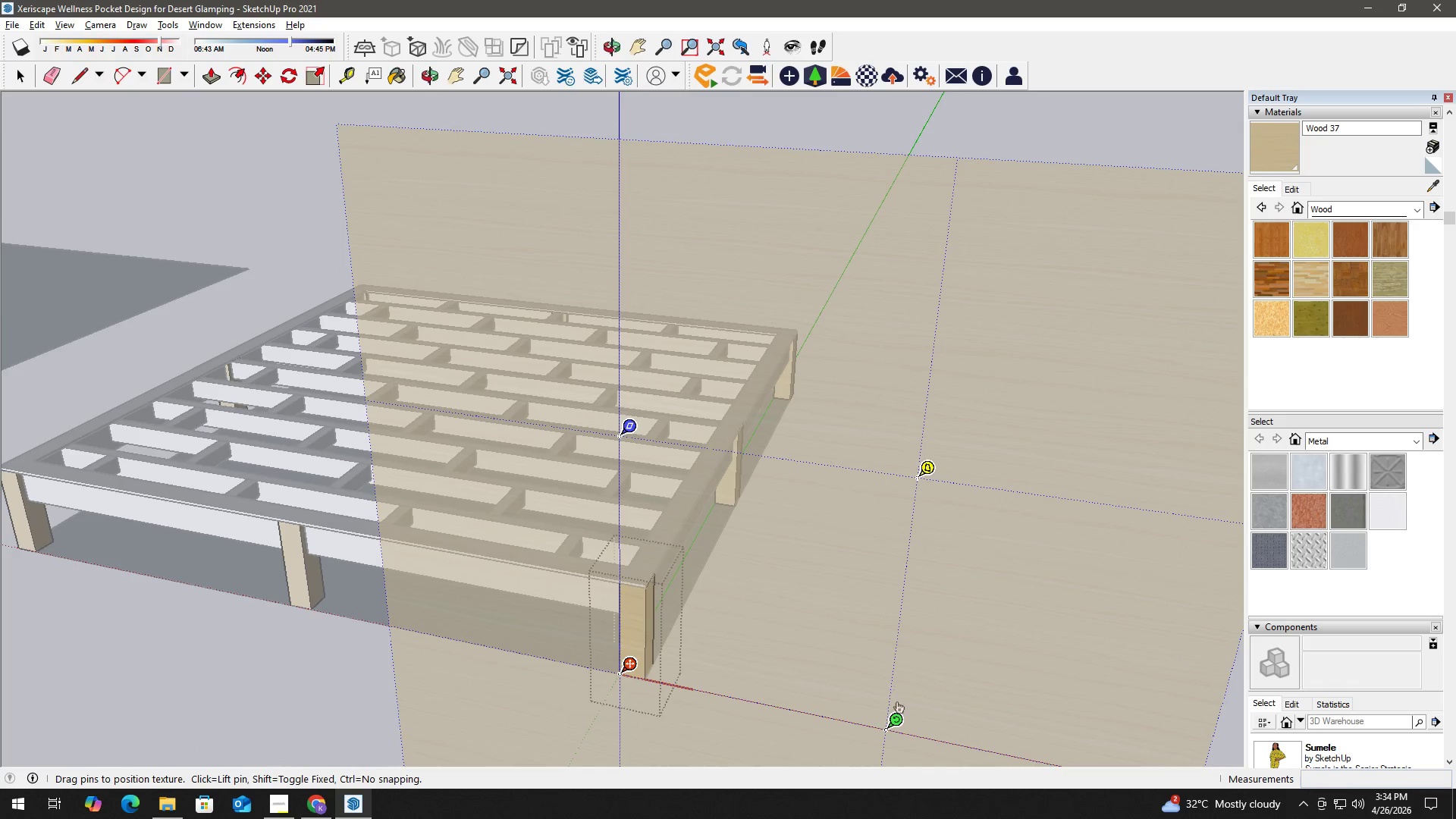 
left_click_drag(start_coordinate=[887, 724], to_coordinate=[613, 429])
 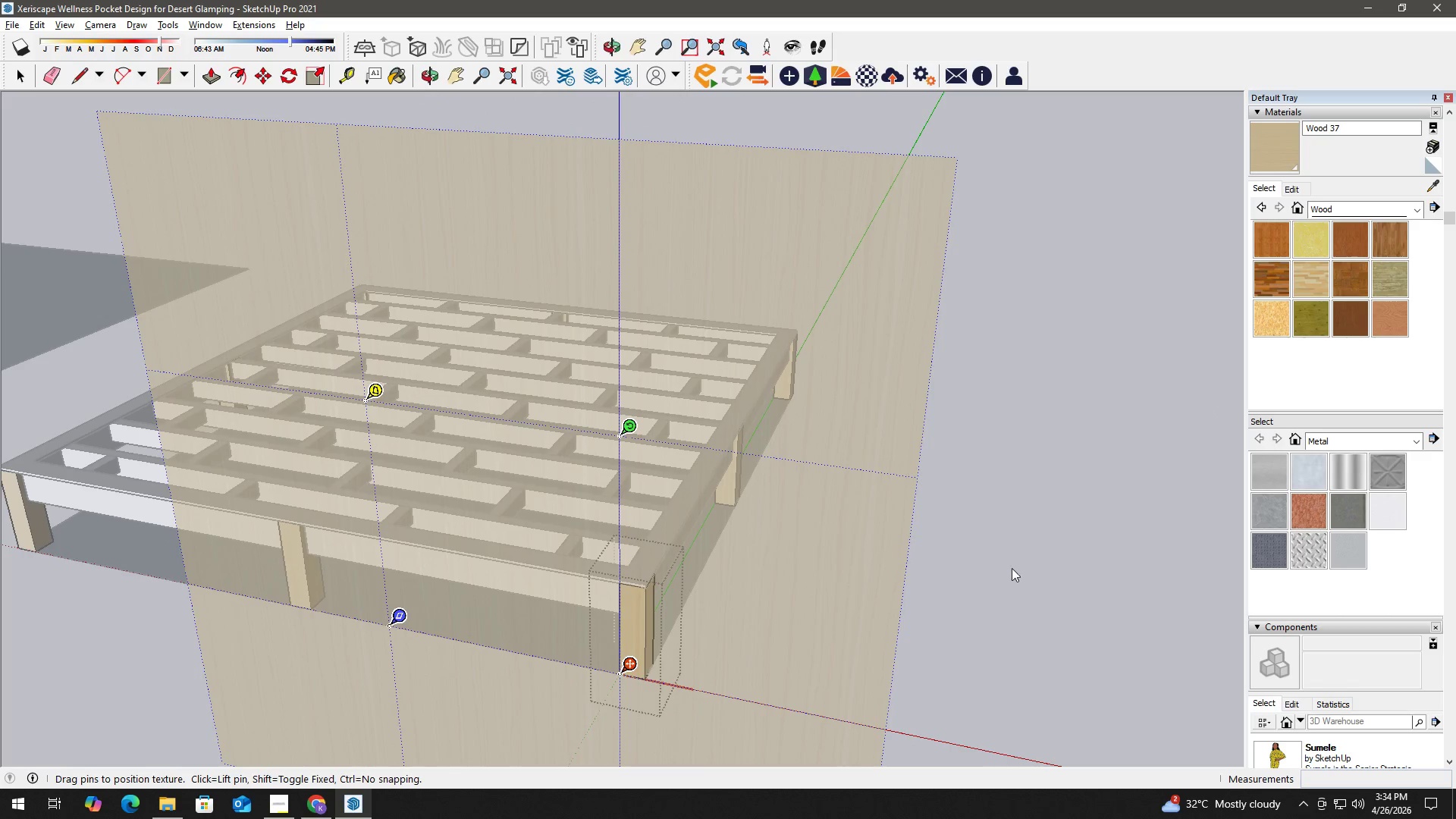 
left_click([1022, 573])
 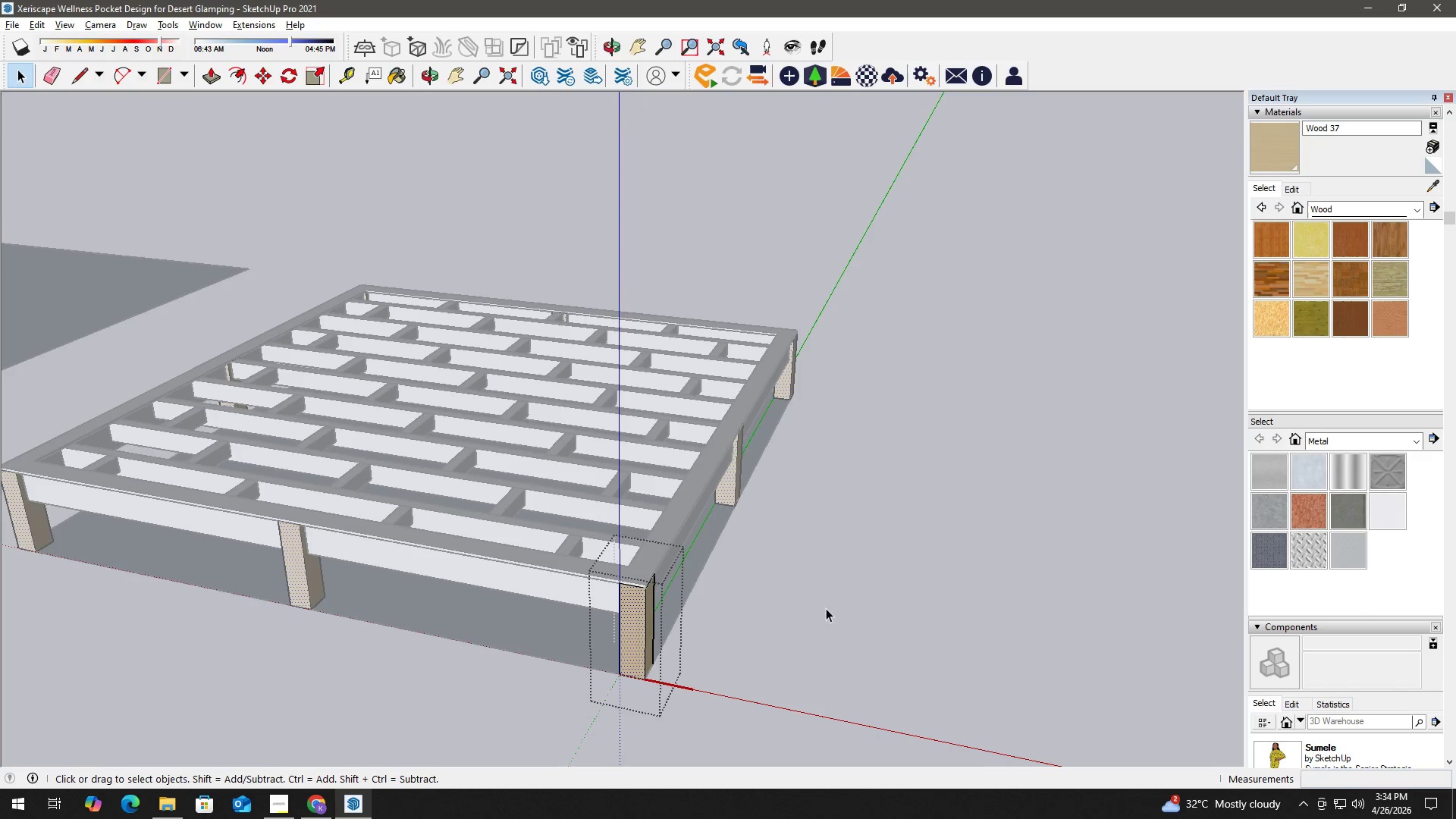 
scroll: coordinate [568, 623], scroll_direction: up, amount: 10.0
 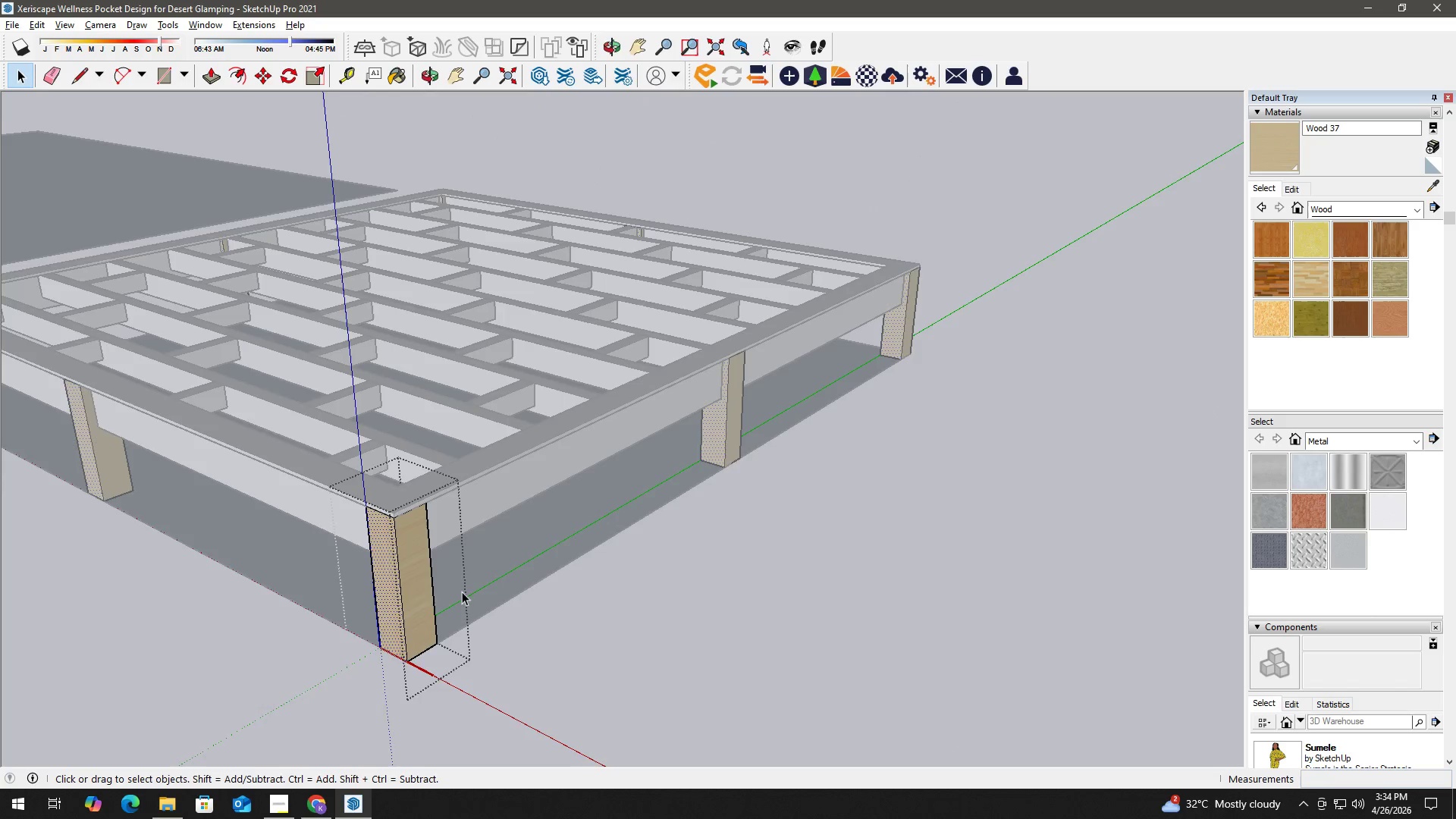 
key(B)
 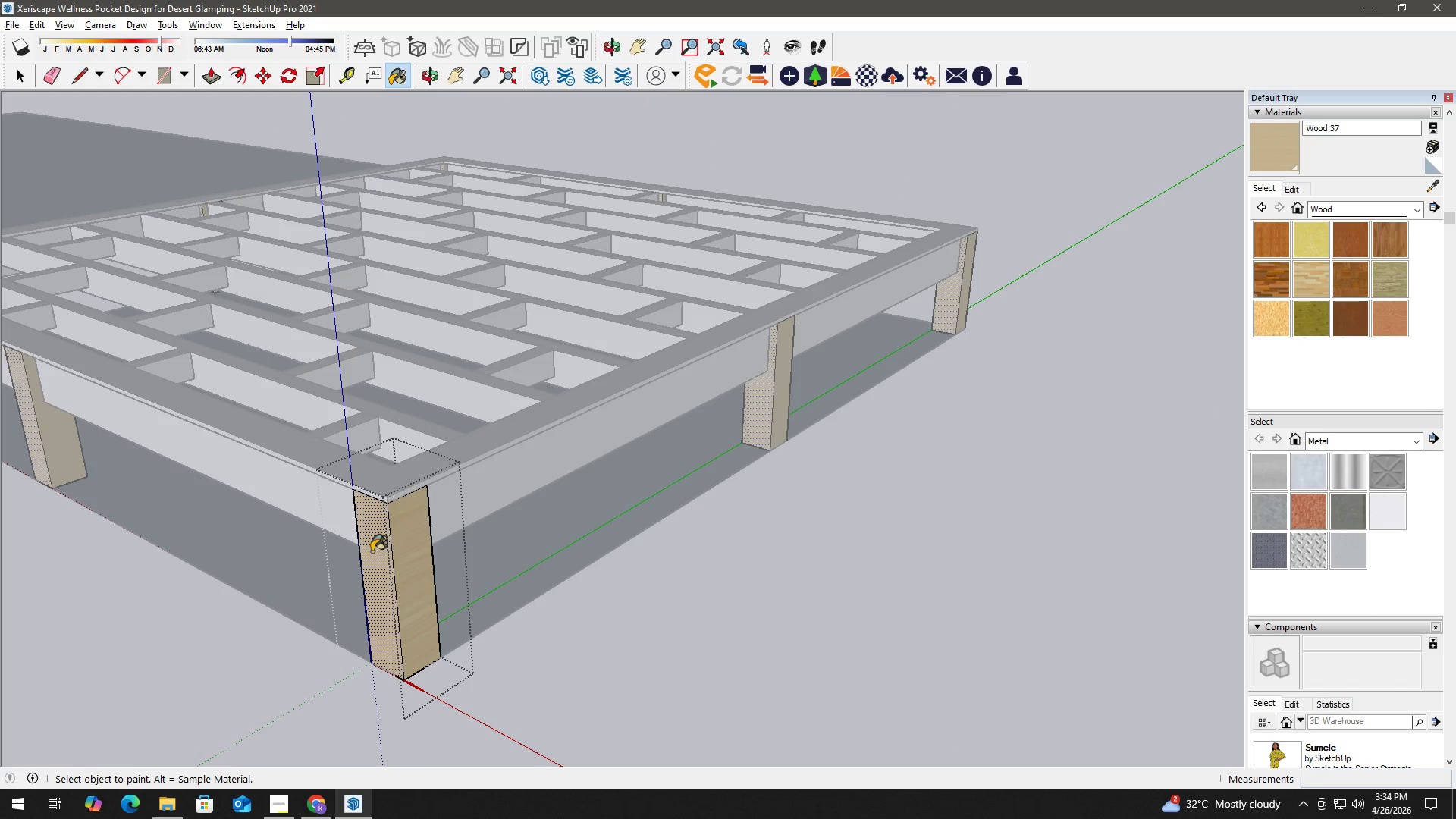 
scroll: coordinate [411, 572], scroll_direction: up, amount: 1.0
 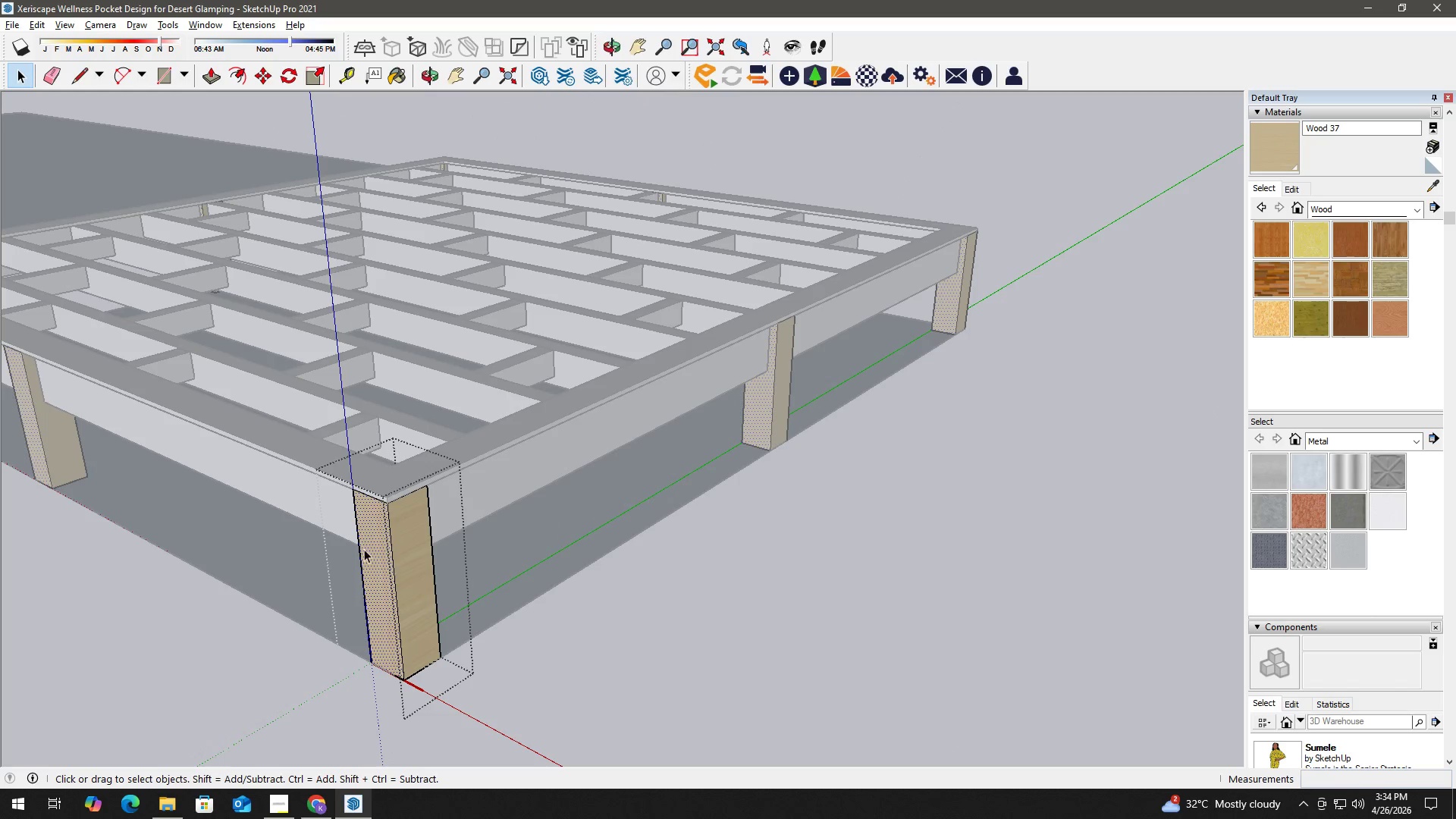 
hold_key(key=AltLeft, duration=0.39)
left_click([372, 551])
 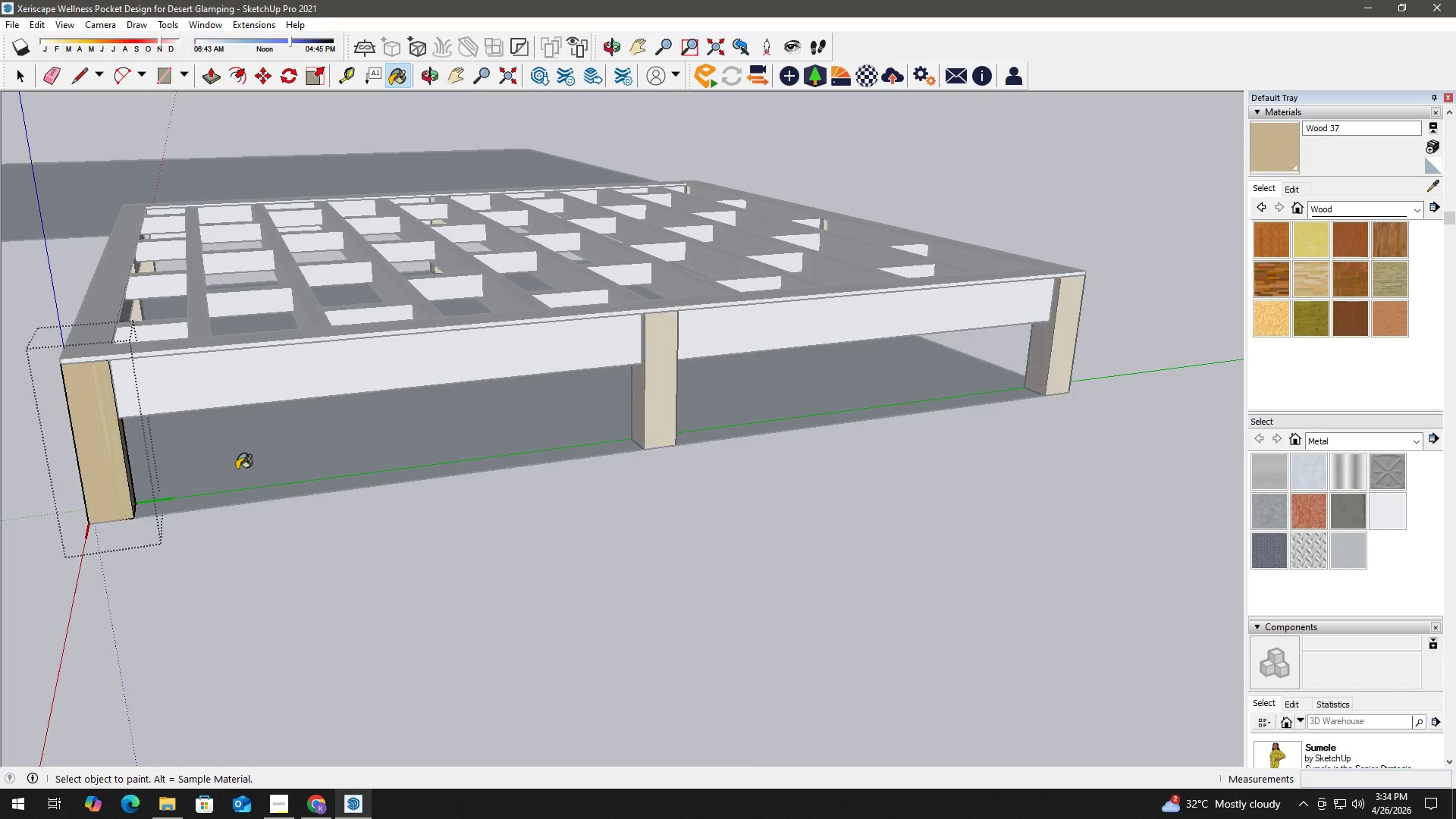 
type(hb)
 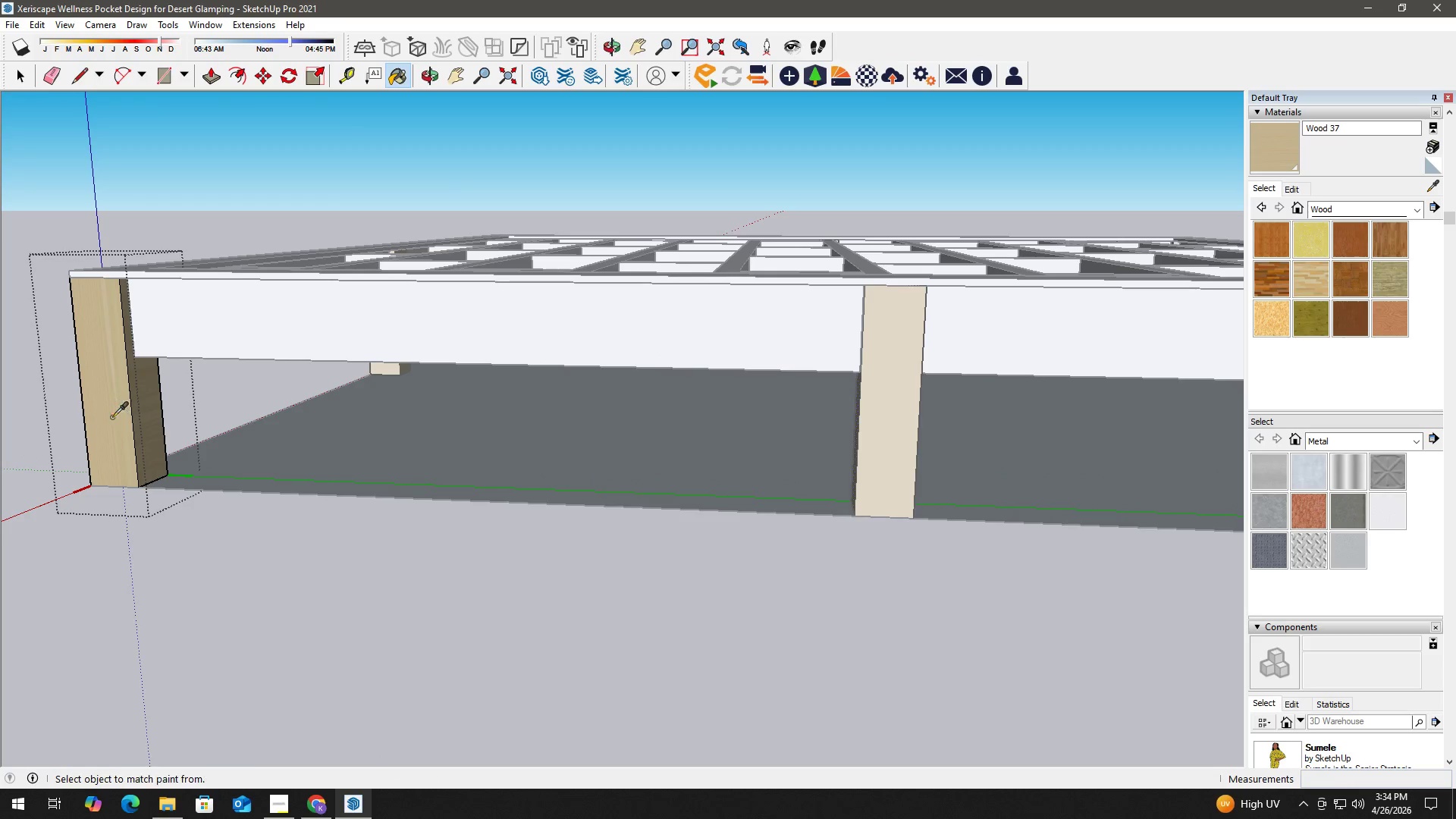 
left_click_drag(start_coordinate=[94, 397], to_coordinate=[215, 480])
 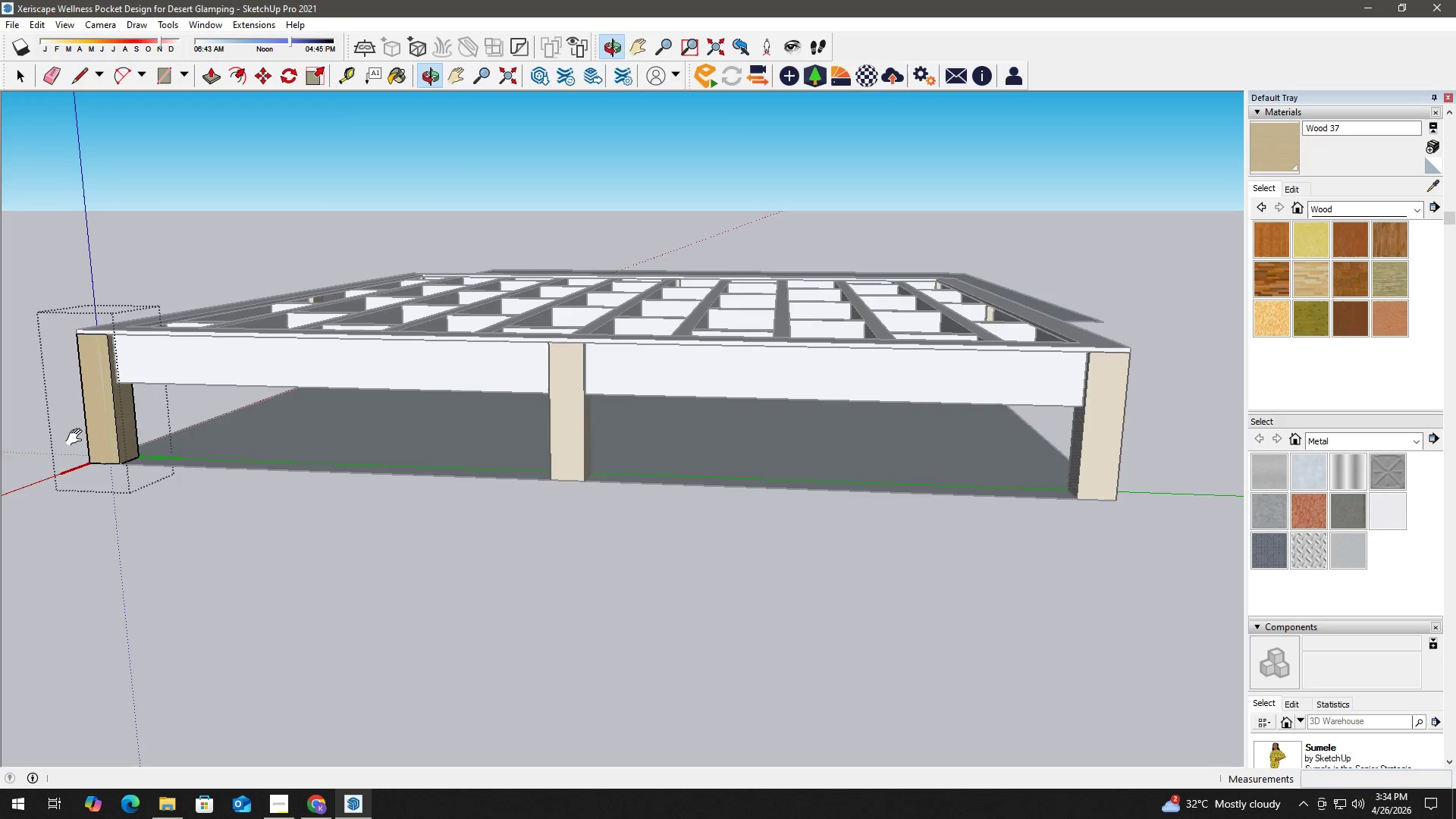 
scroll: coordinate [95, 418], scroll_direction: up, amount: 6.0
 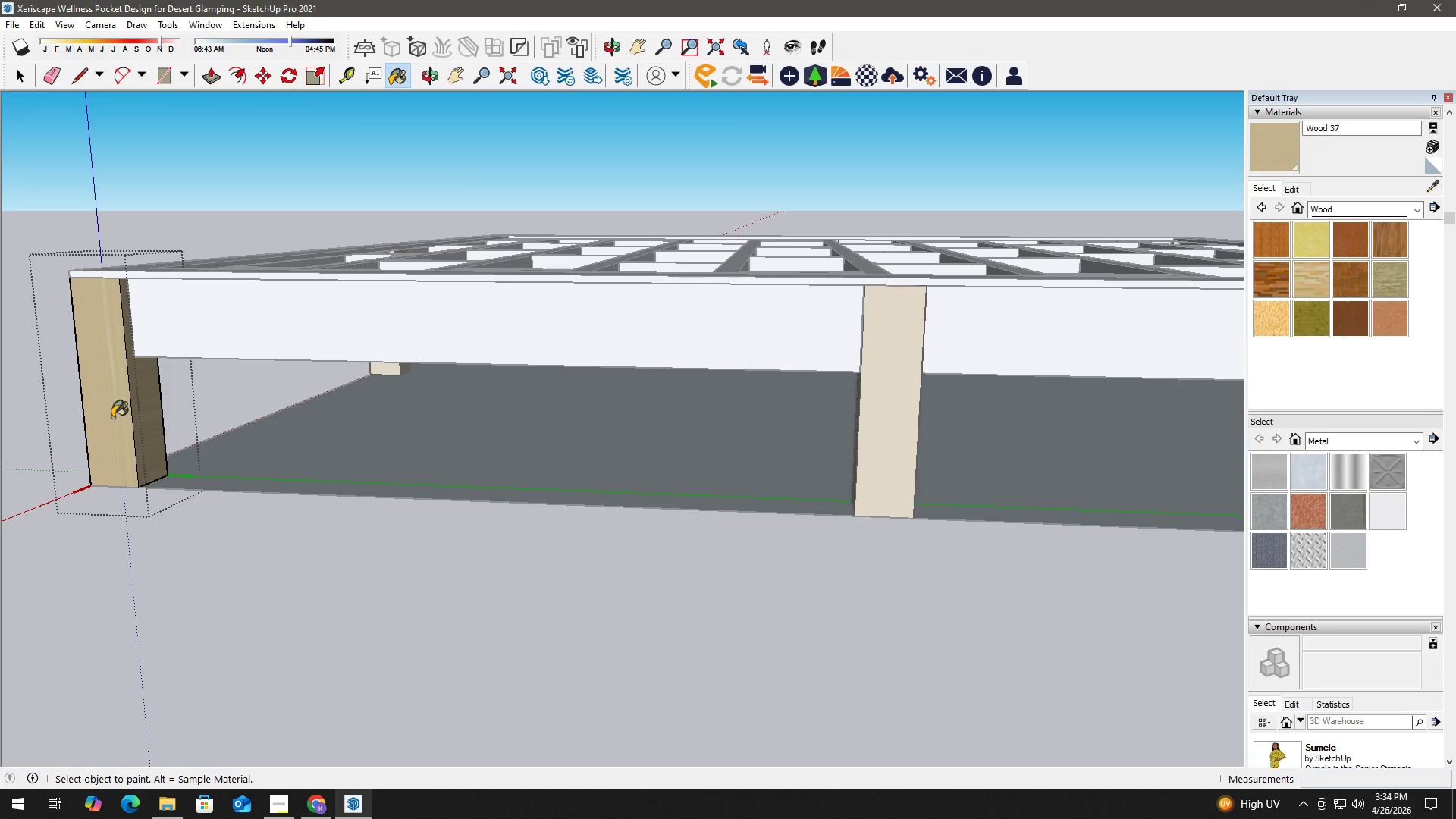 
key(Alt+AltLeft)
 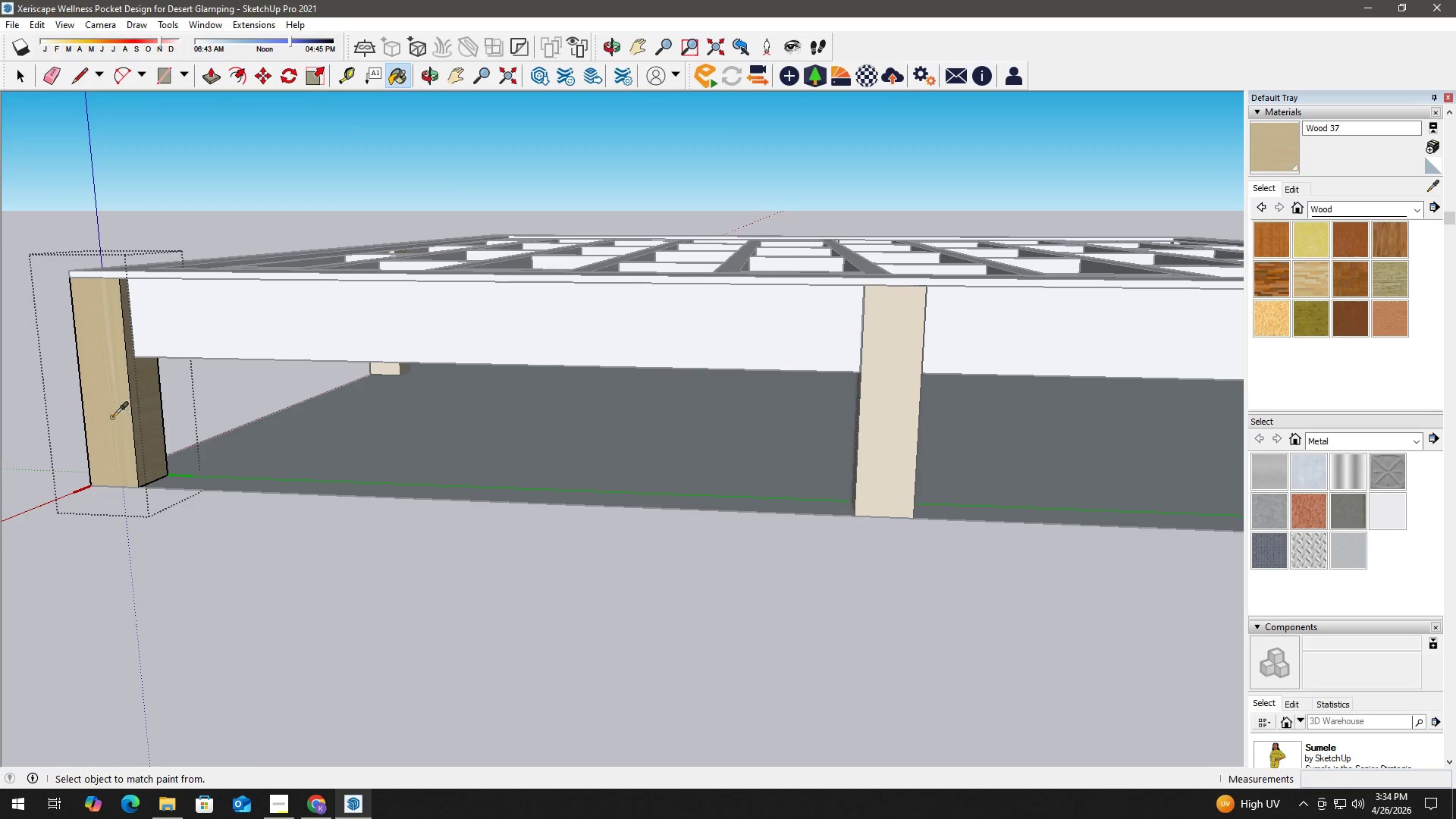 
left_click([112, 417])
 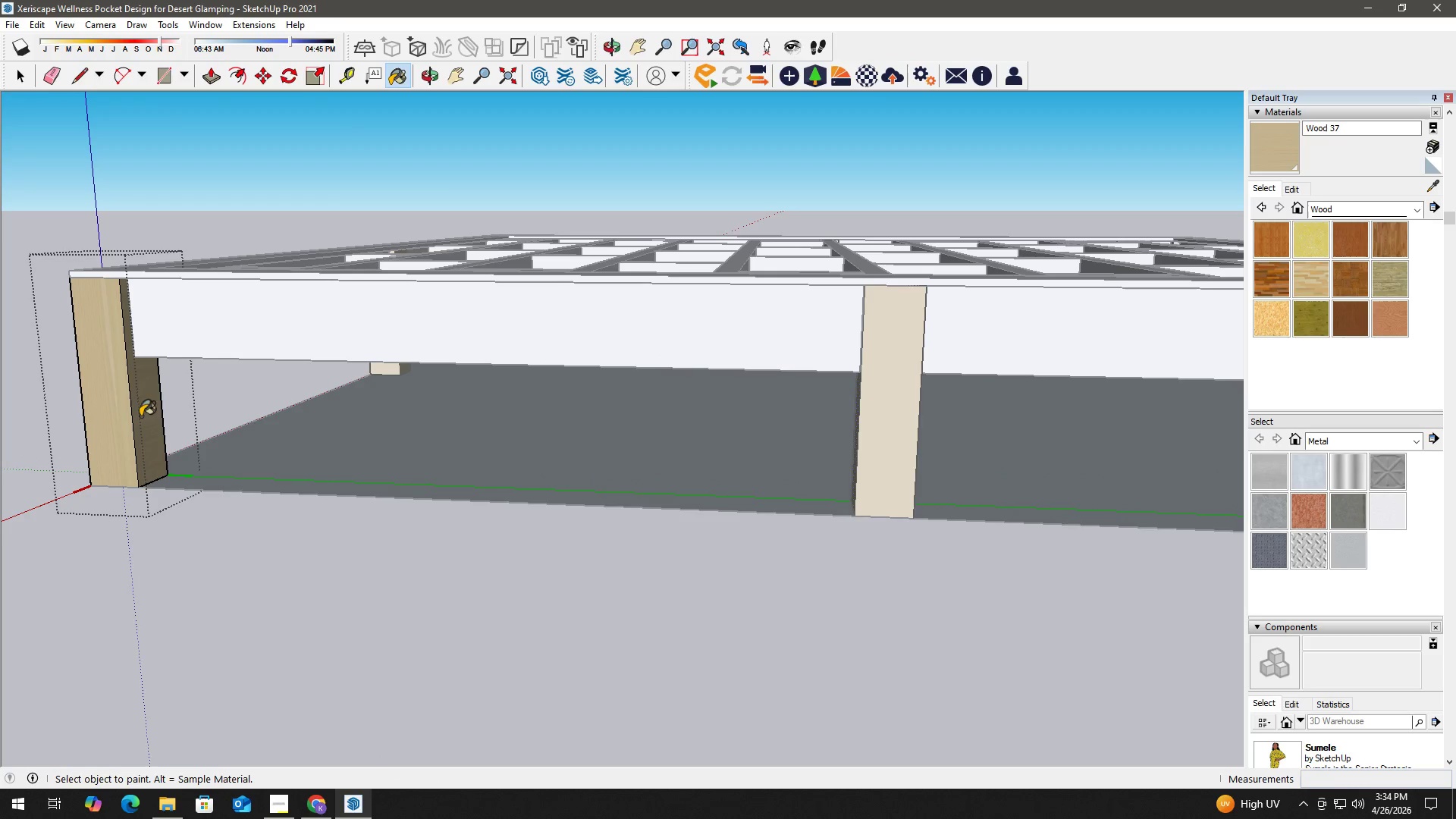 
double_click([146, 413])
 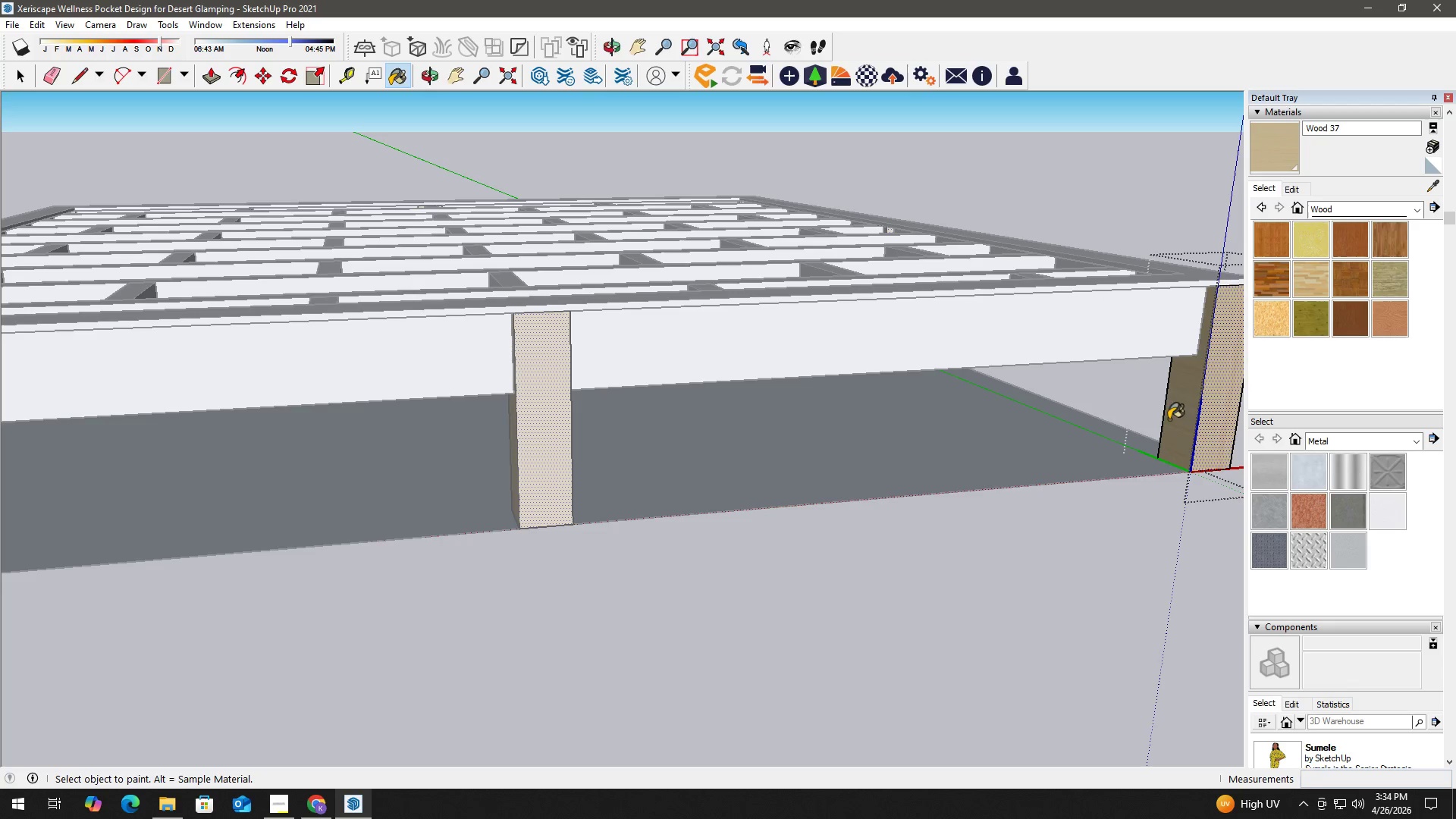 
key(Space)
 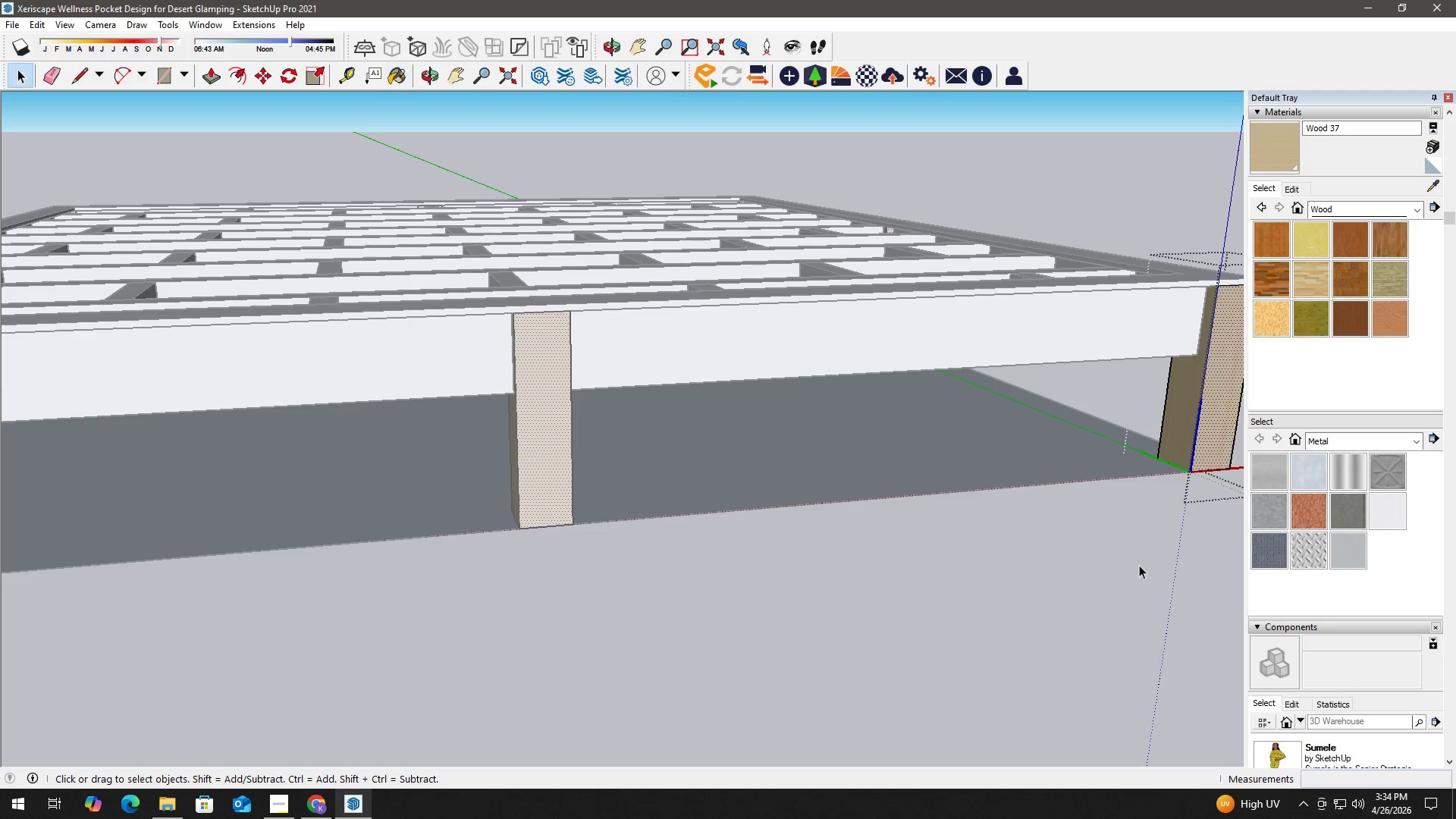 
left_click([1139, 565])
 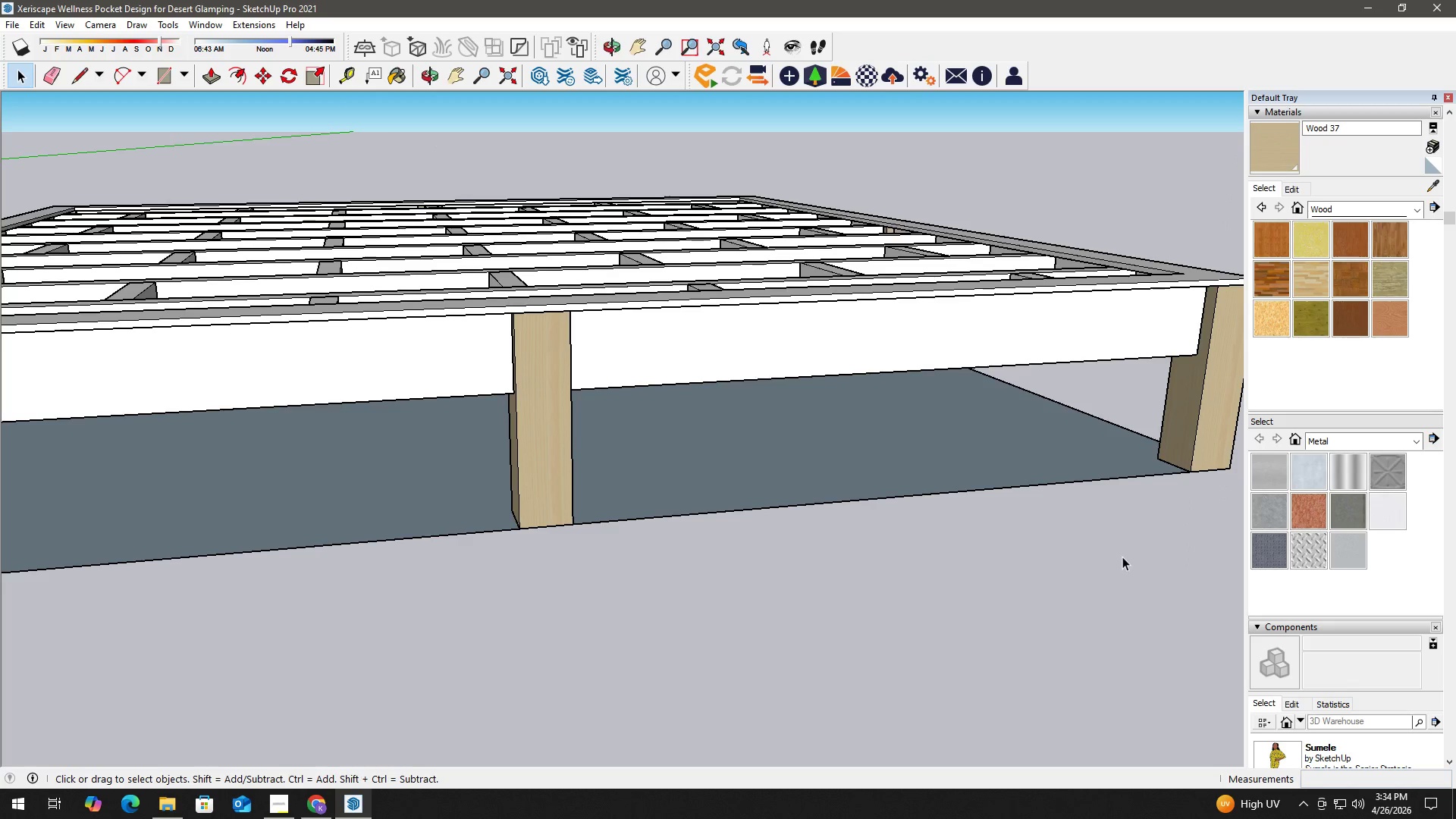 
key(Escape)
 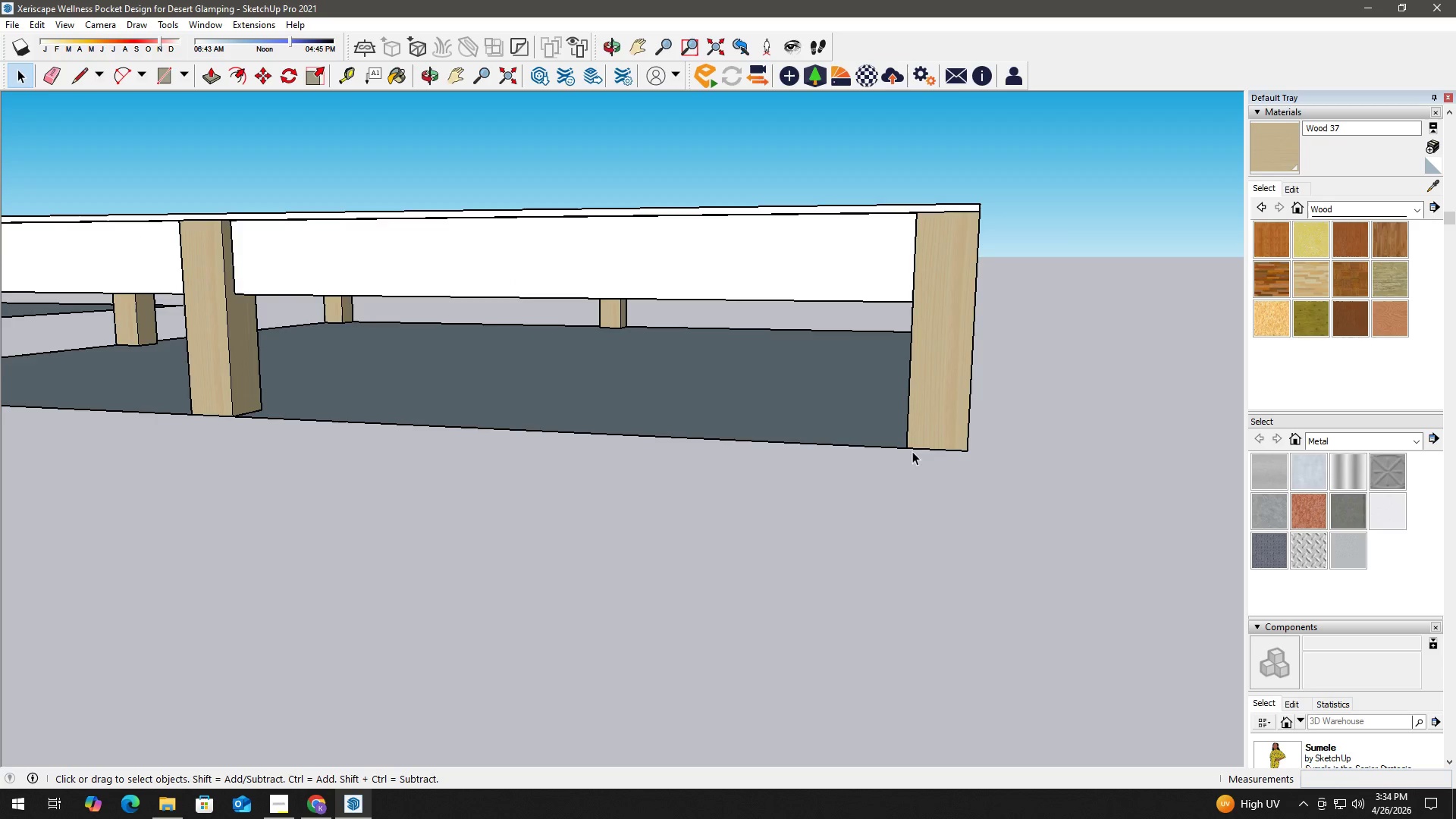 
scroll: coordinate [915, 445], scroll_direction: down, amount: 3.0
 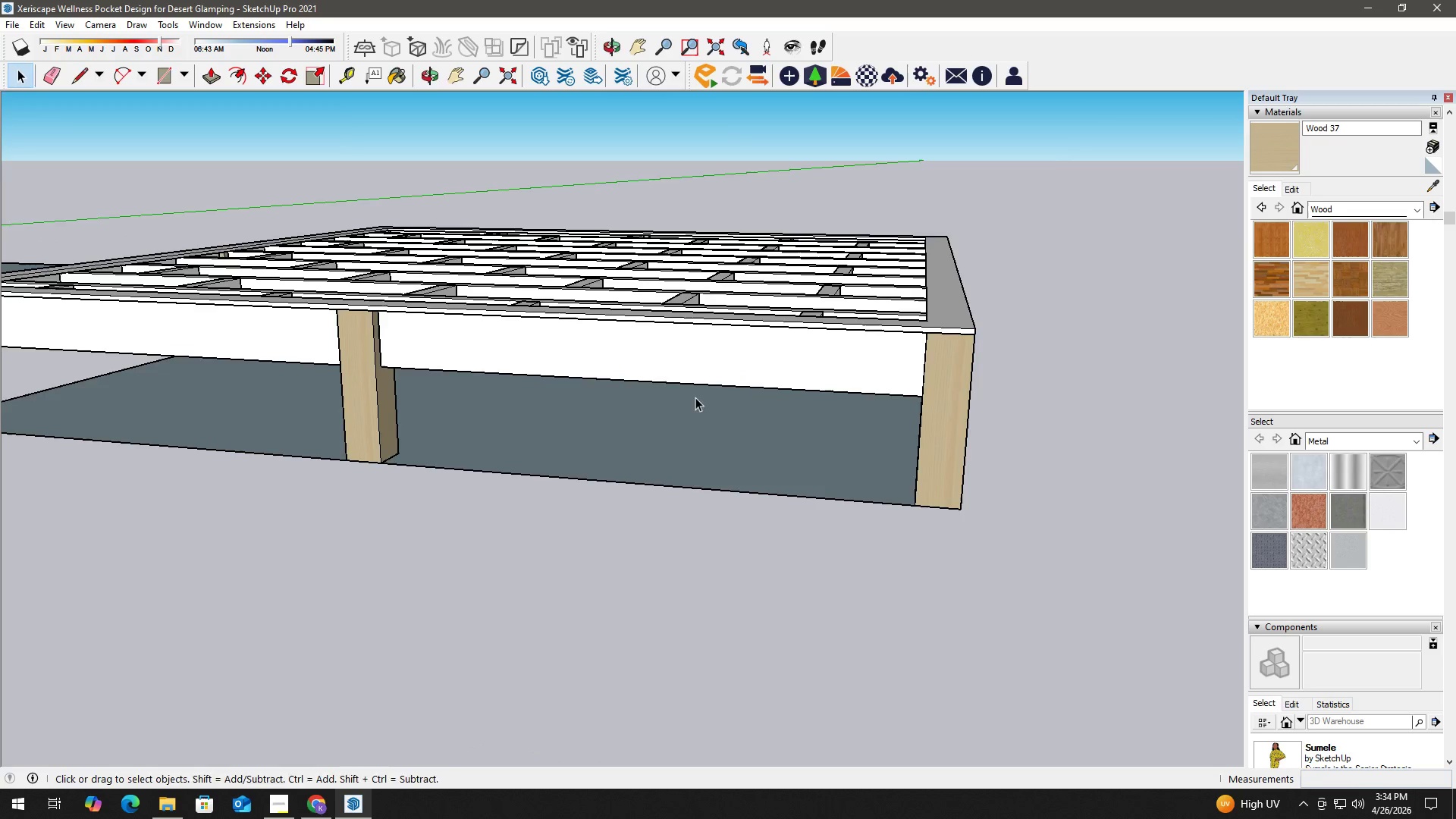 
left_click([600, 345])
 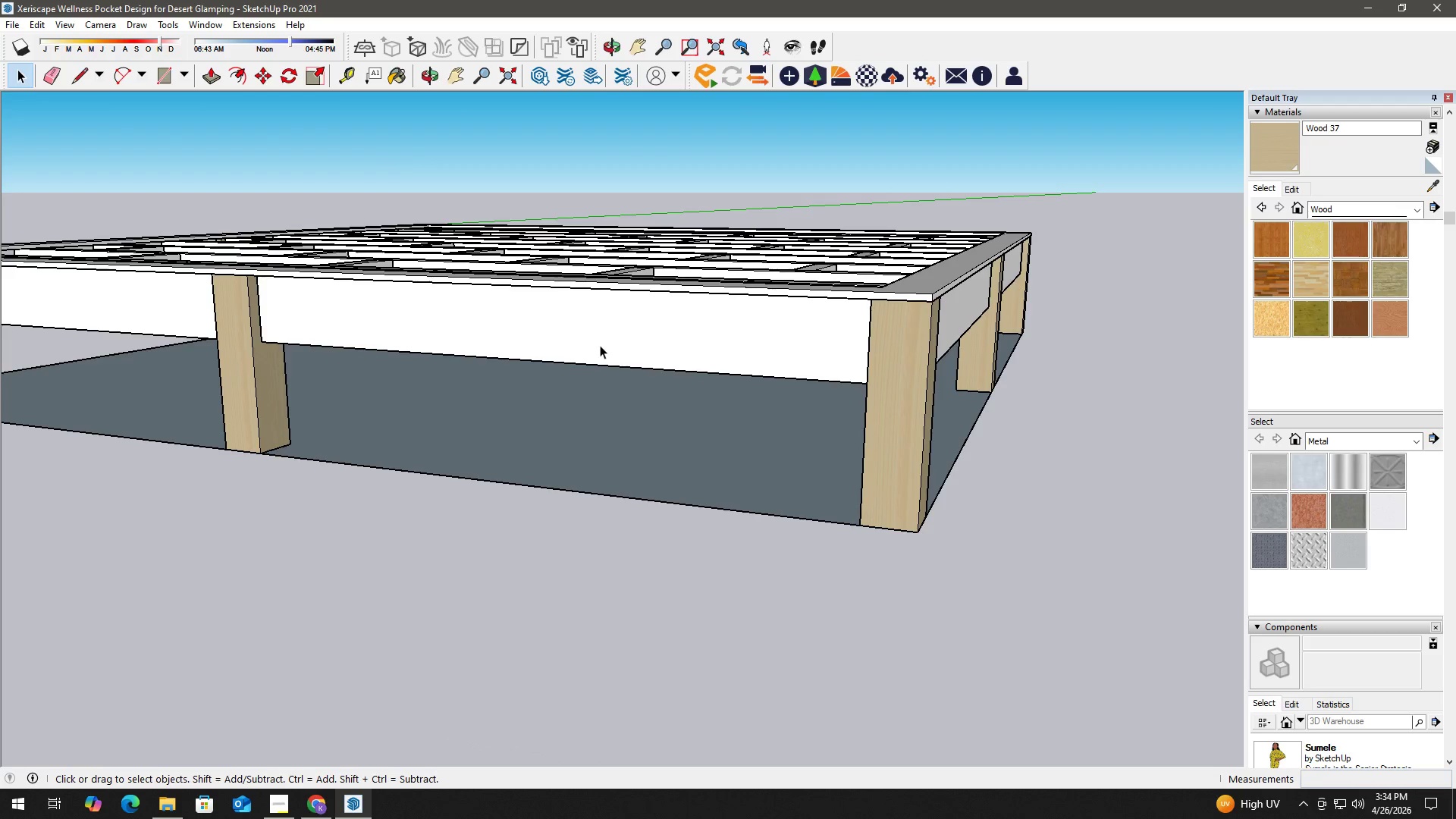 
scroll: coordinate [629, 368], scroll_direction: up, amount: 2.0
 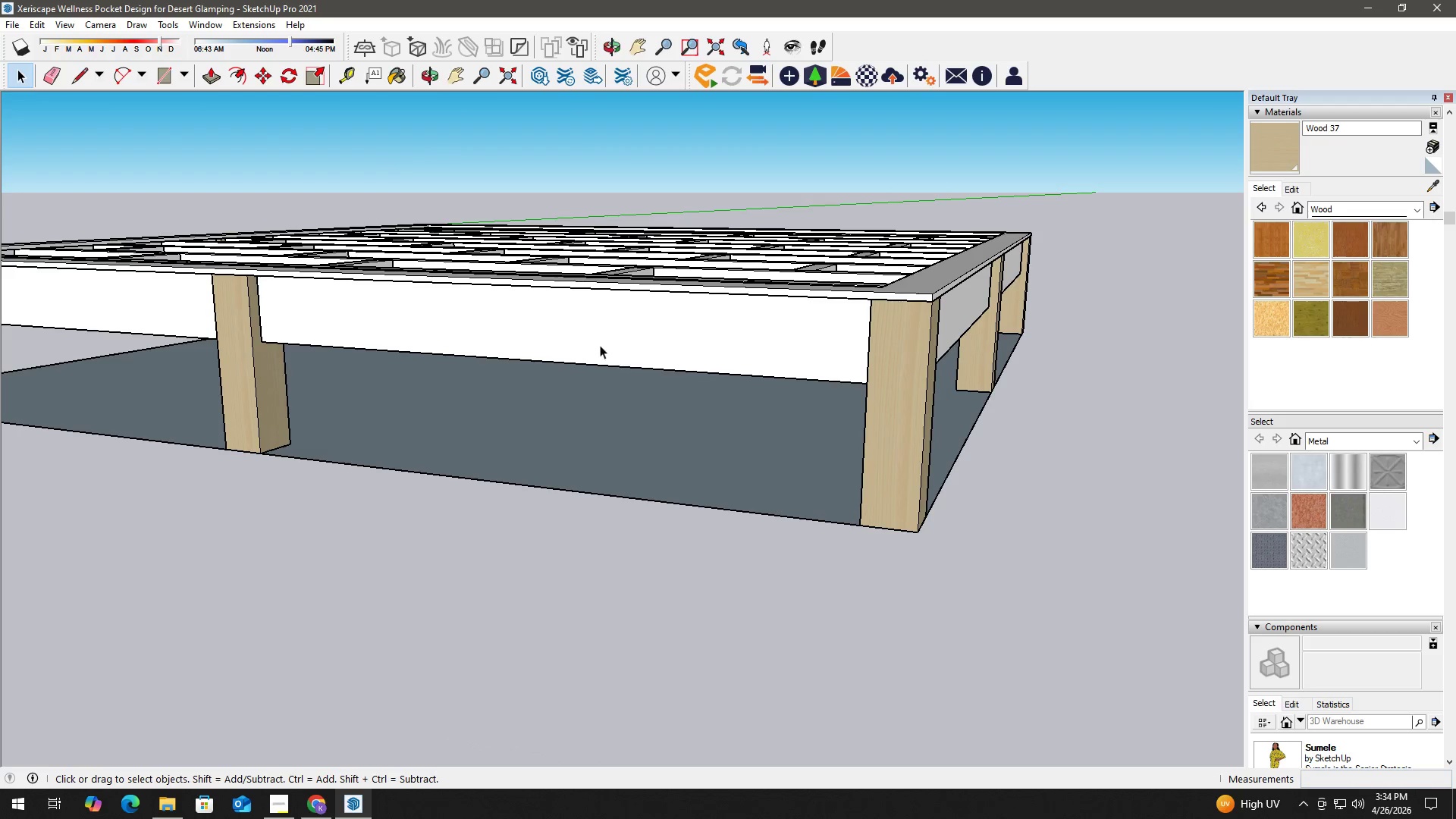 
double_click([600, 345])
 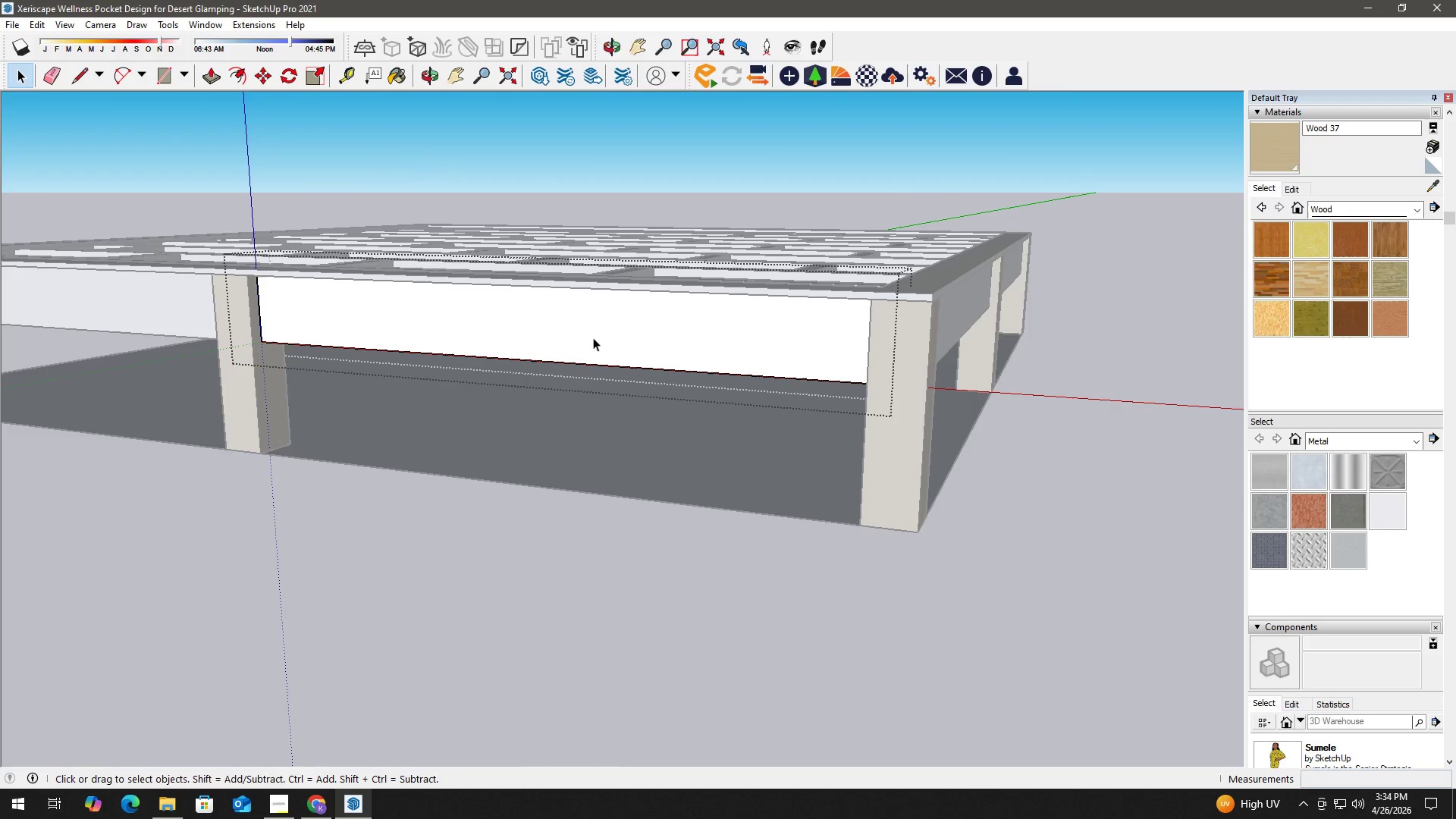 
left_click([590, 334])
 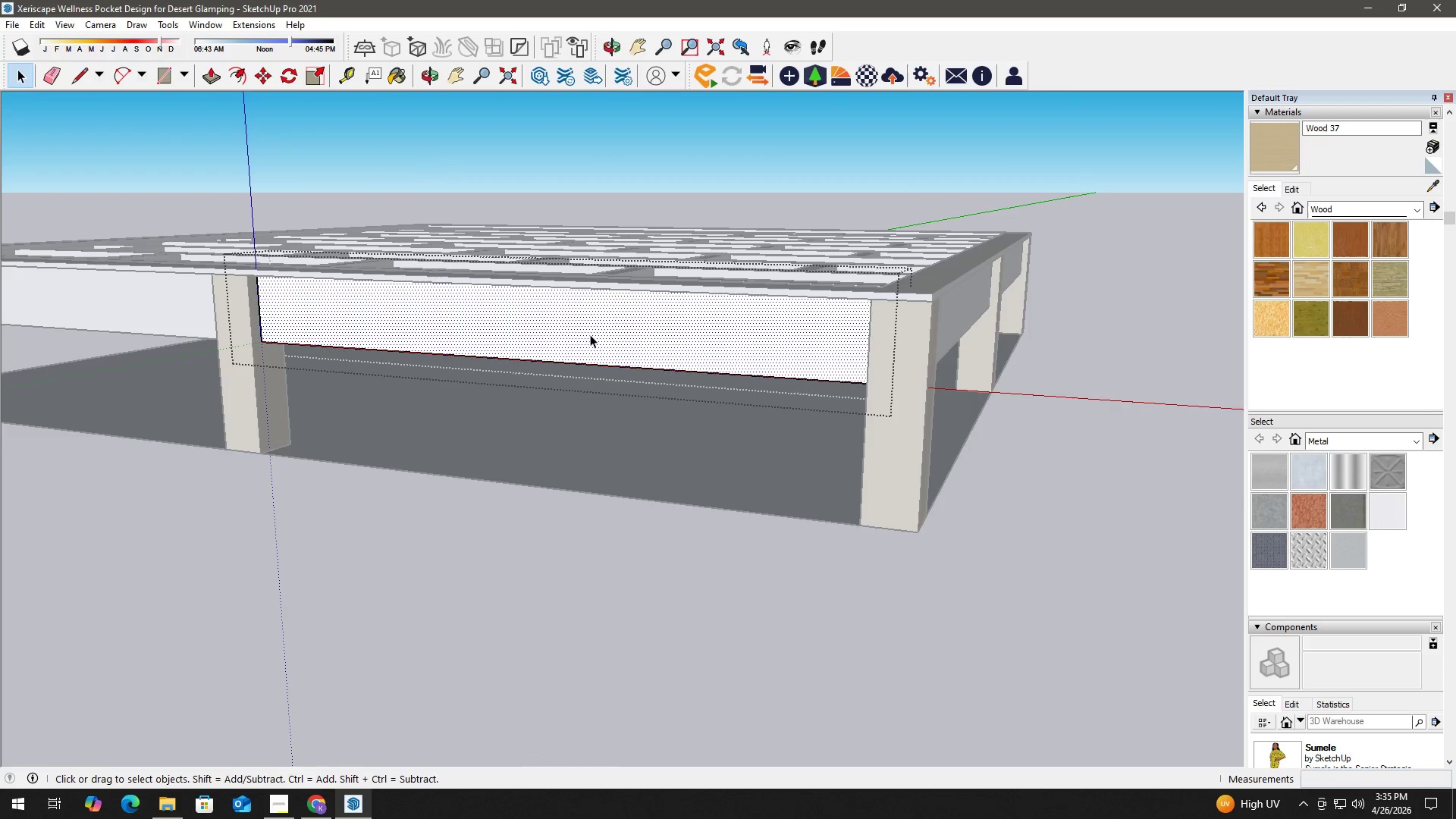 
right_click([589, 334])
 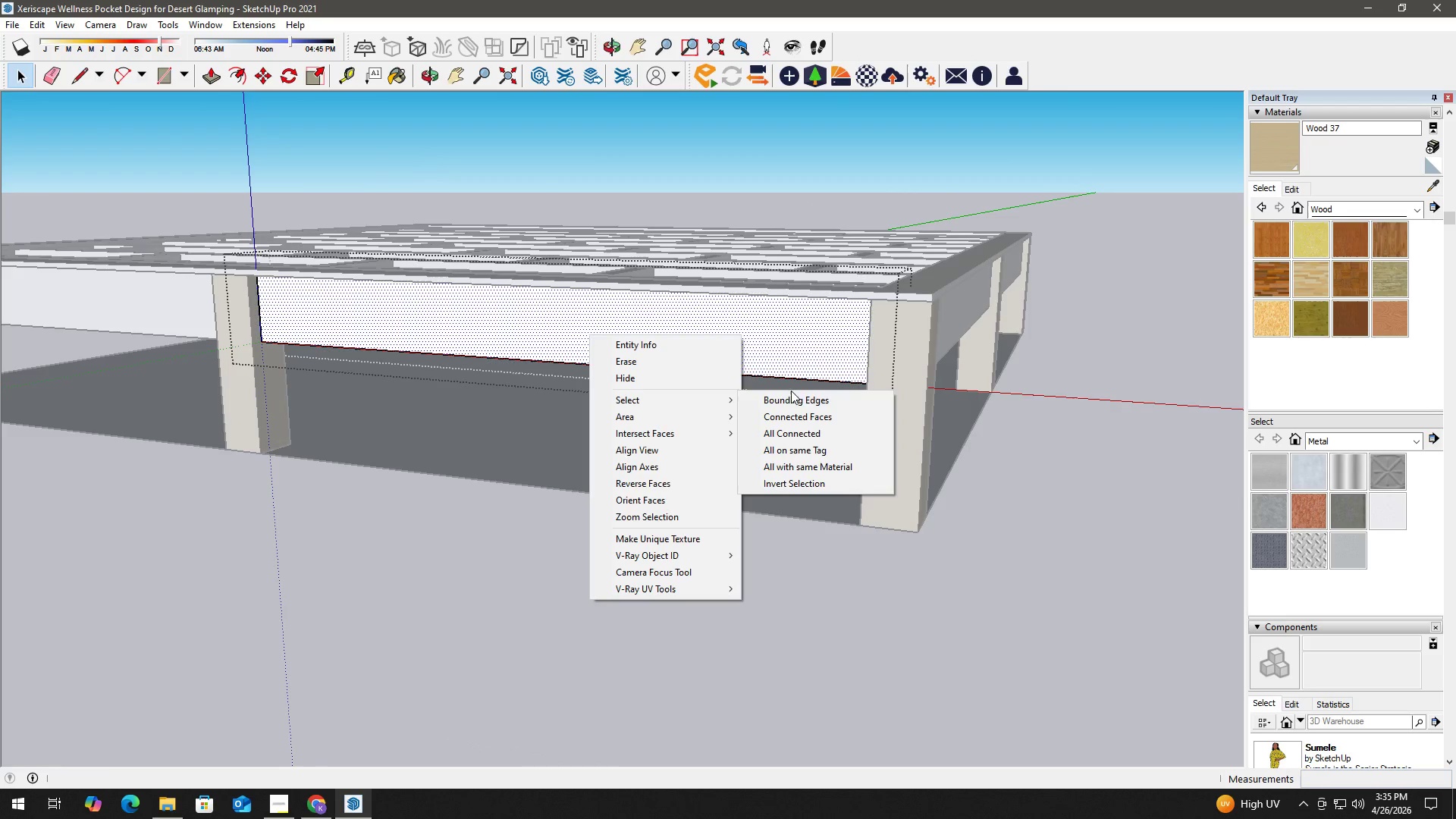 
left_click([803, 411])
 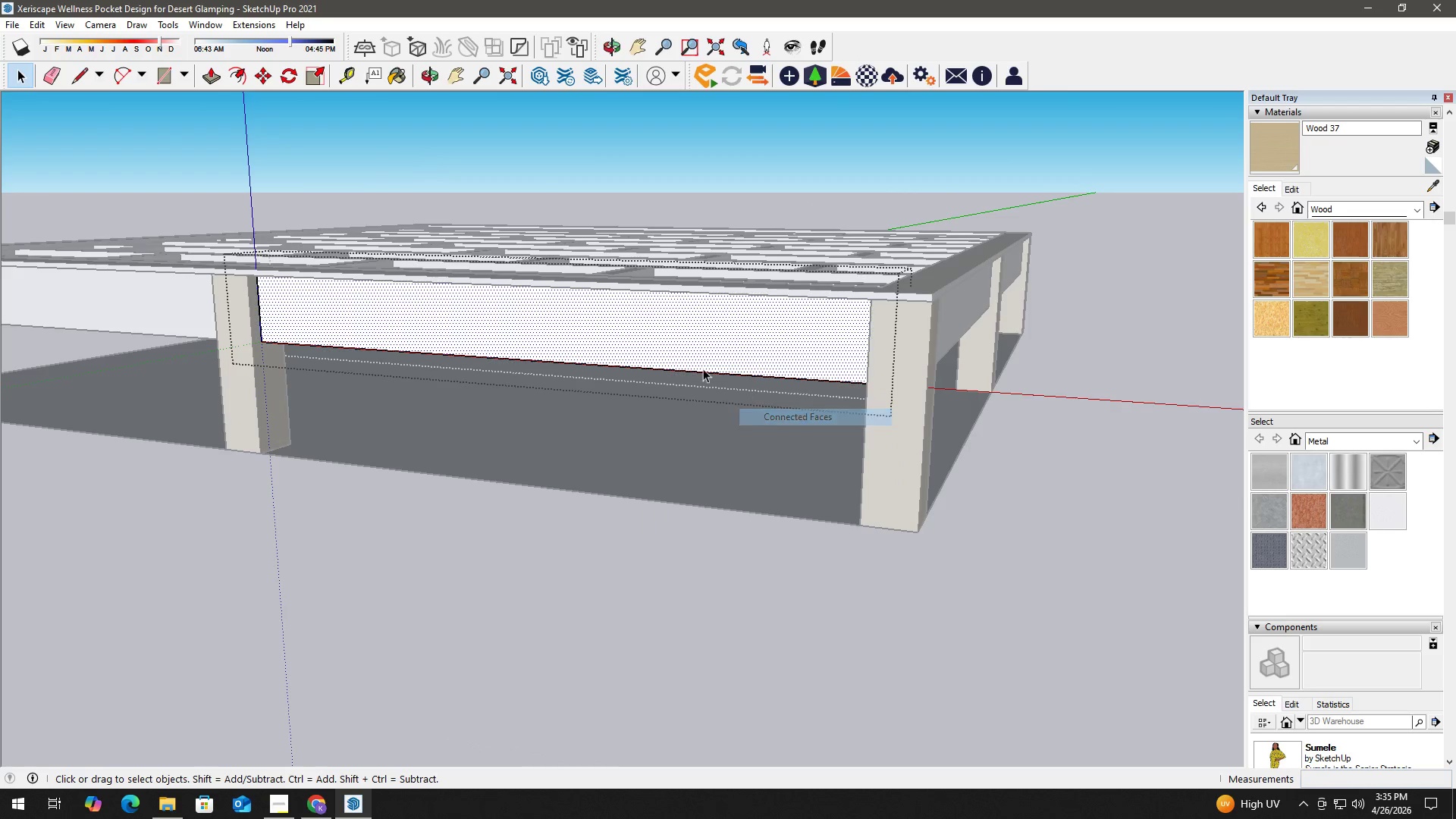 
key(B)
 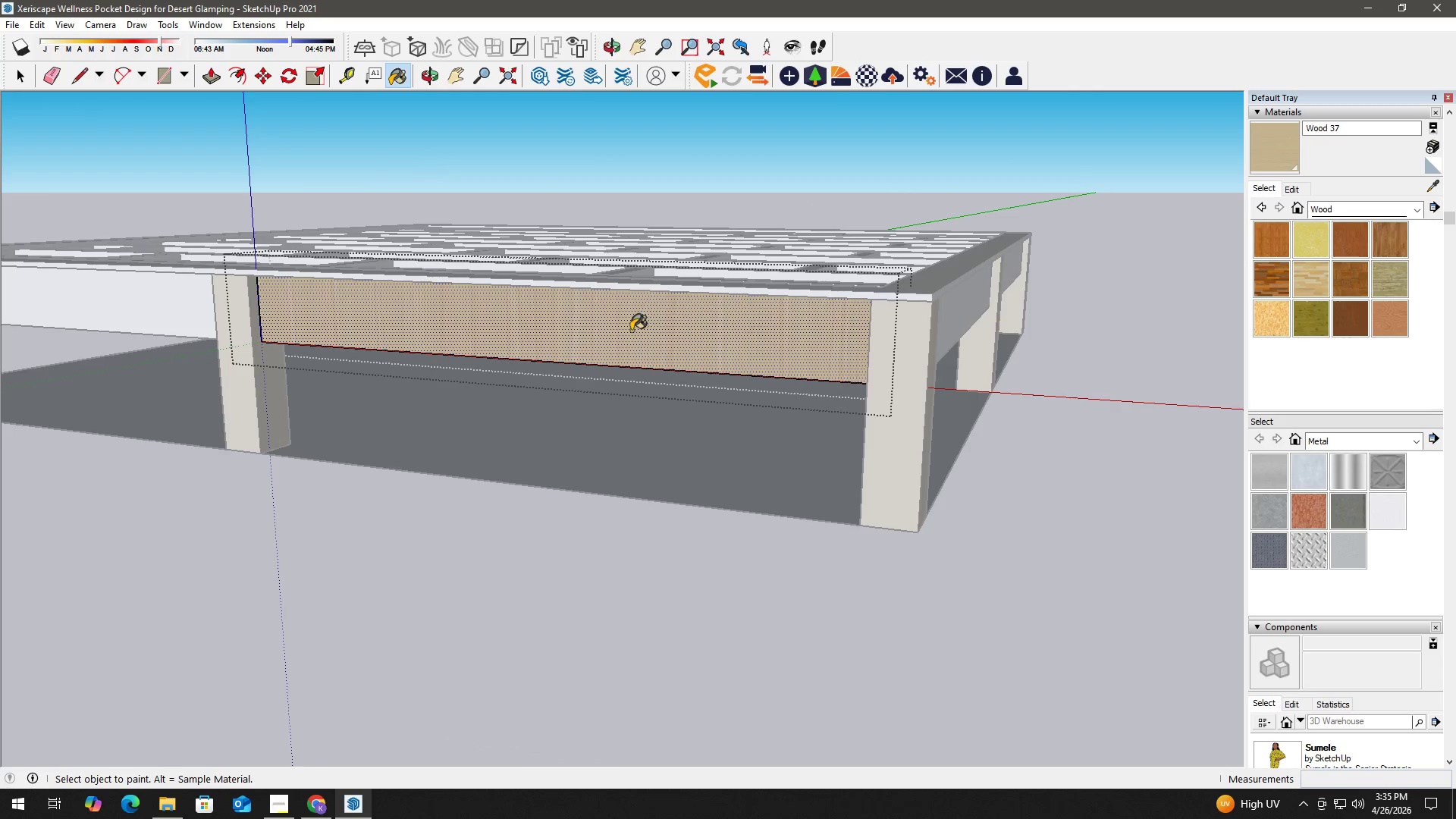 
key(Space)
 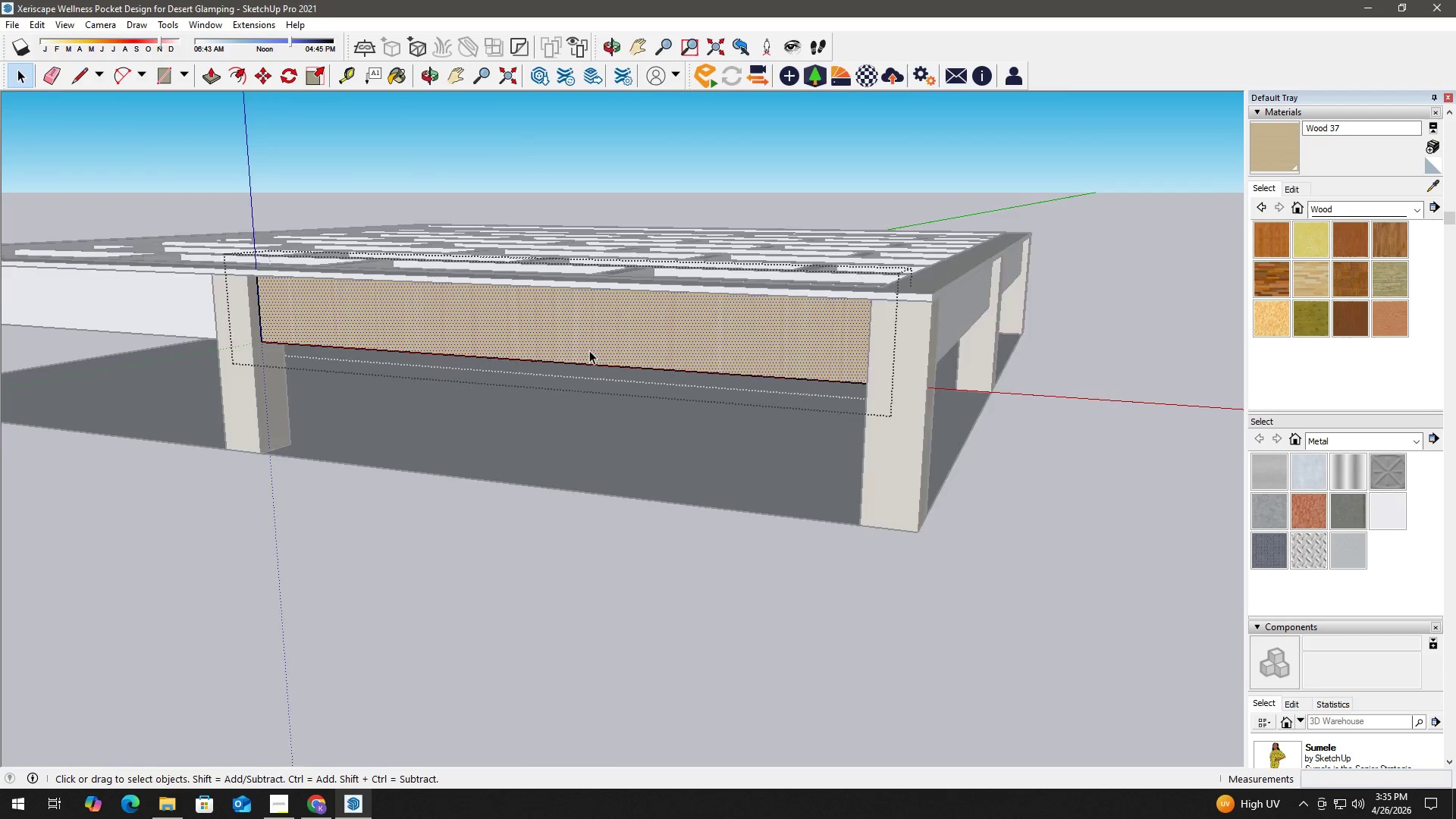 
scroll: coordinate [589, 346], scroll_direction: up, amount: 2.0
 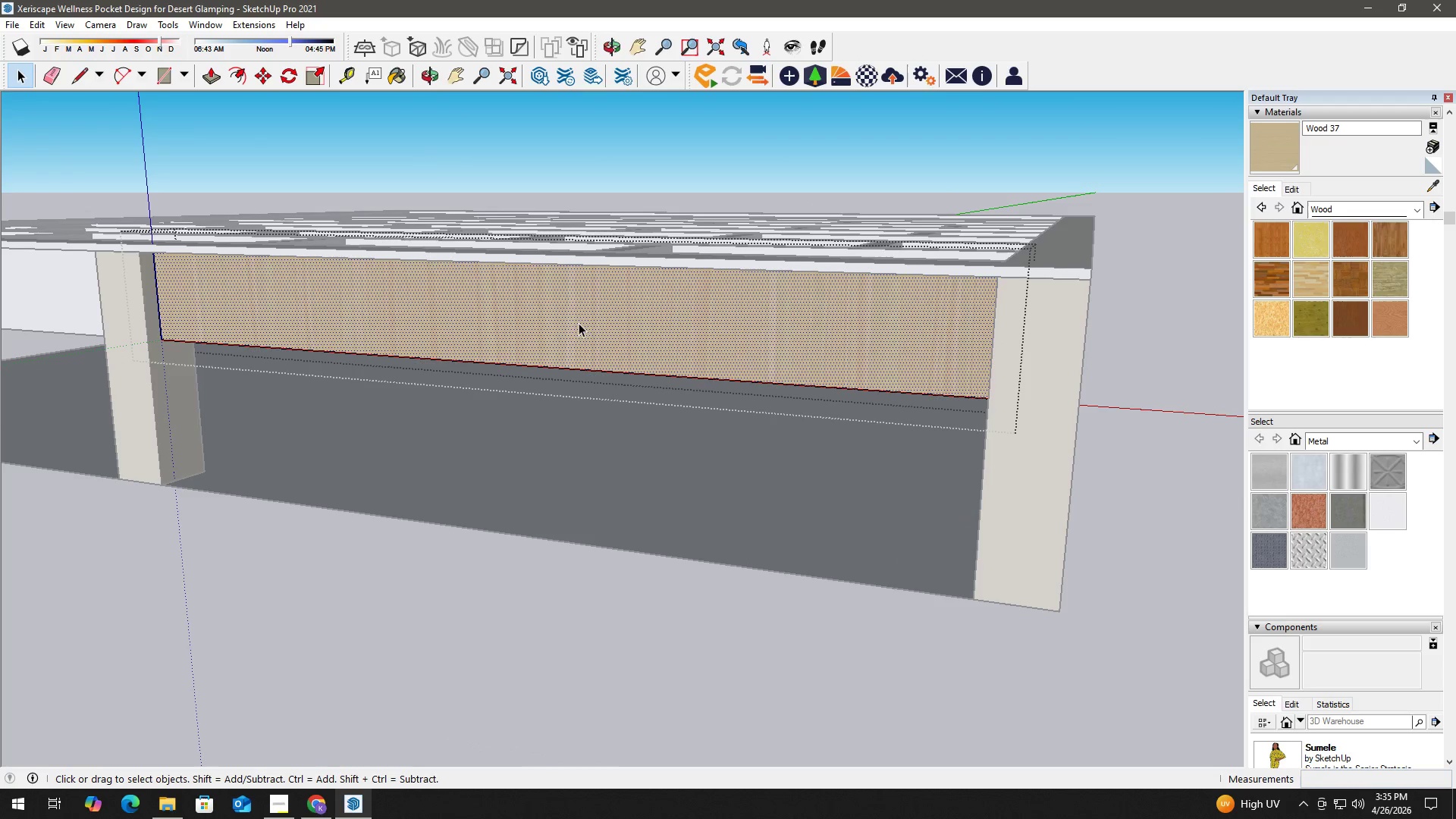 
left_click([592, 323])
 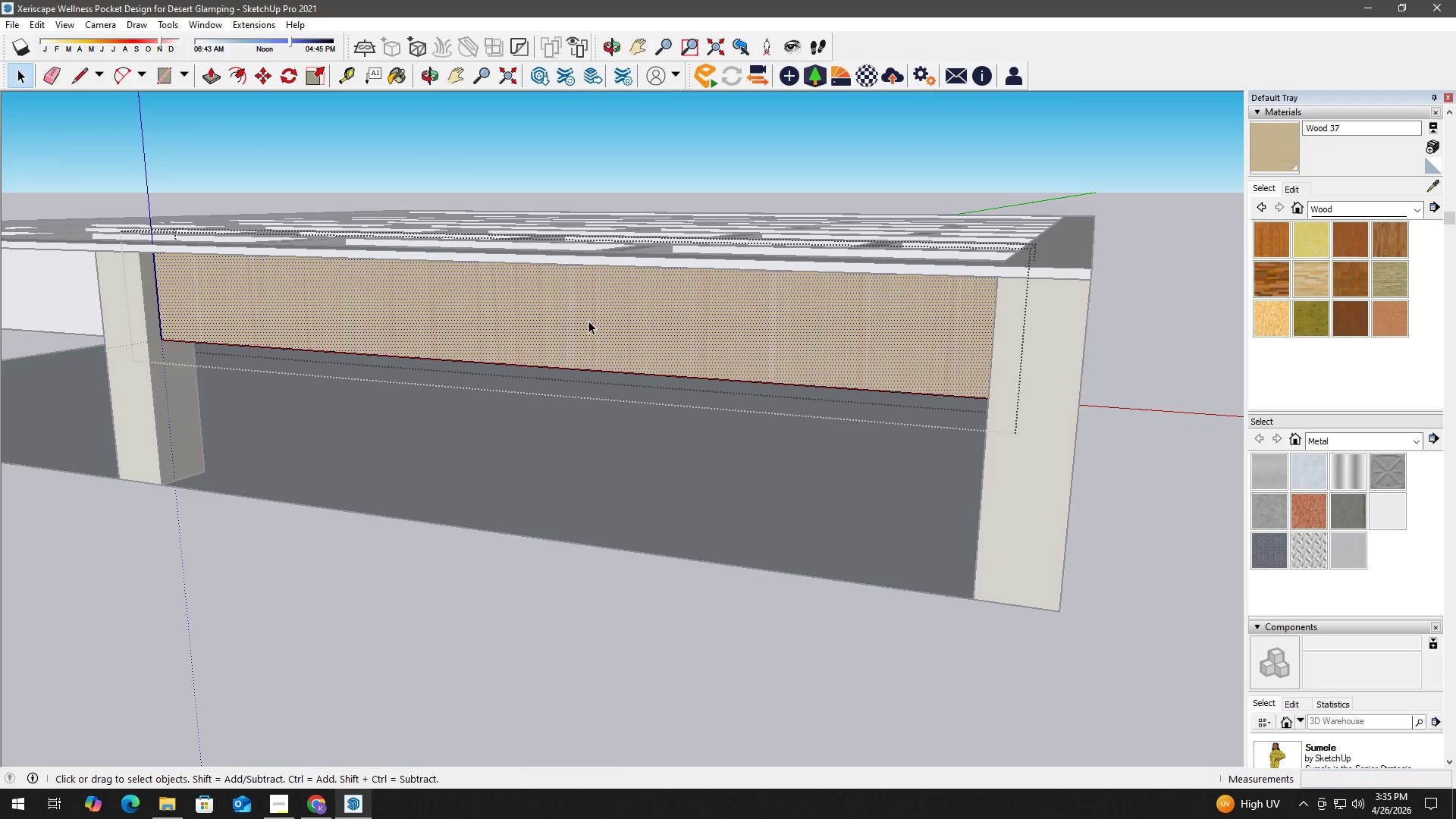 
right_click([588, 320])
 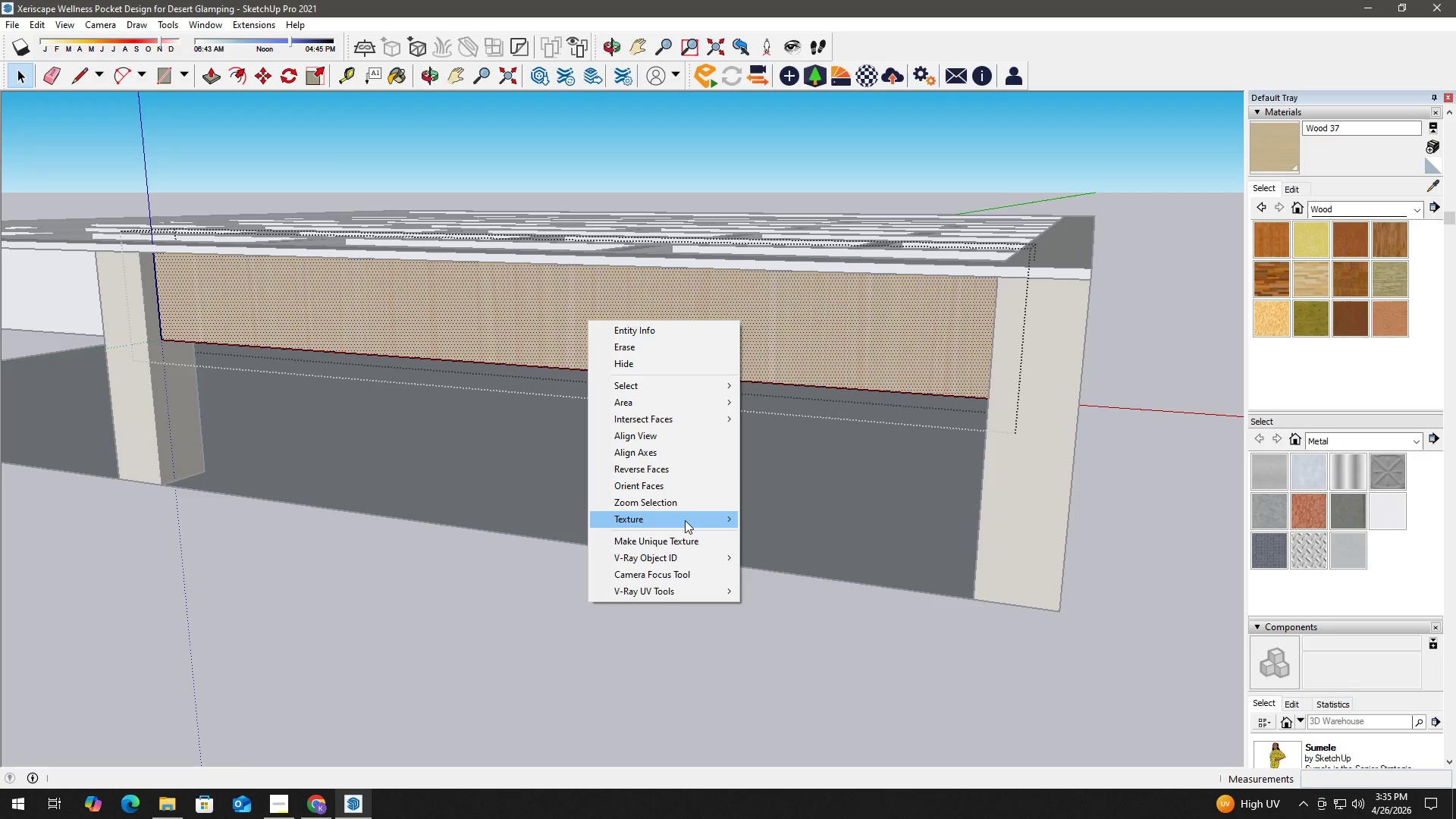 
left_click([780, 522])
 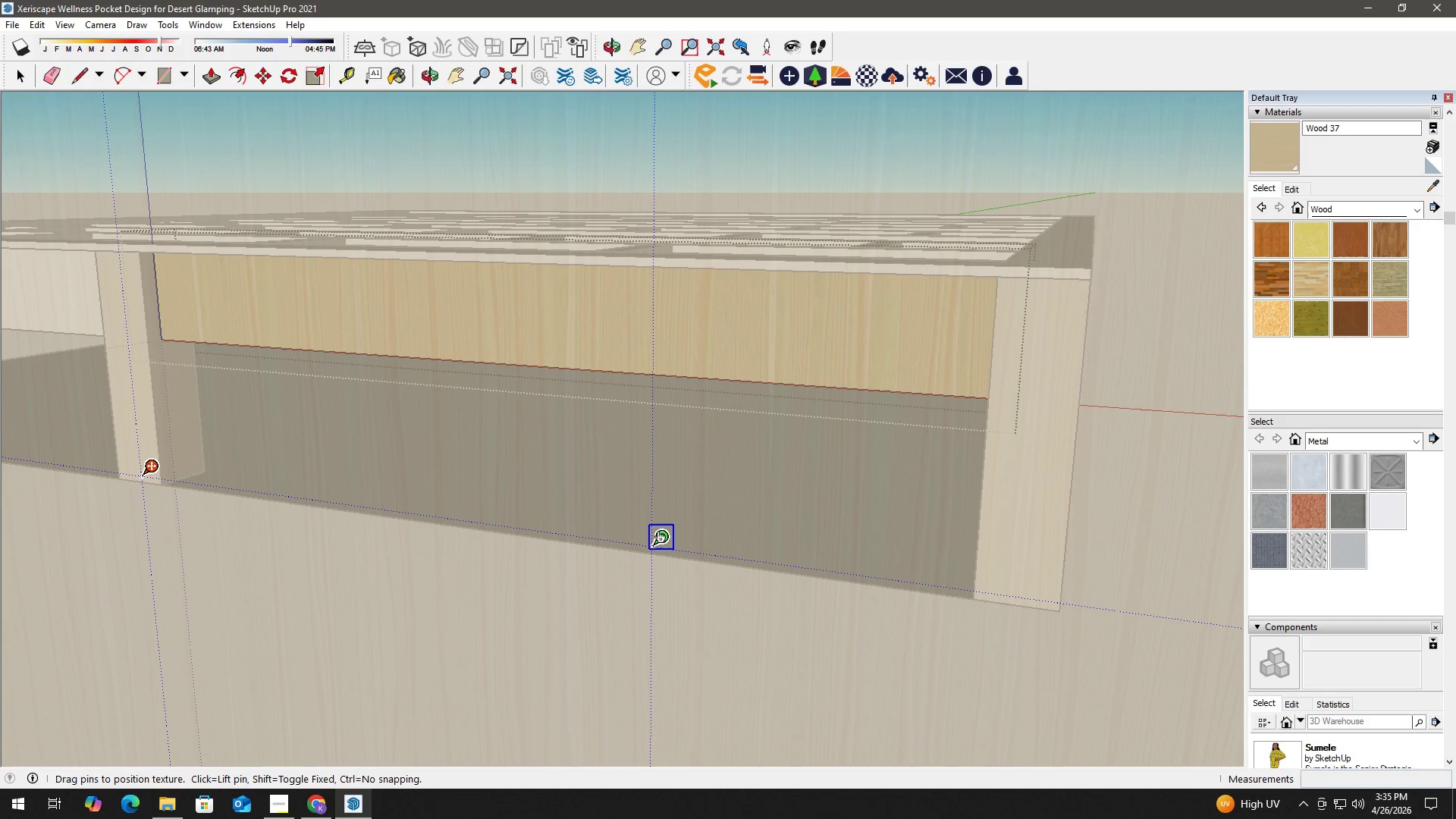 
left_click_drag(start_coordinate=[657, 536], to_coordinate=[204, 168])
 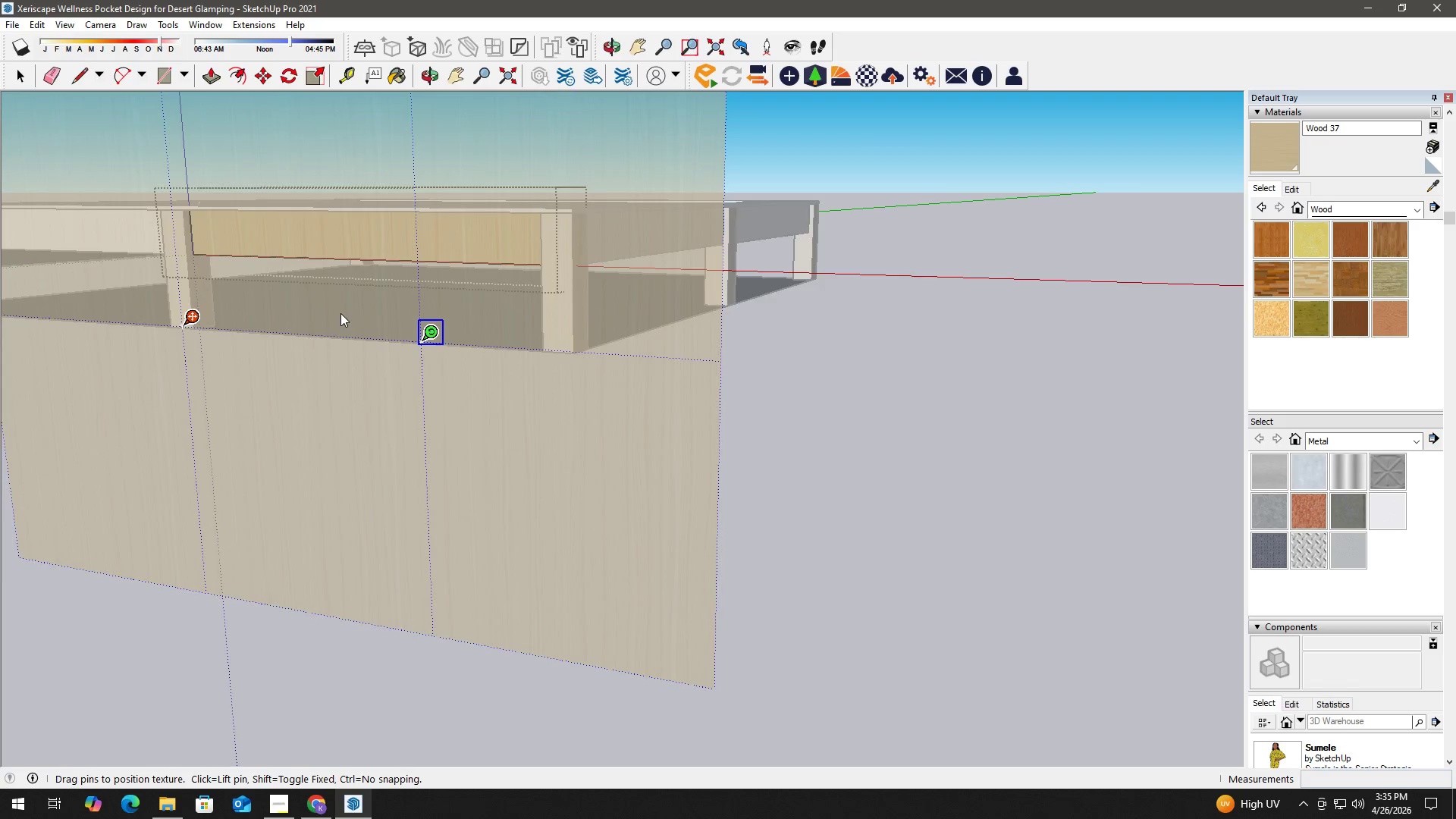 
scroll: coordinate [286, 202], scroll_direction: down, amount: 6.0
 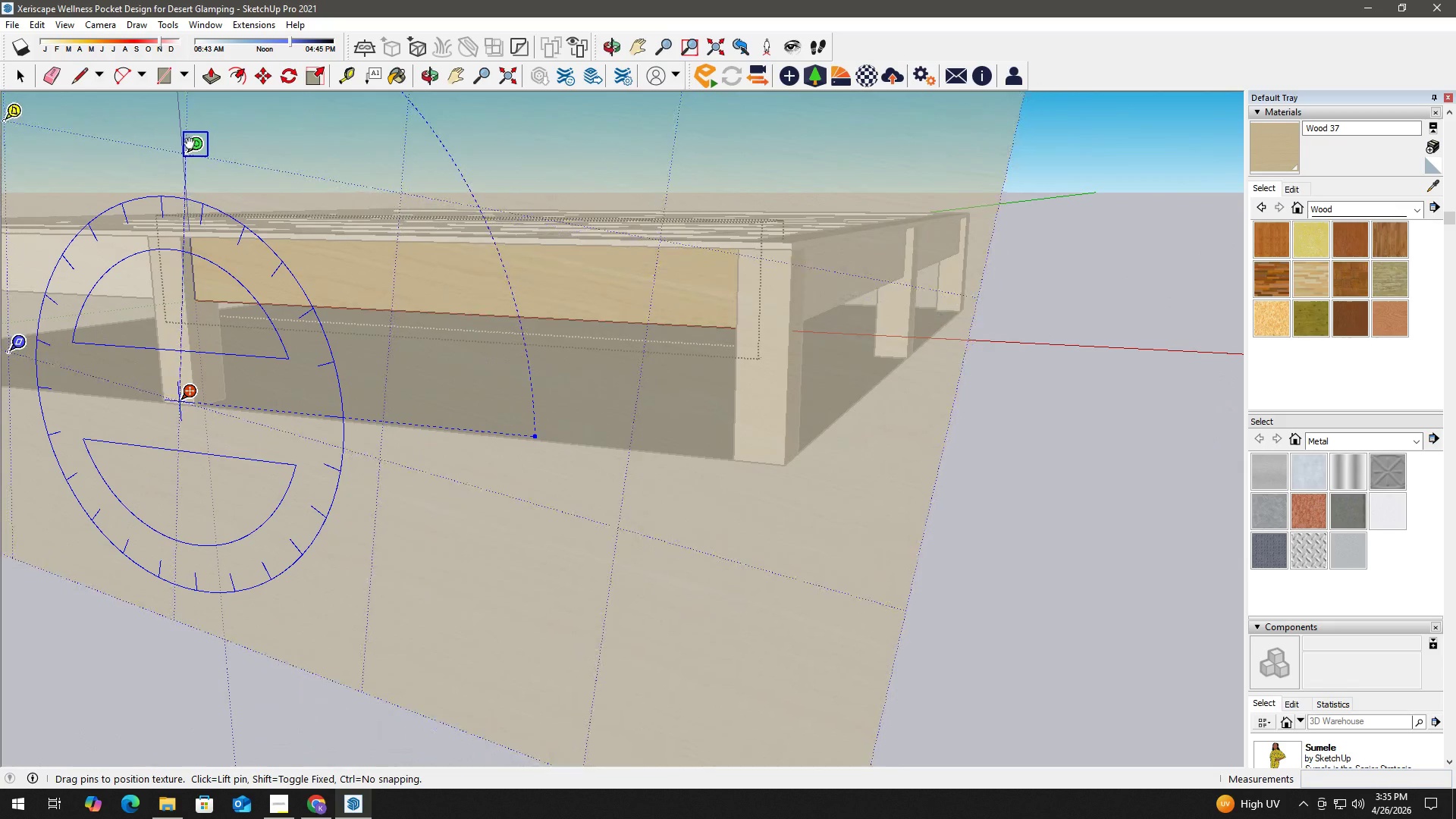 
hold_key(key=ShiftLeft, duration=0.91)
 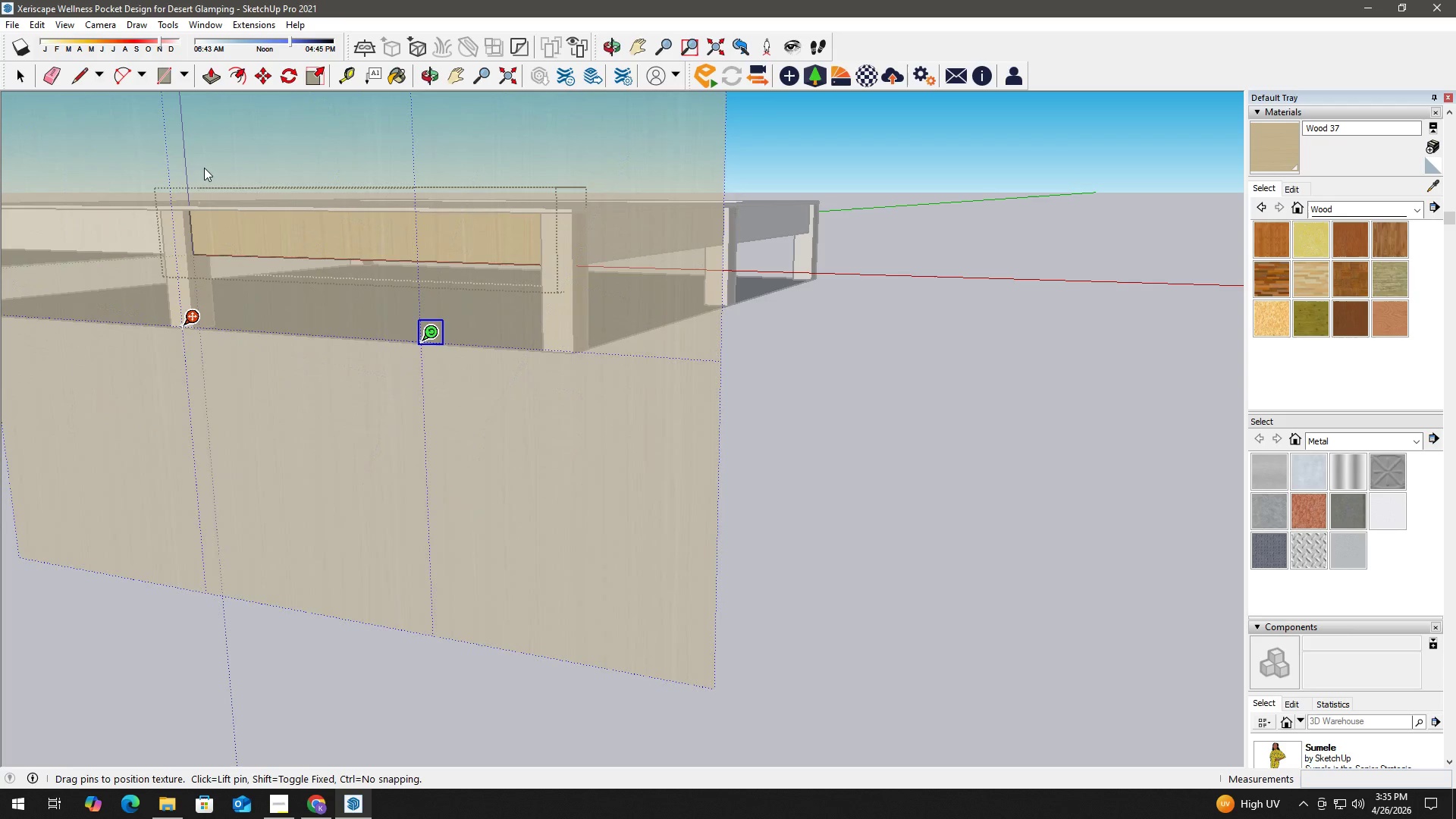 
hold_key(key=ShiftLeft, duration=1.8)
 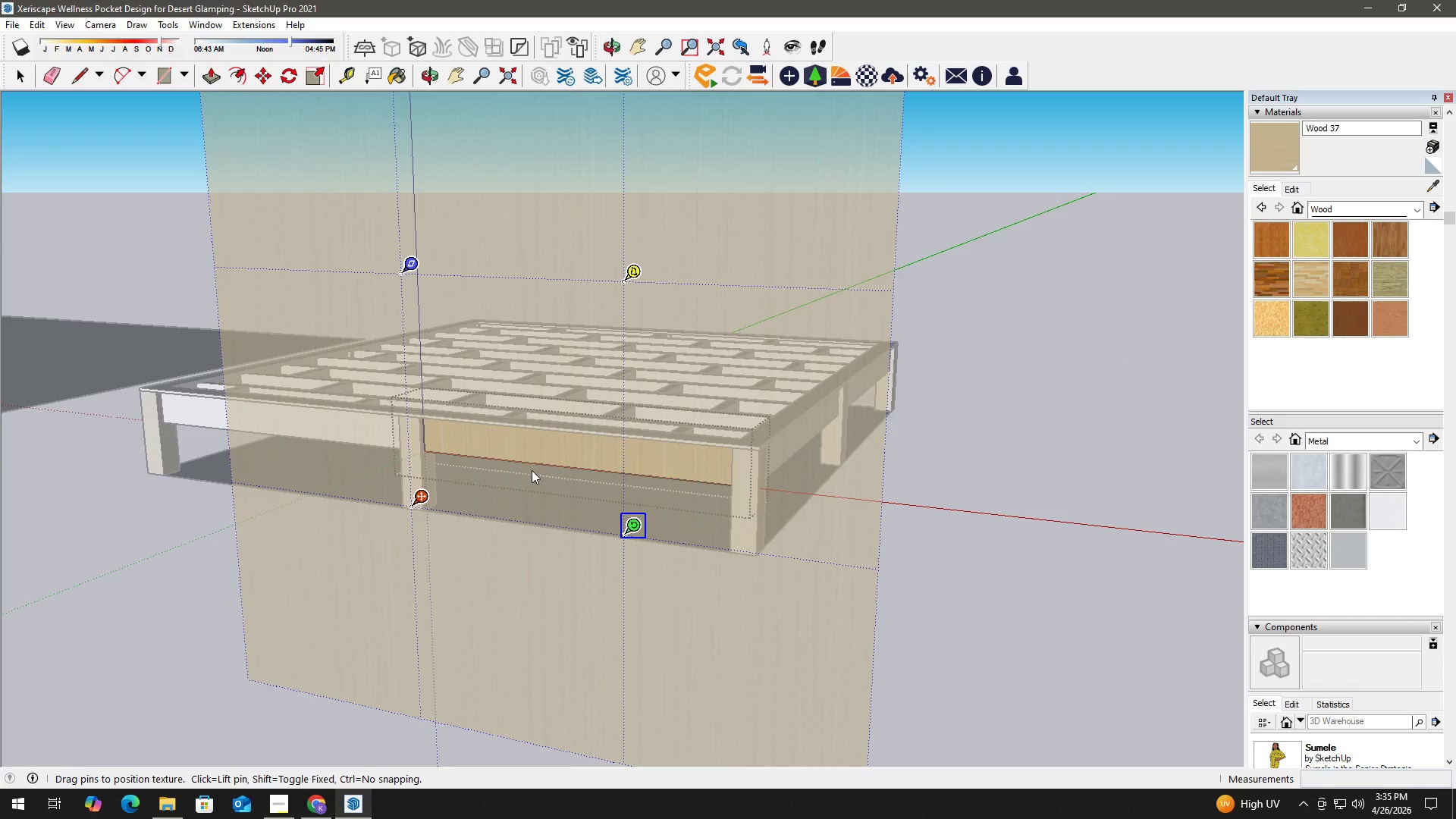 
scroll: coordinate [199, 163], scroll_direction: down, amount: 10.0
 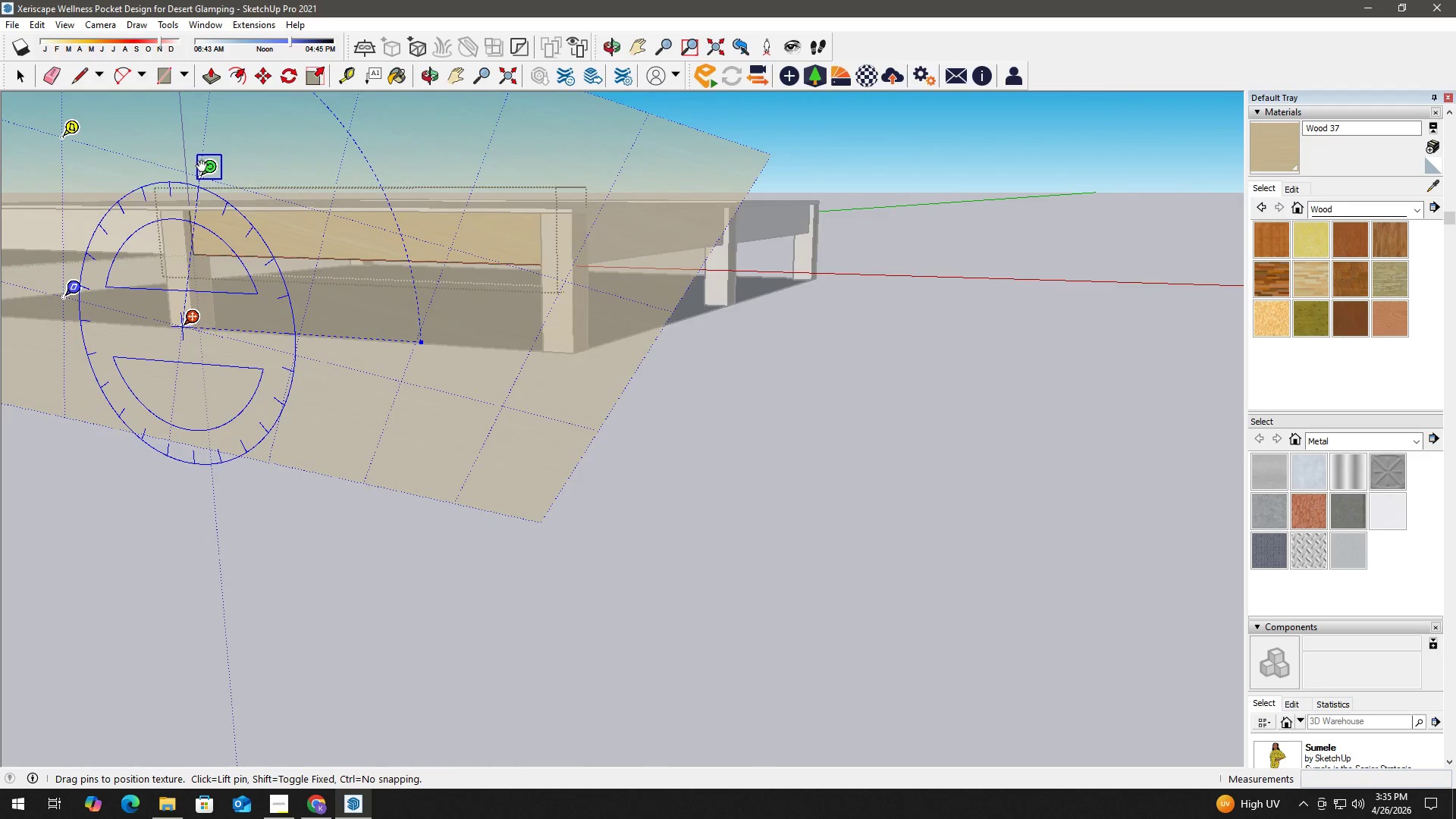 
key(Escape)
 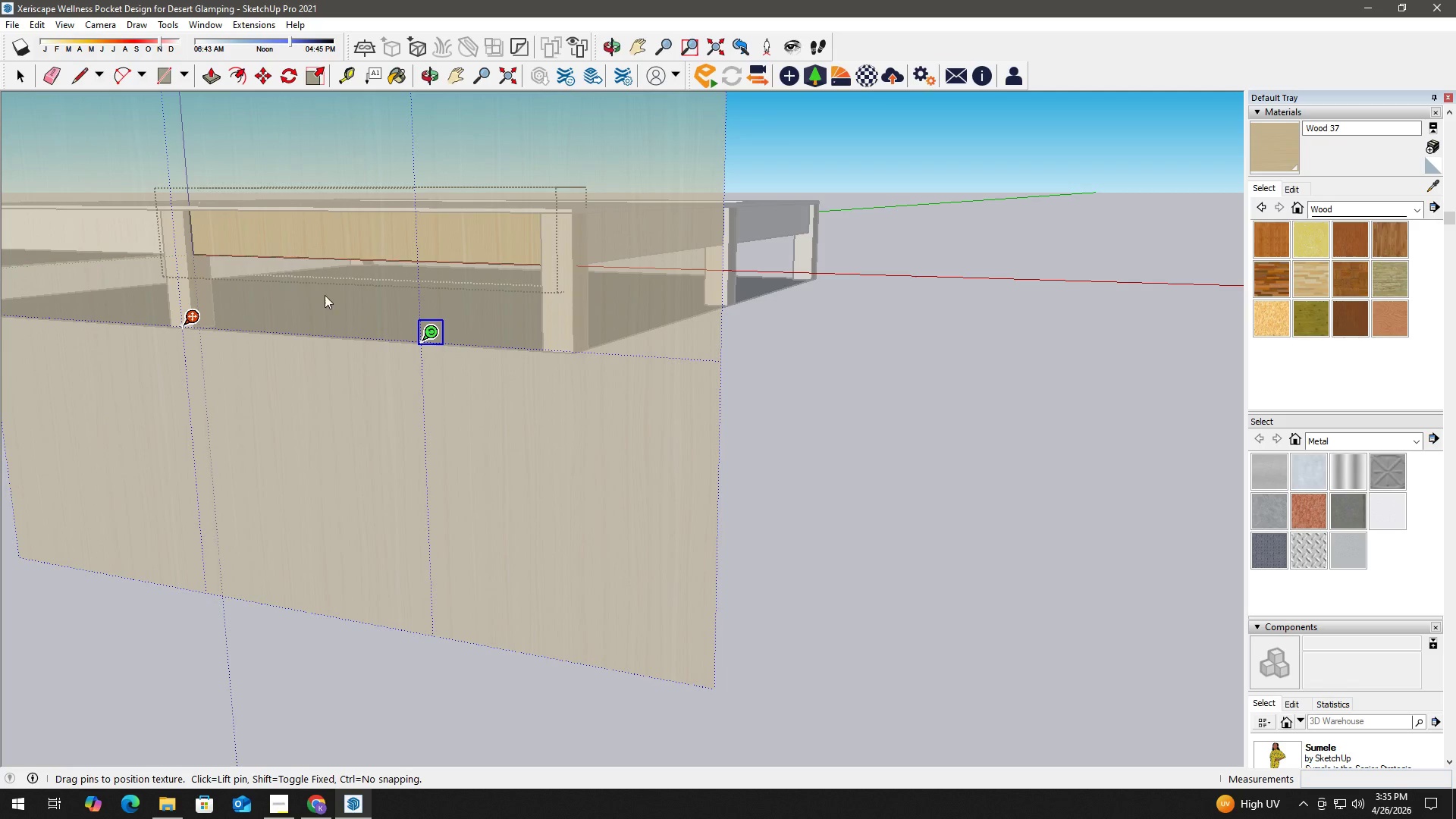 
scroll: coordinate [342, 315], scroll_direction: down, amount: 2.0
 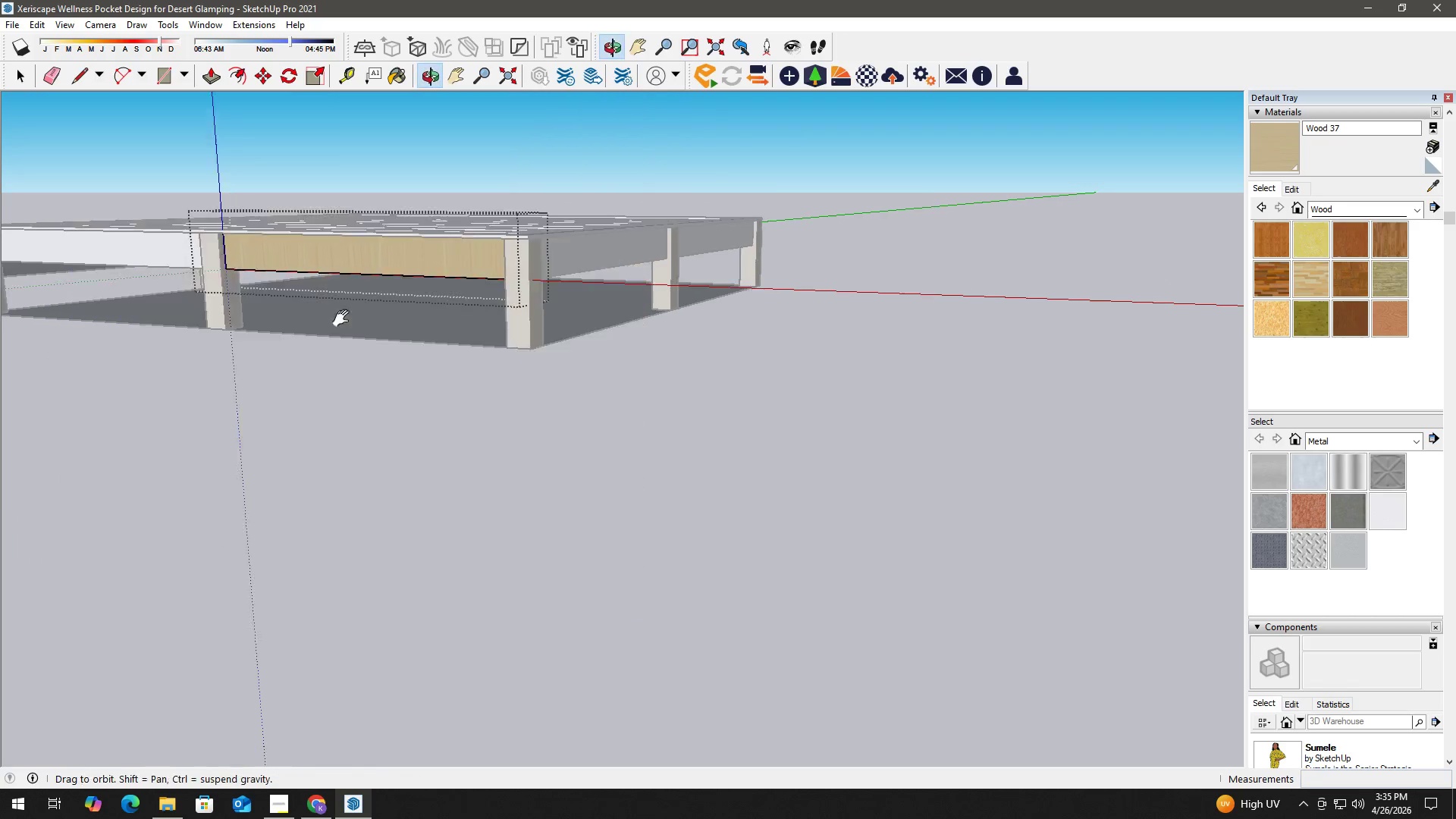 
hold_key(key=ShiftLeft, duration=0.33)
 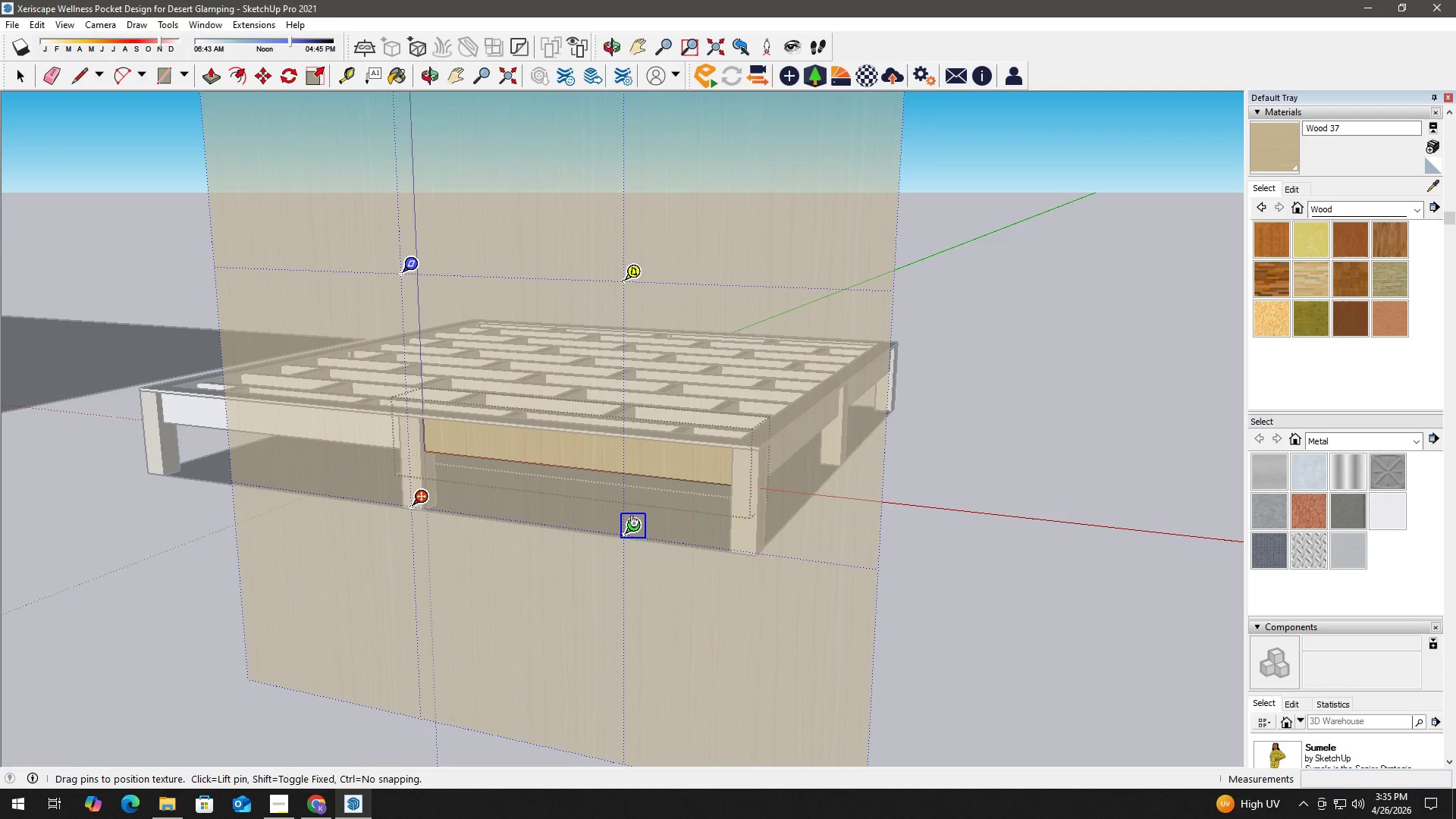 
left_click_drag(start_coordinate=[632, 518], to_coordinate=[406, 257])
 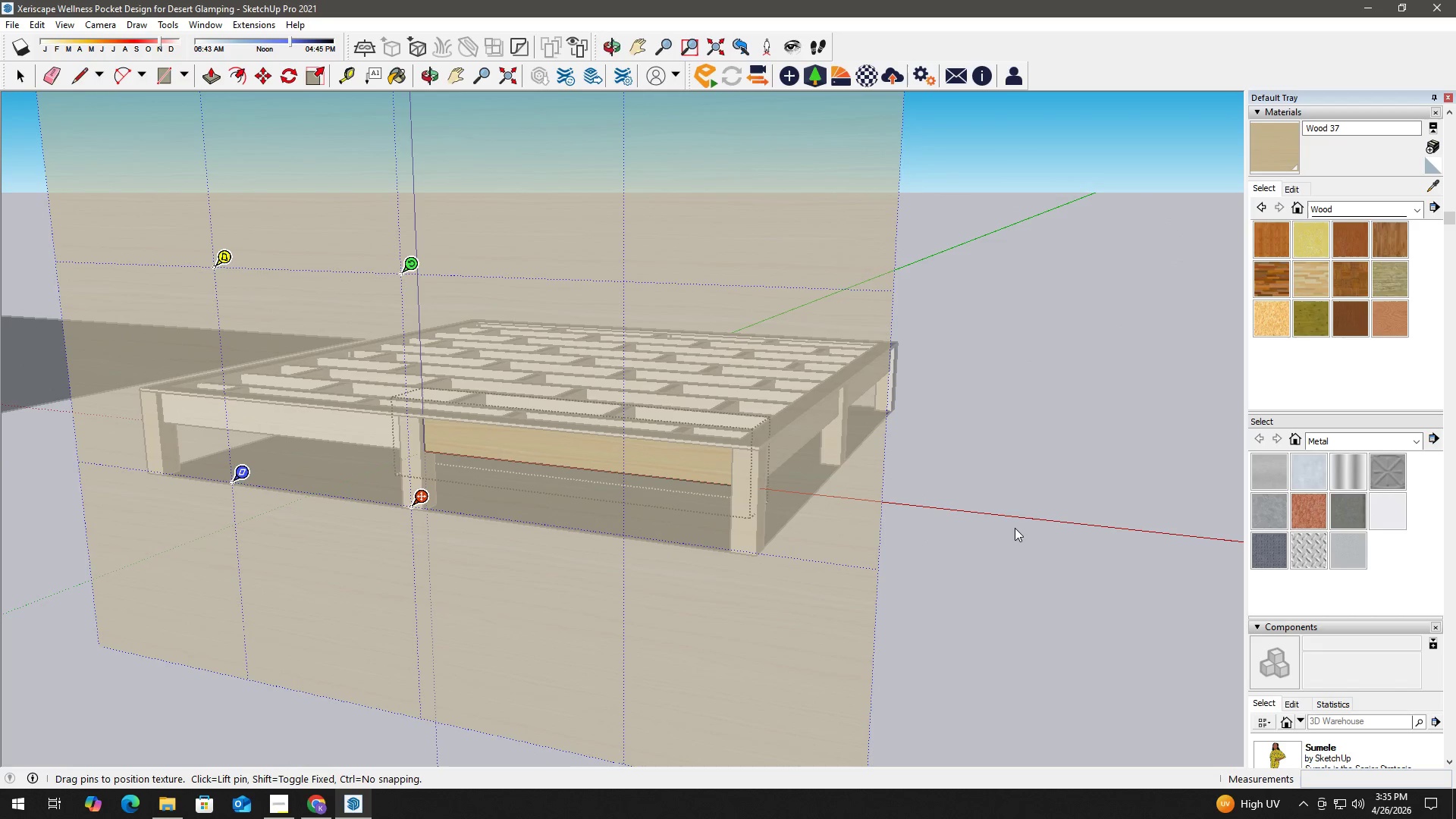 
left_click([1035, 540])
 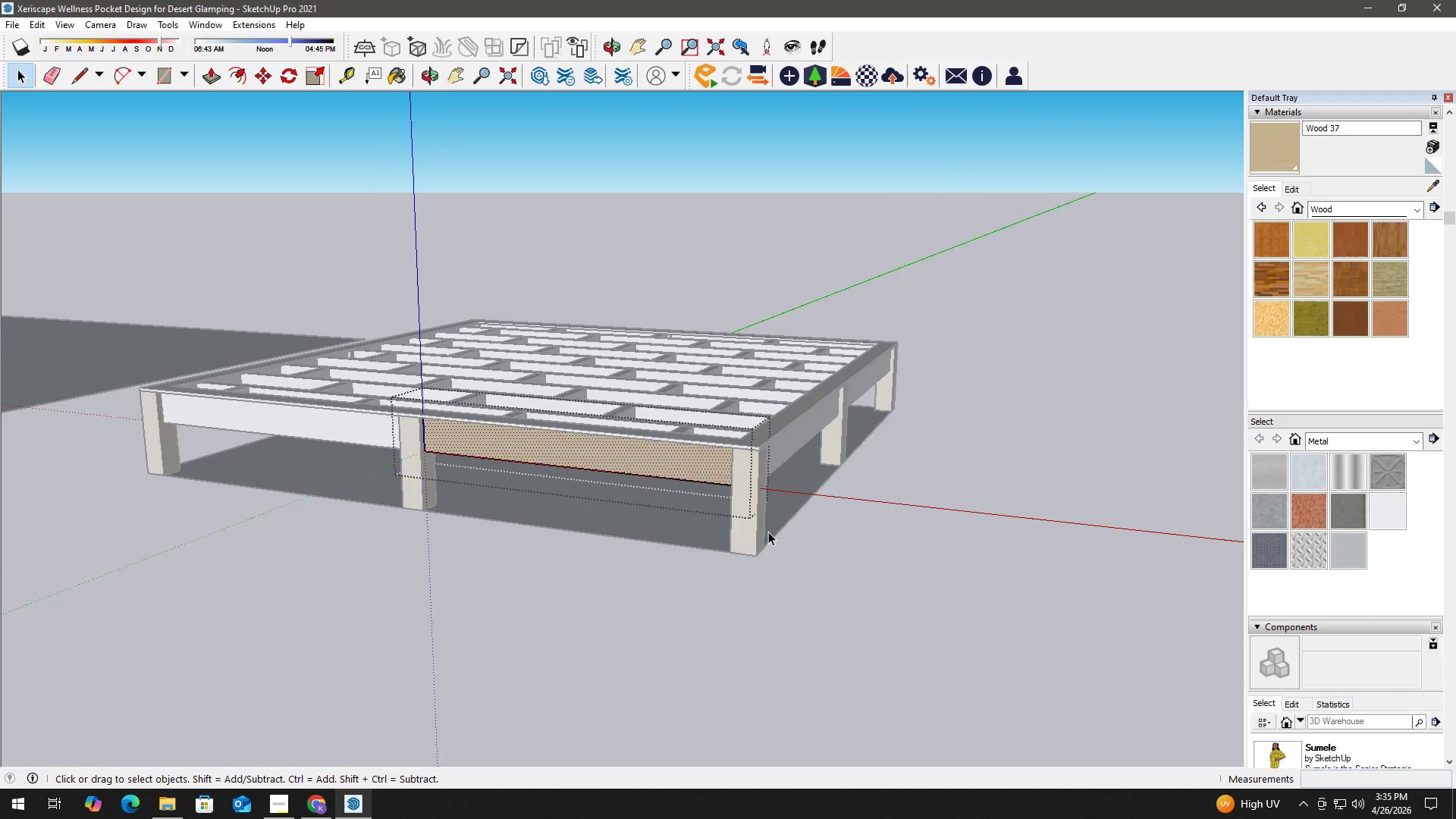 
key(B)
 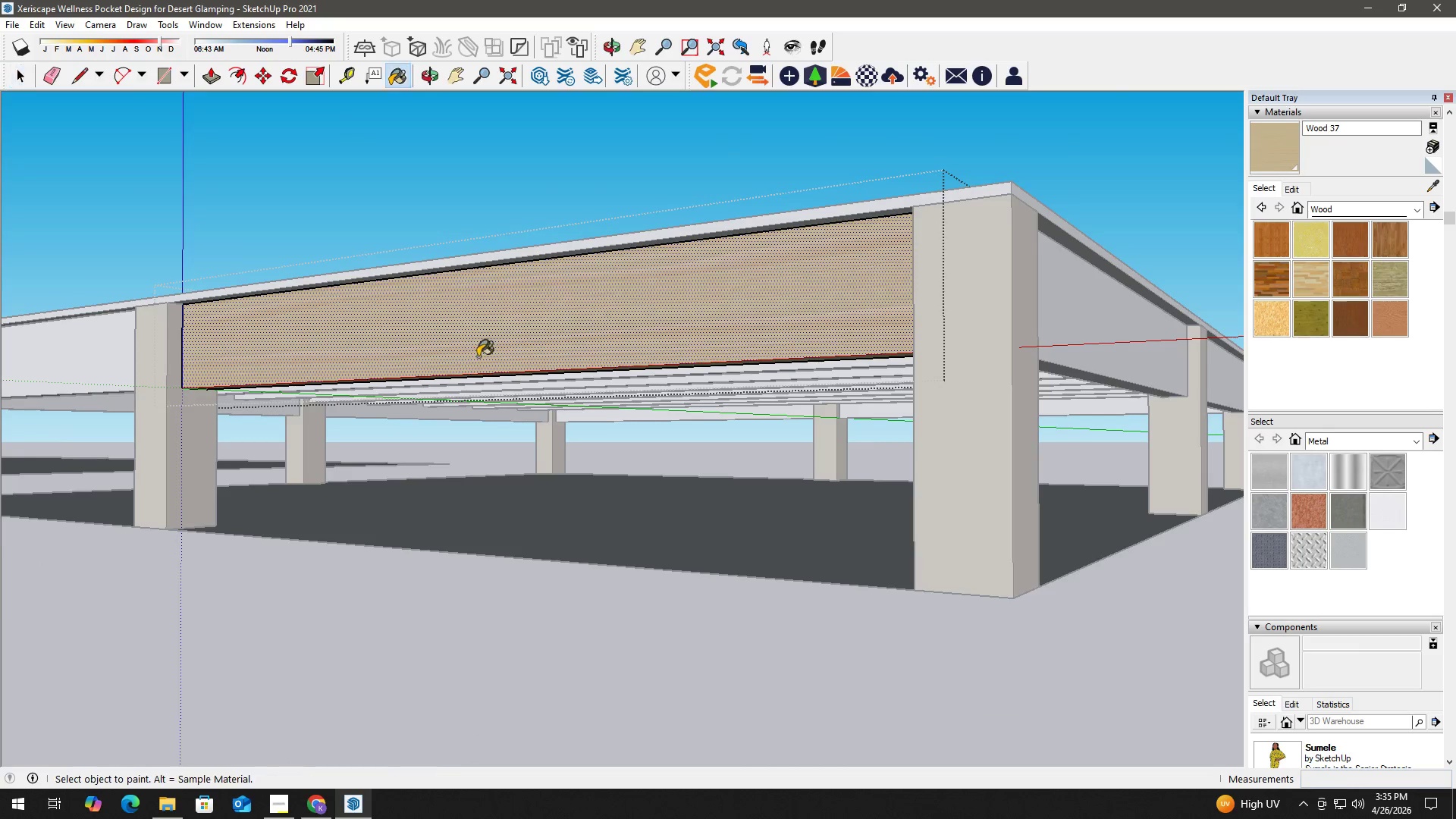 
scroll: coordinate [481, 358], scroll_direction: up, amount: 13.0
 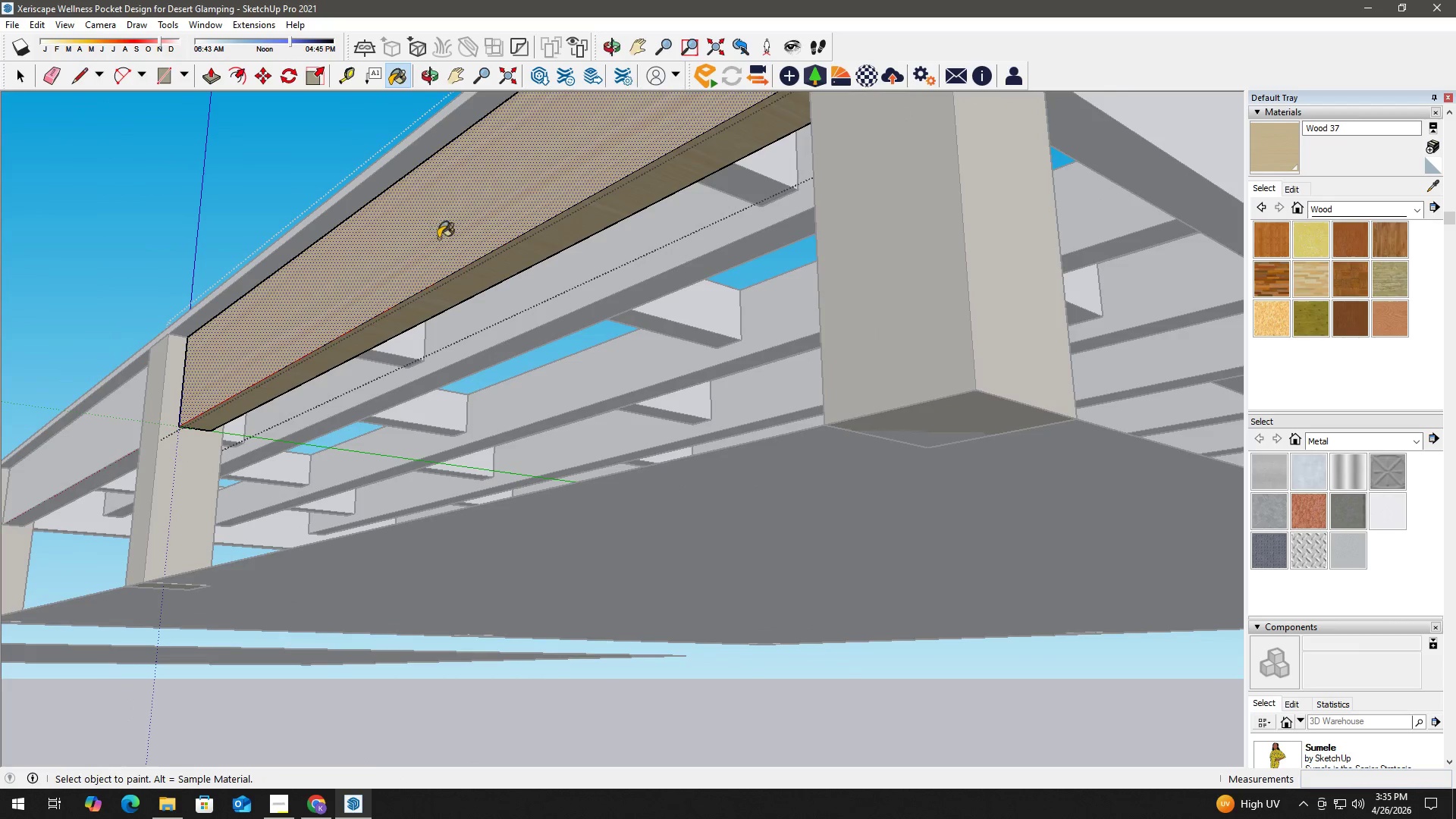 
left_click([491, 206])
 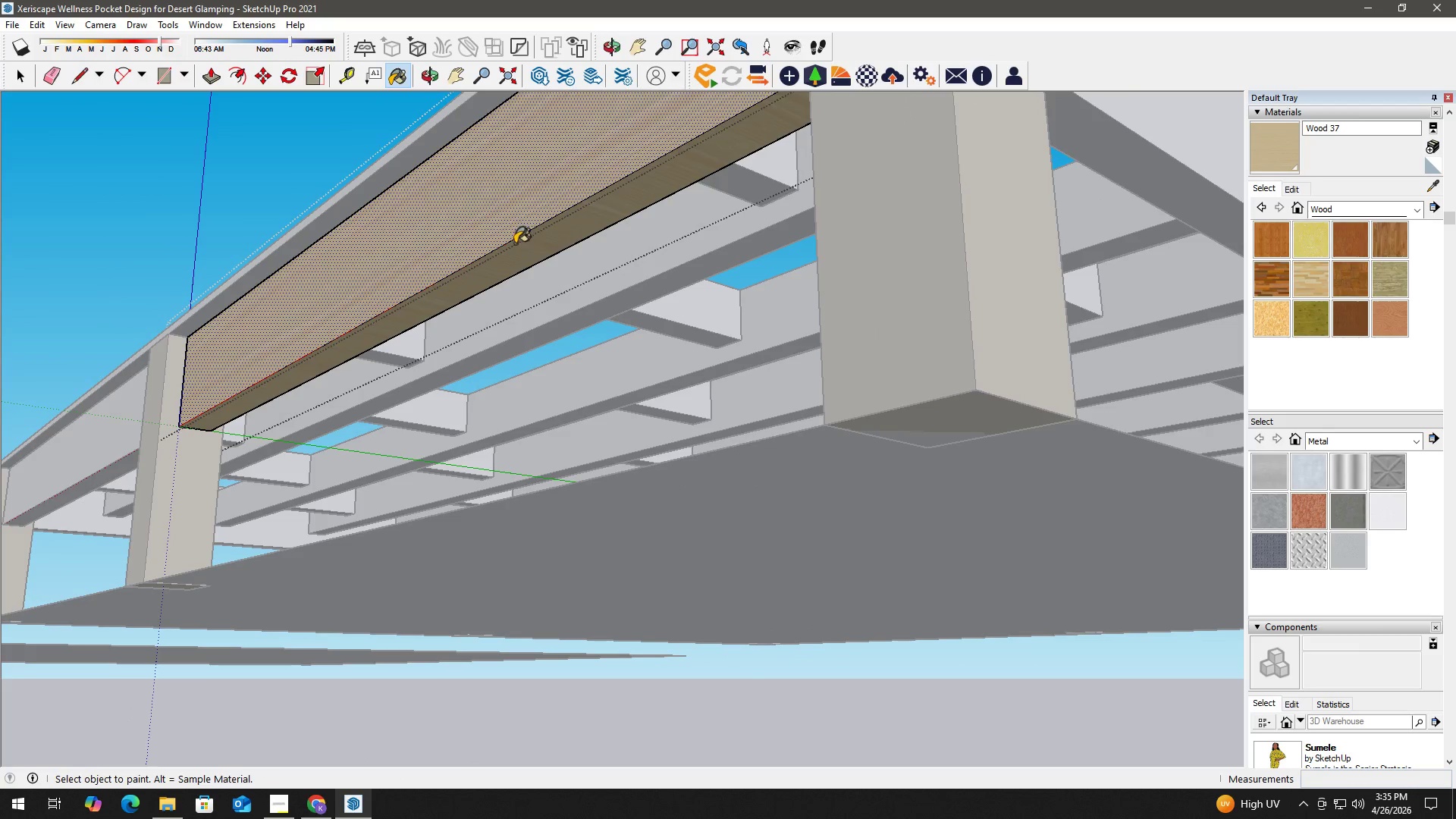 
left_click([526, 253])
 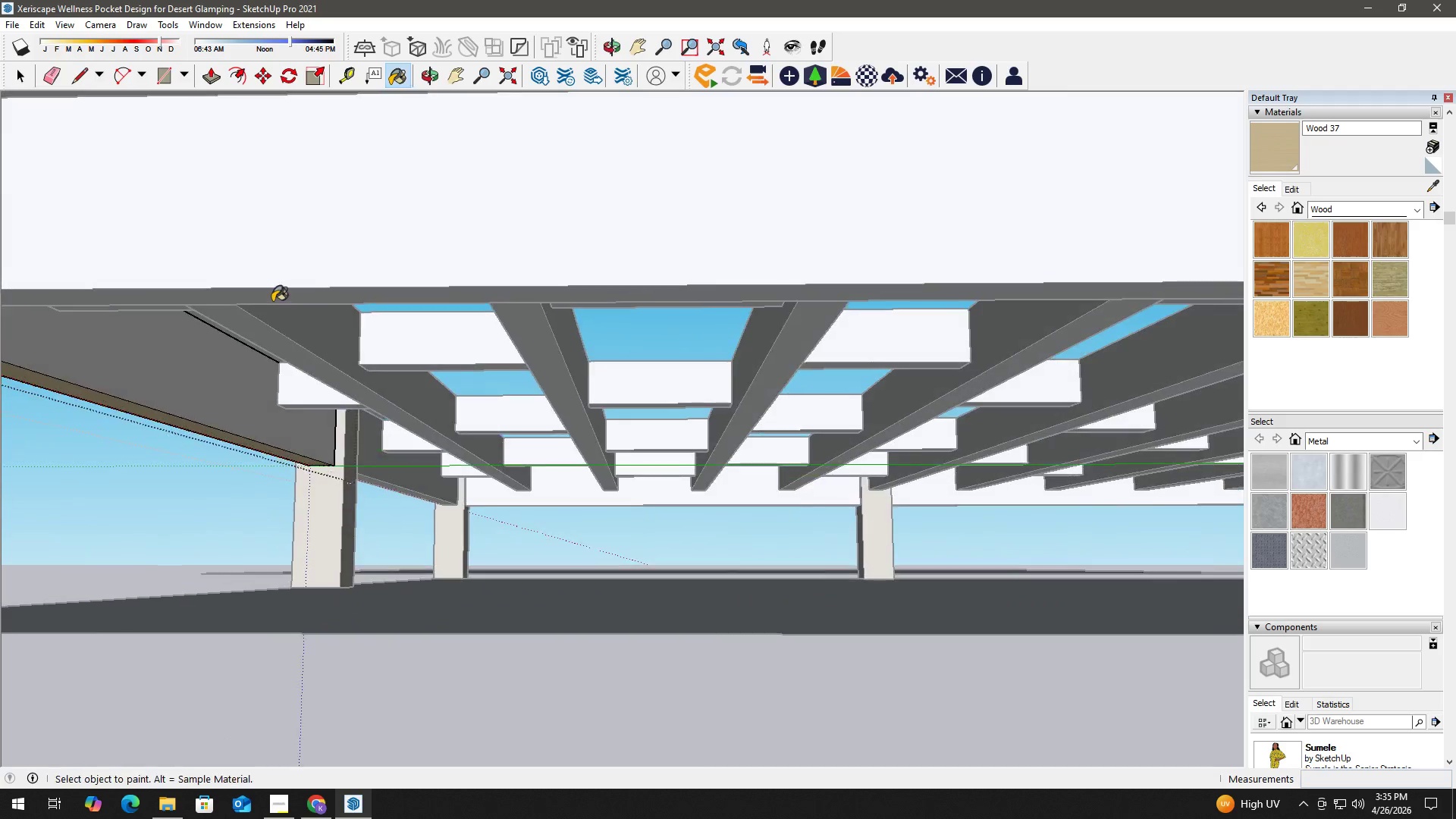 
left_click([167, 372])
 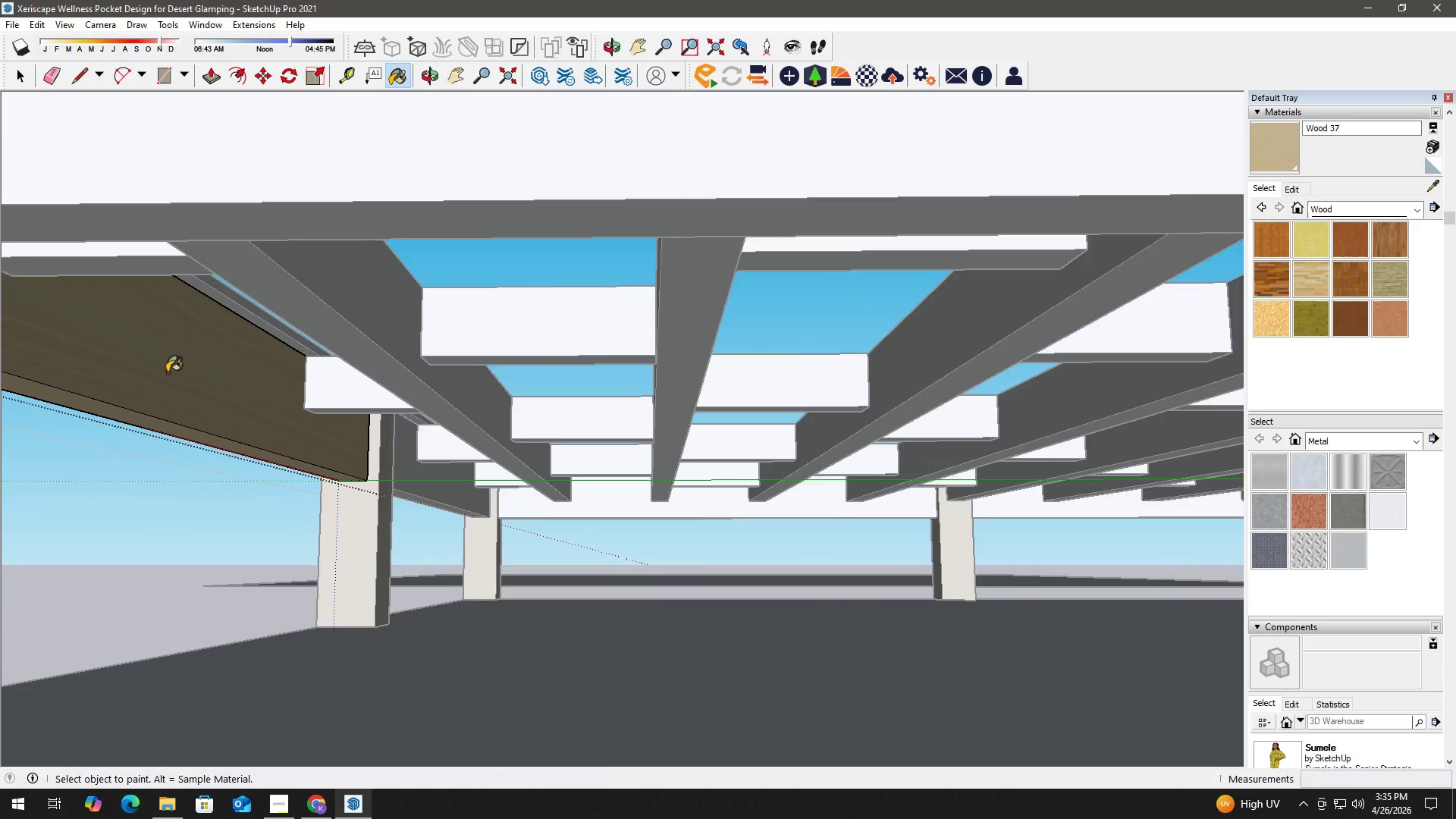 
scroll: coordinate [165, 397], scroll_direction: up, amount: 2.0
 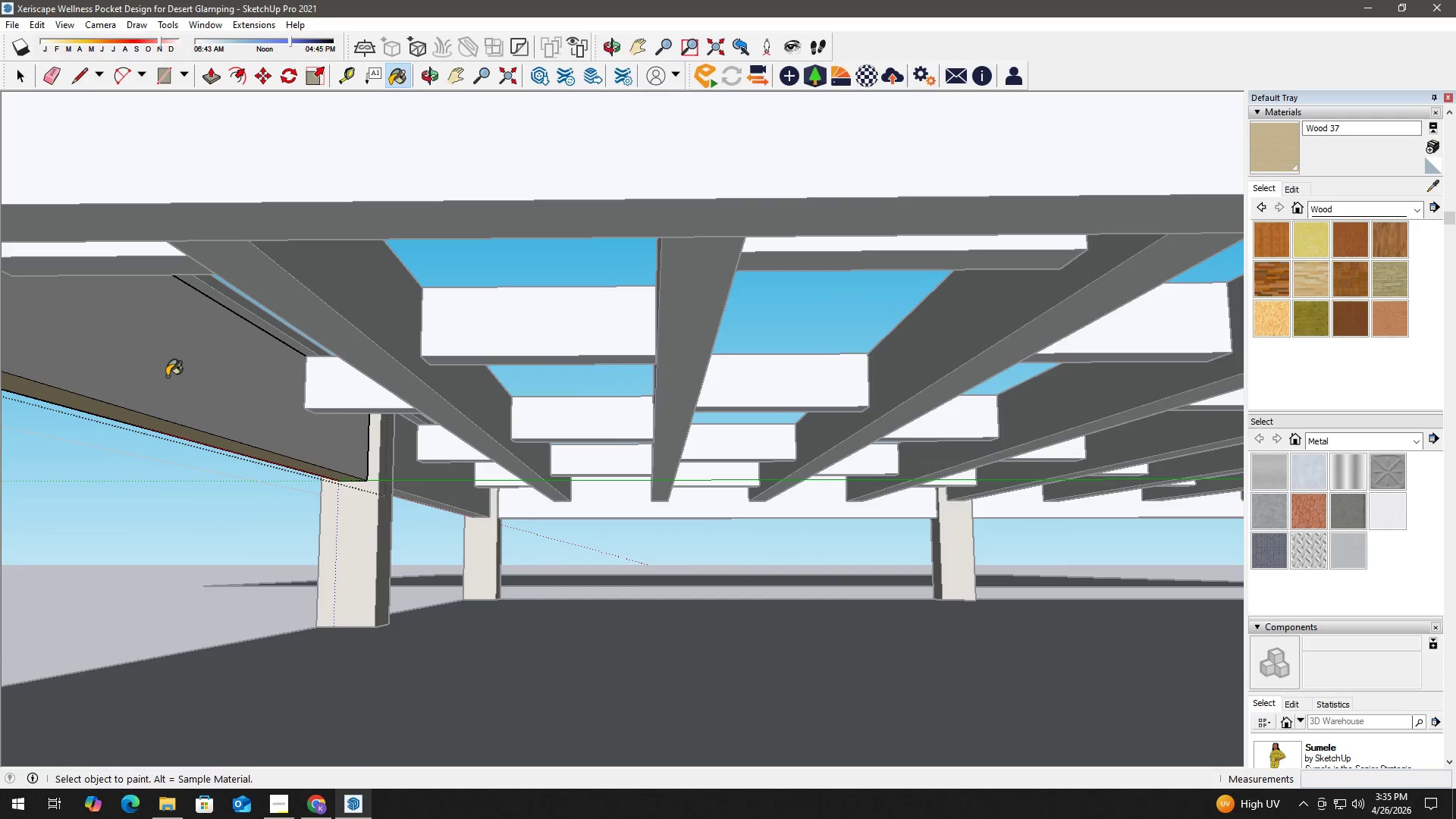 
scroll: coordinate [324, 518], scroll_direction: down, amount: 4.0
 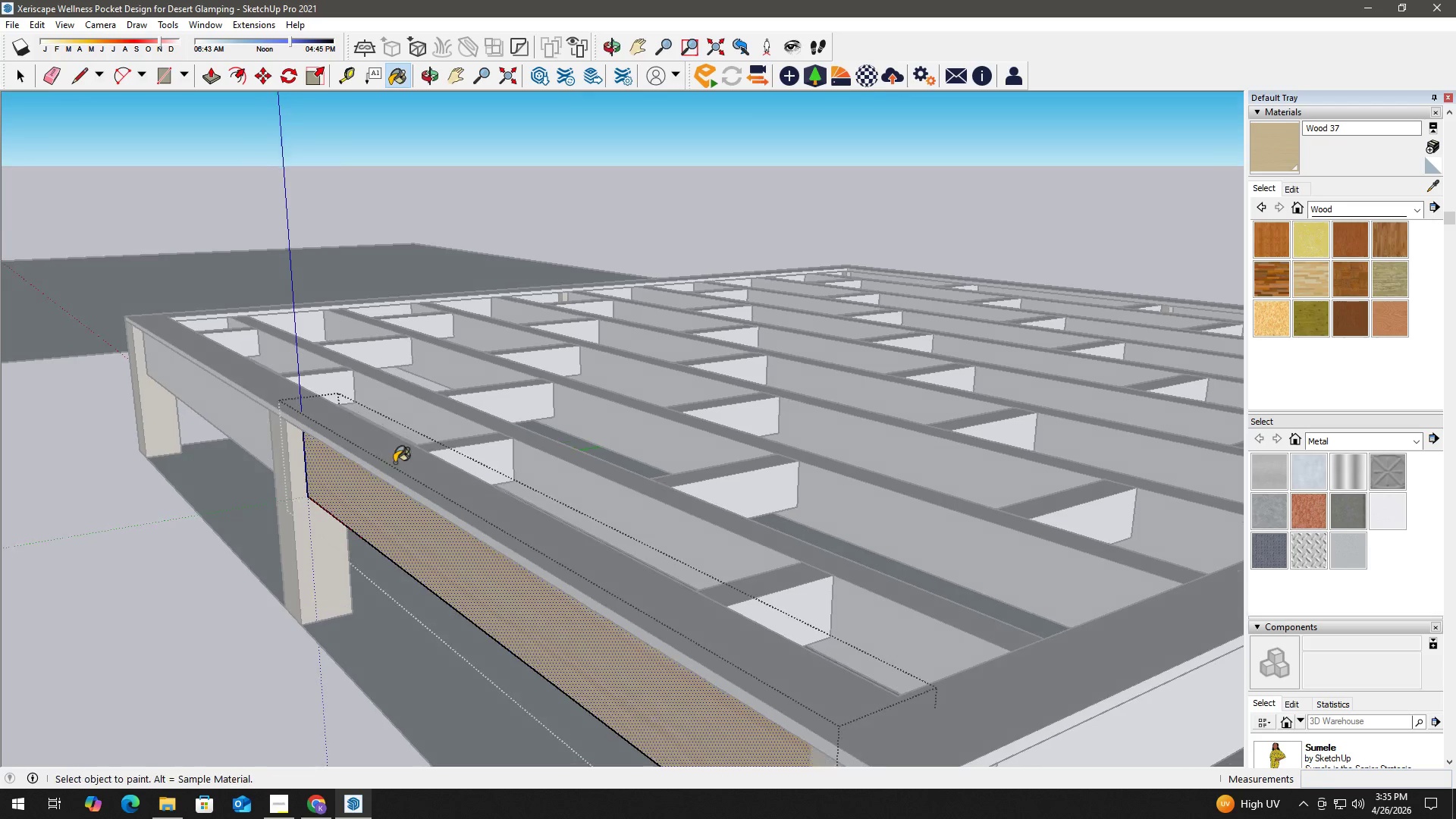 
key(K)
 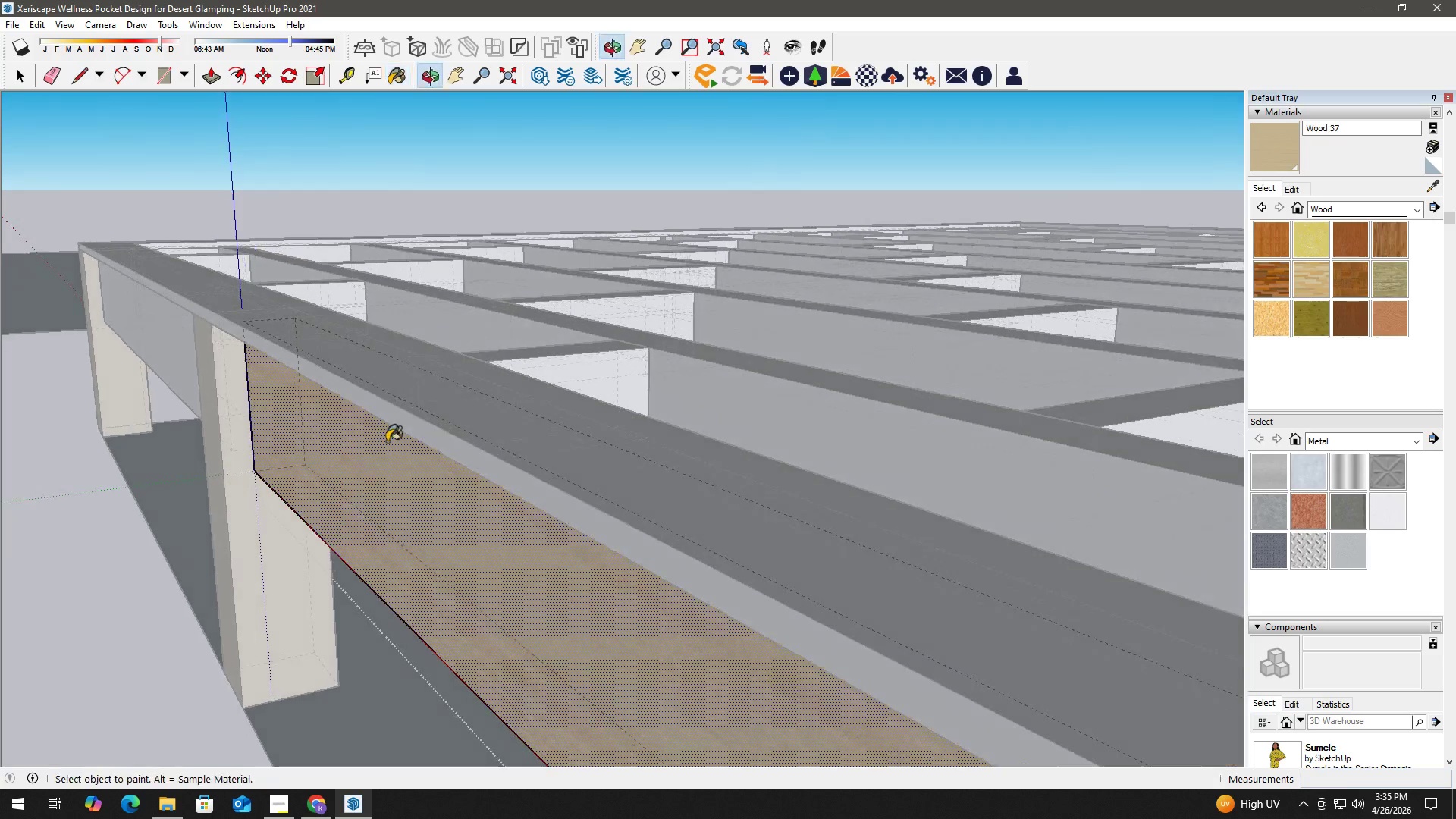 
scroll: coordinate [406, 426], scroll_direction: up, amount: 9.0
 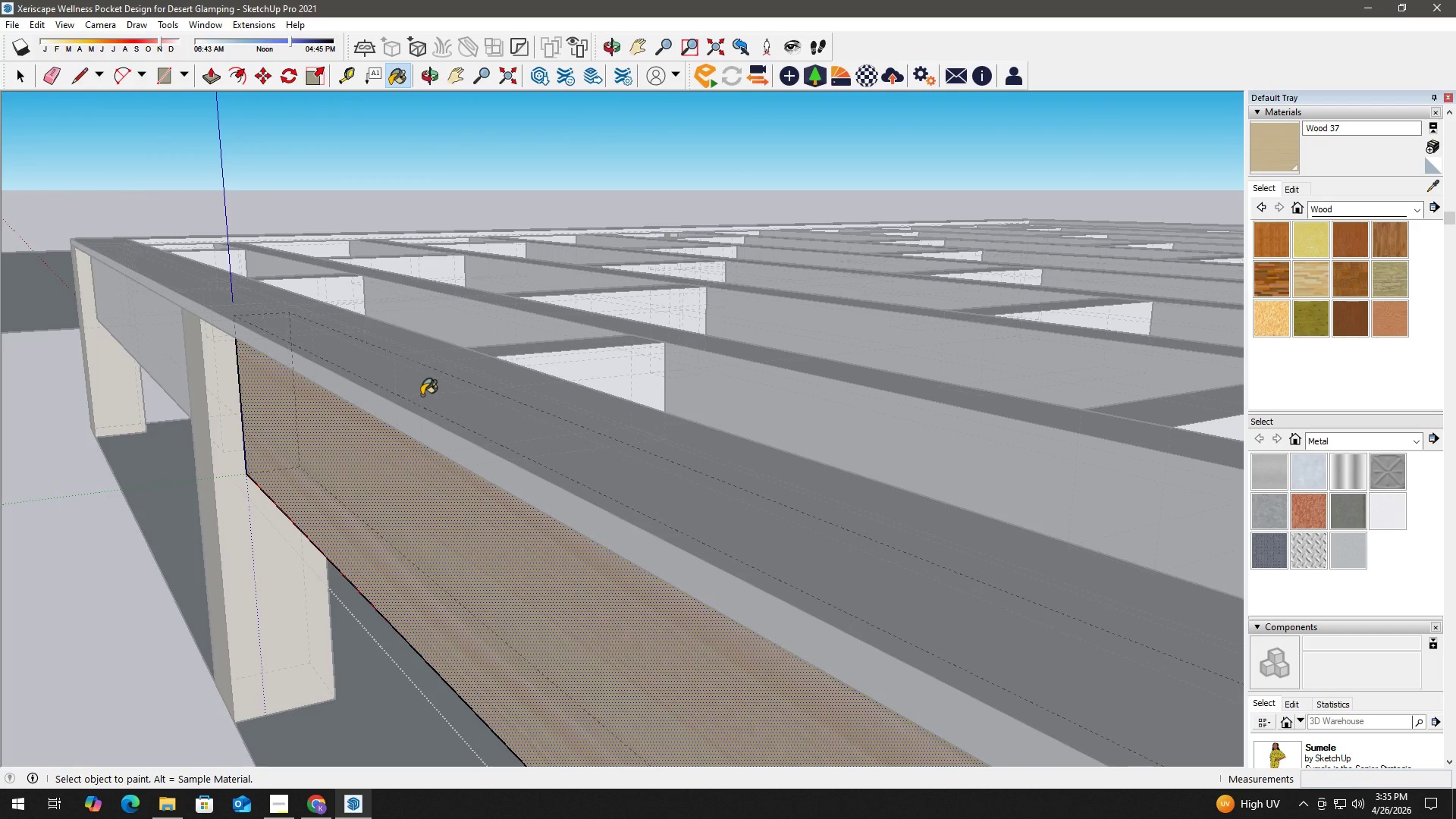 
left_click([429, 390])
 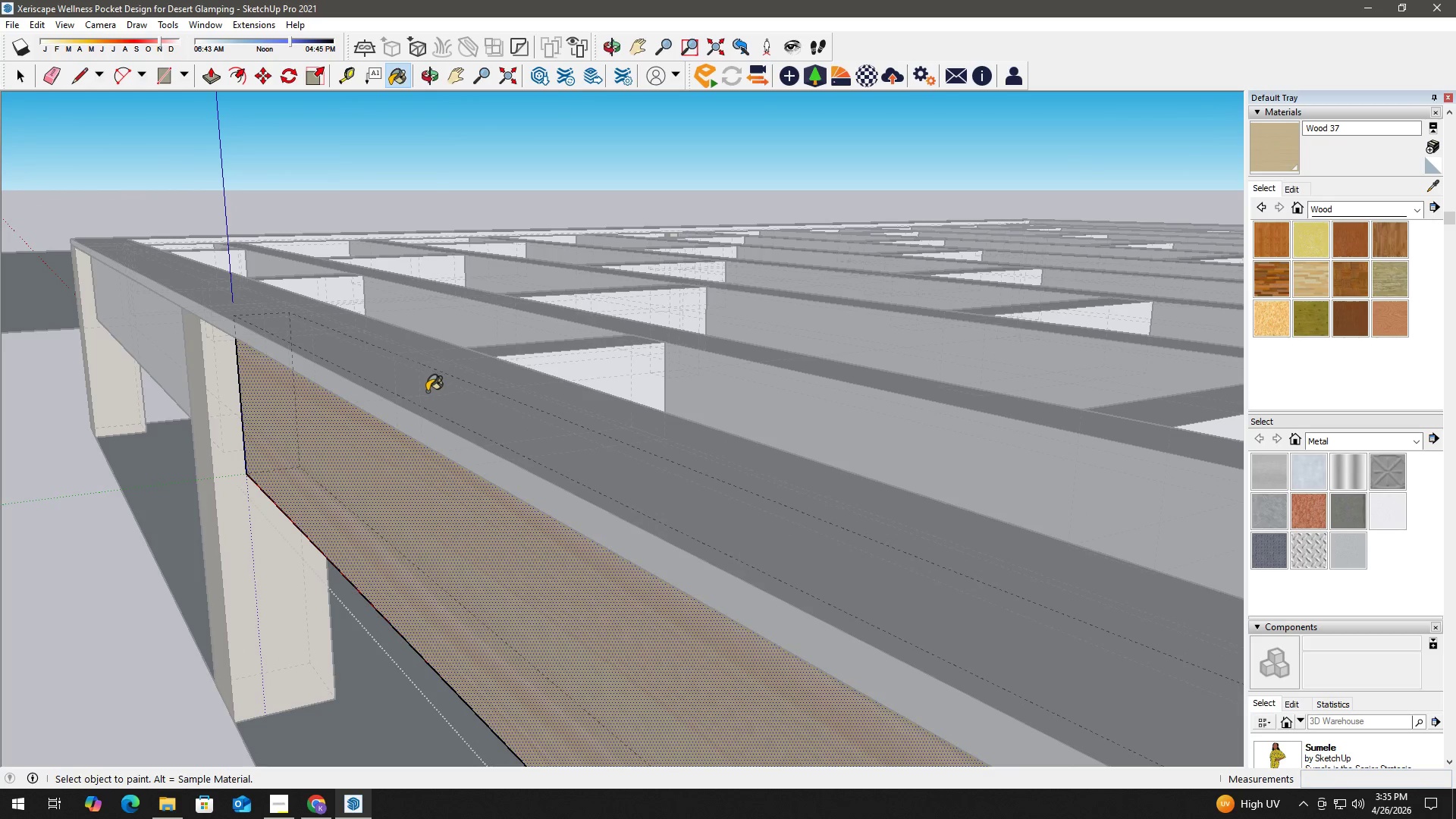 
key(Space)
 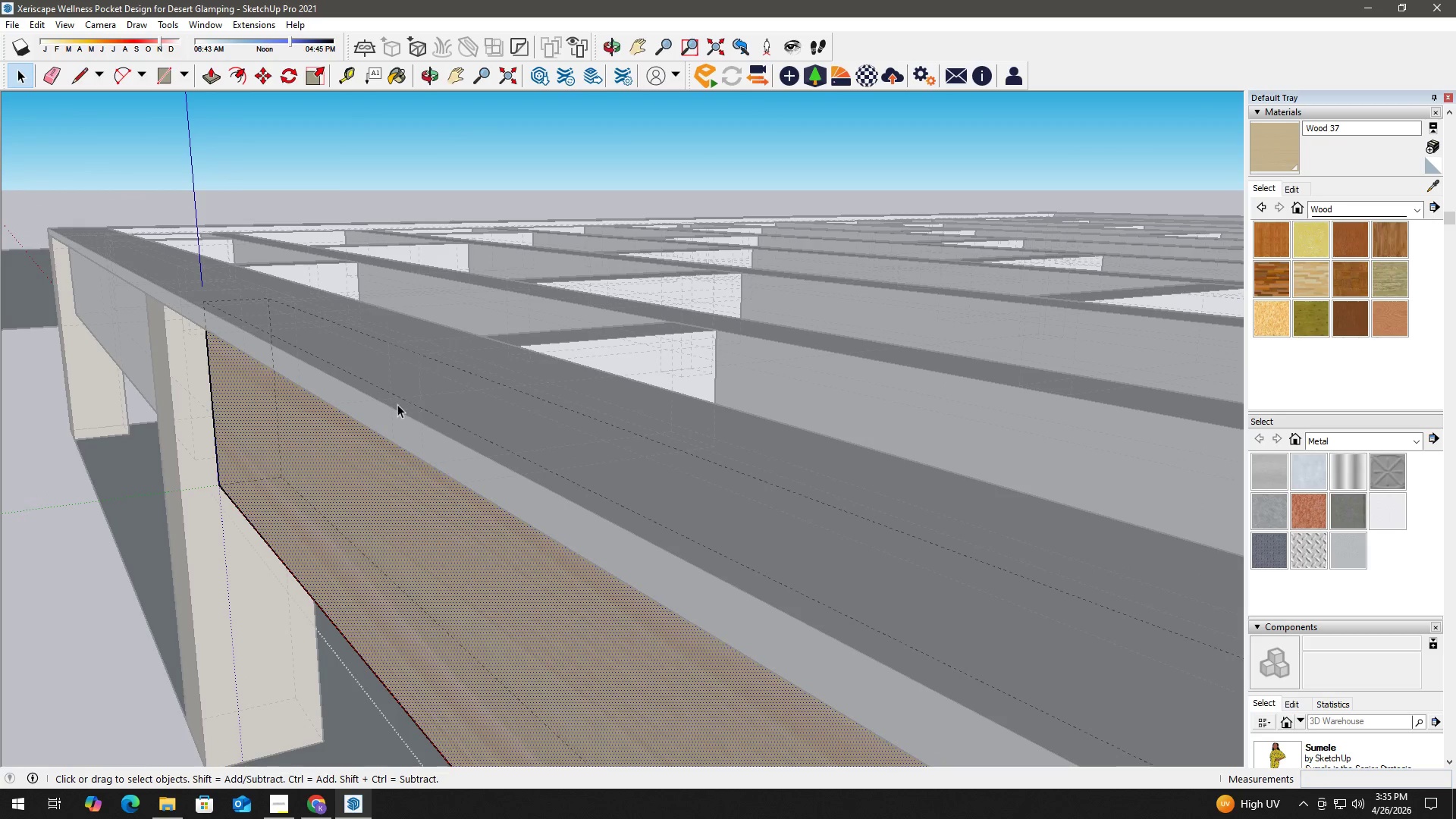 
scroll: coordinate [418, 402], scroll_direction: up, amount: 3.0
 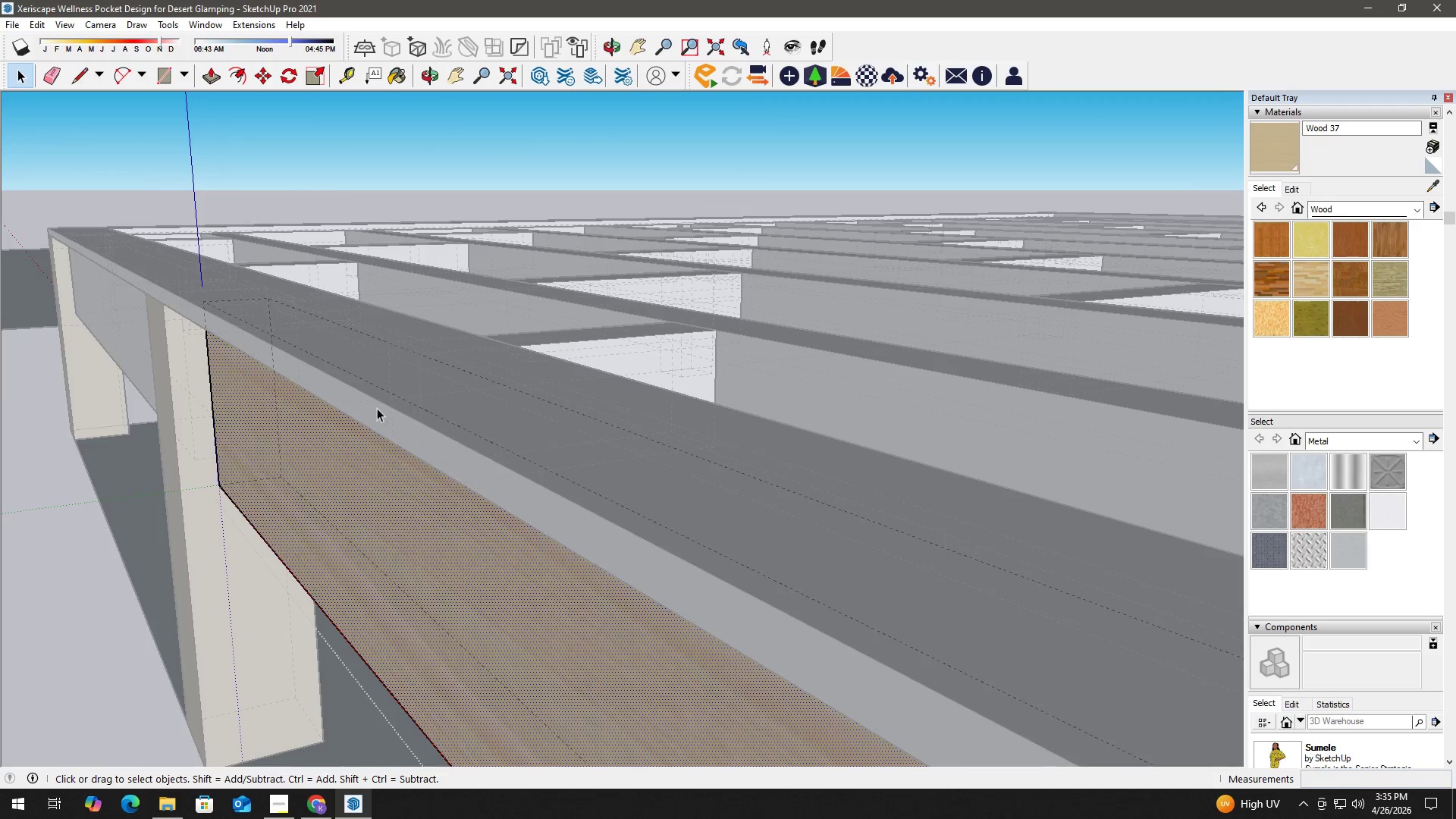 
key(Escape)
 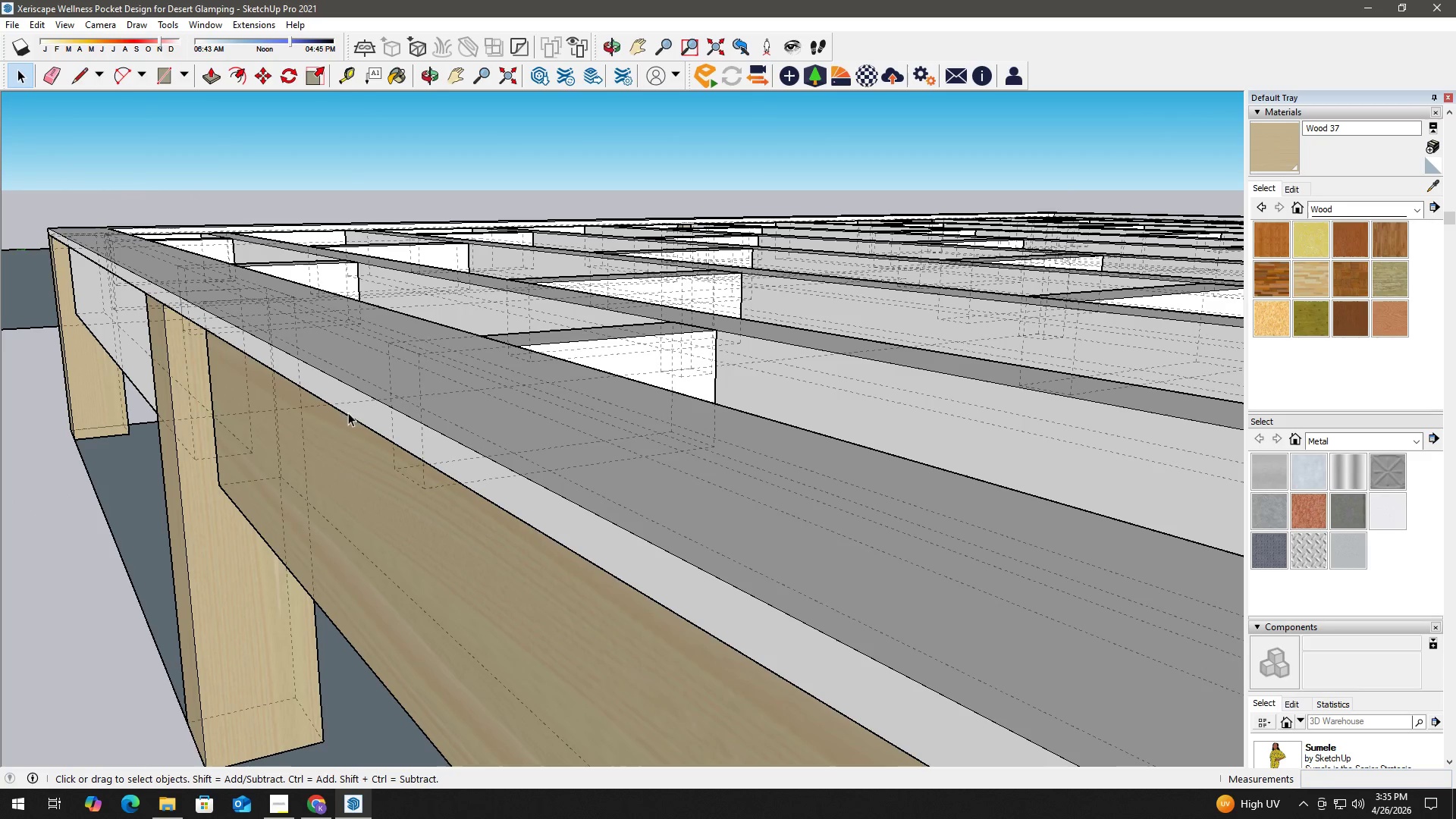 
key(Escape)
 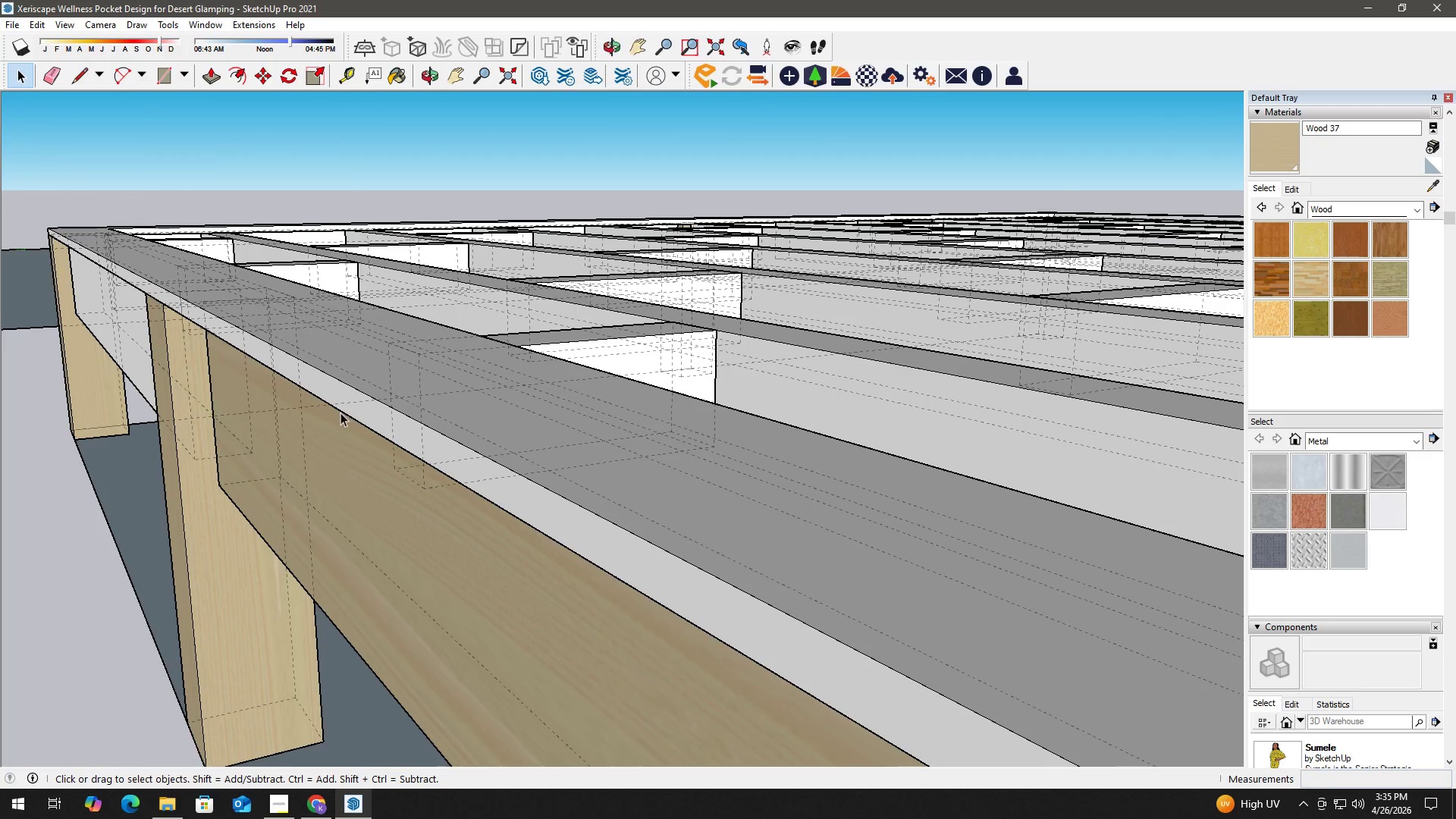 
key(Escape)
 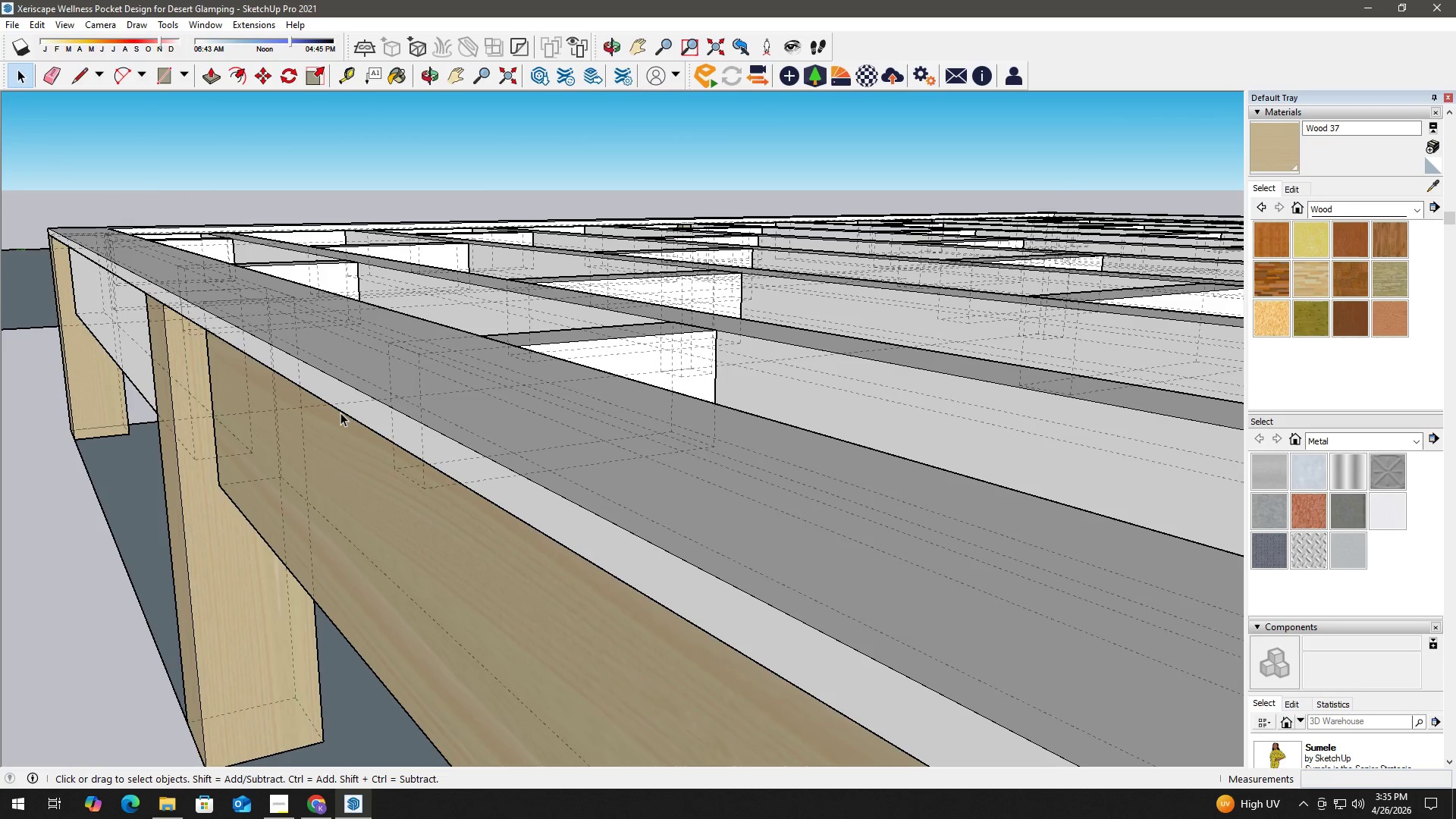 
scroll: coordinate [340, 413], scroll_direction: down, amount: 2.0
 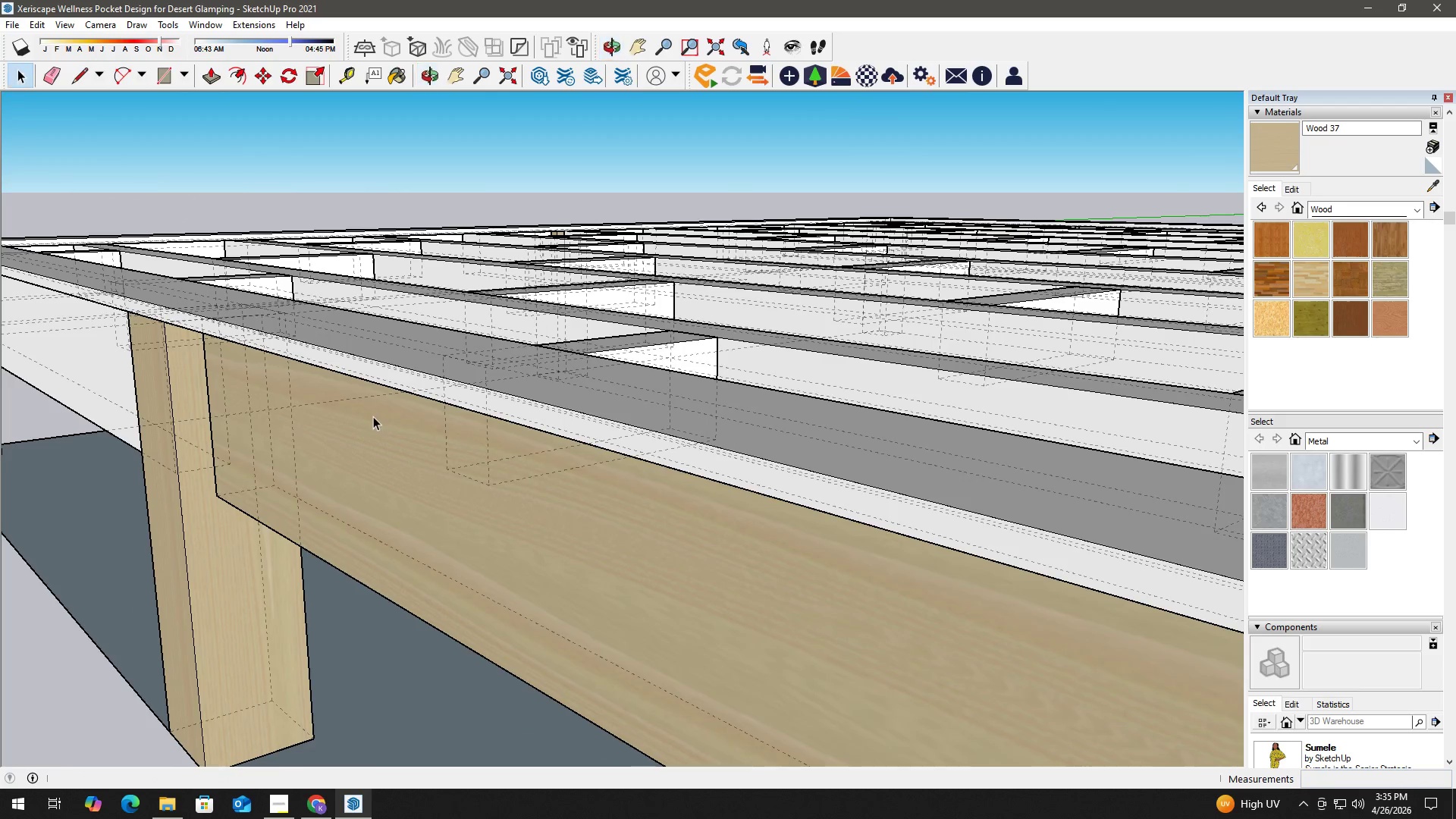 
type(kh)
 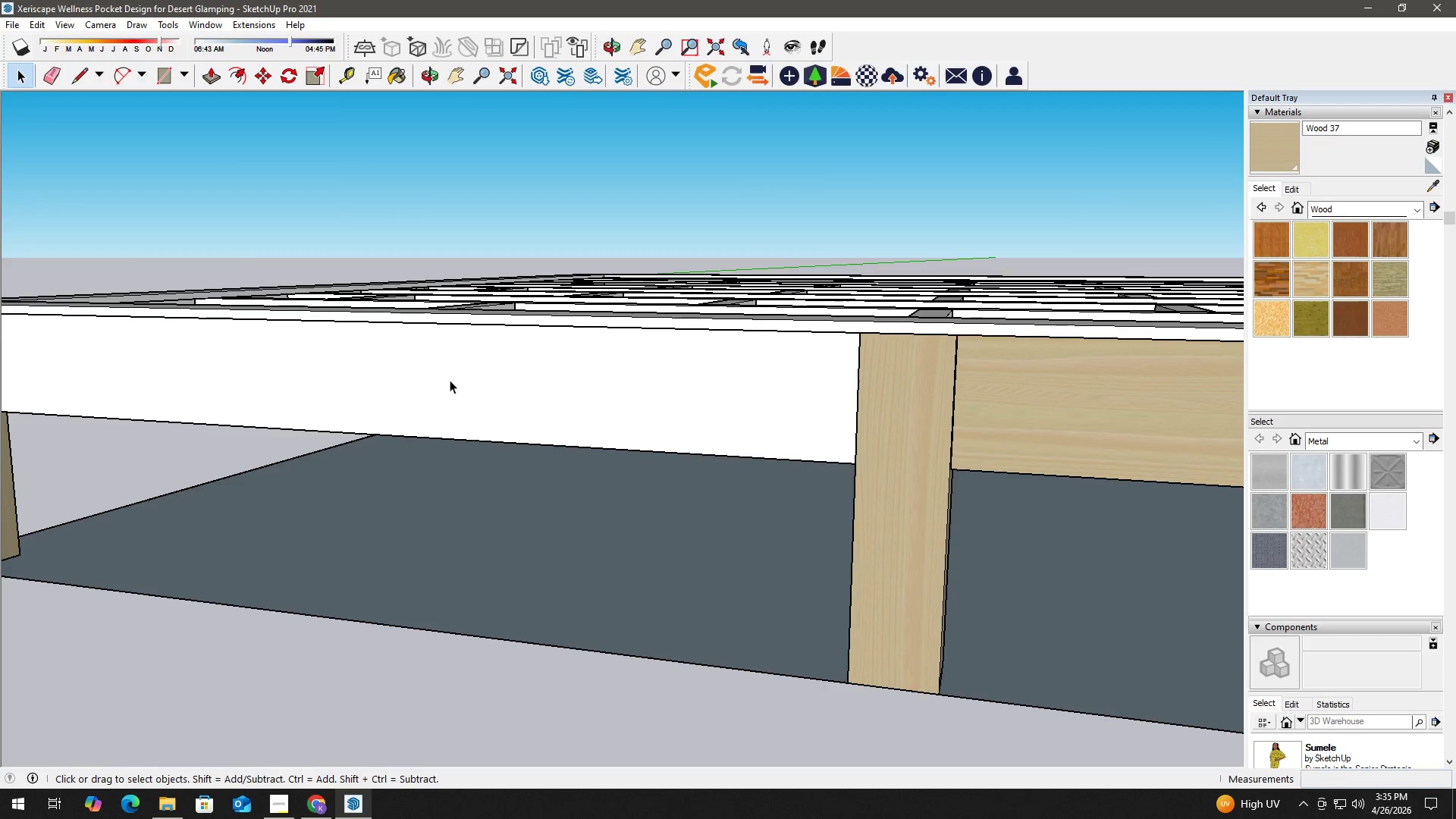 
scroll: coordinate [281, 440], scroll_direction: down, amount: 5.0
 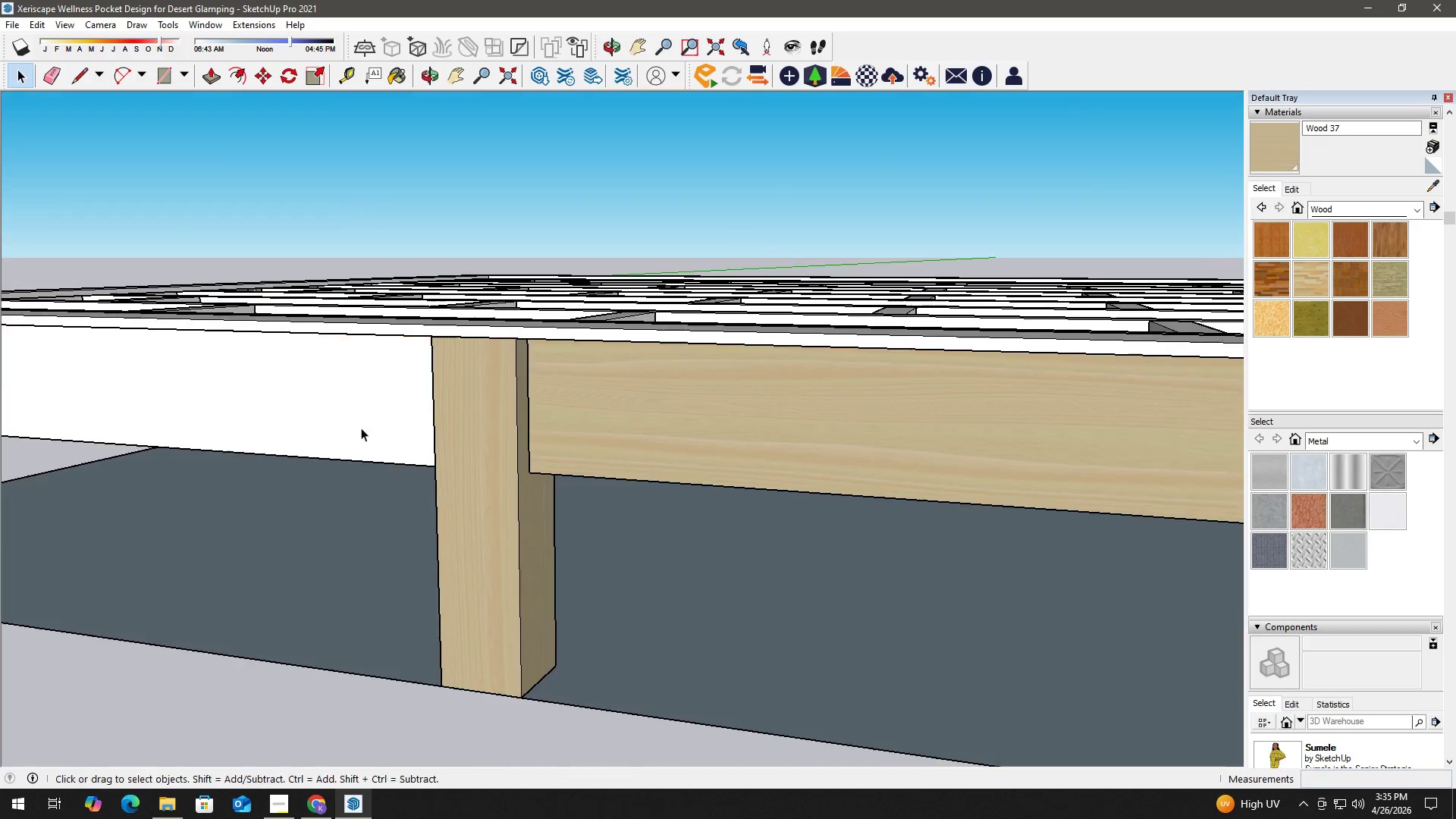 
left_click_drag(start_coordinate=[190, 428], to_coordinate=[450, 380])
 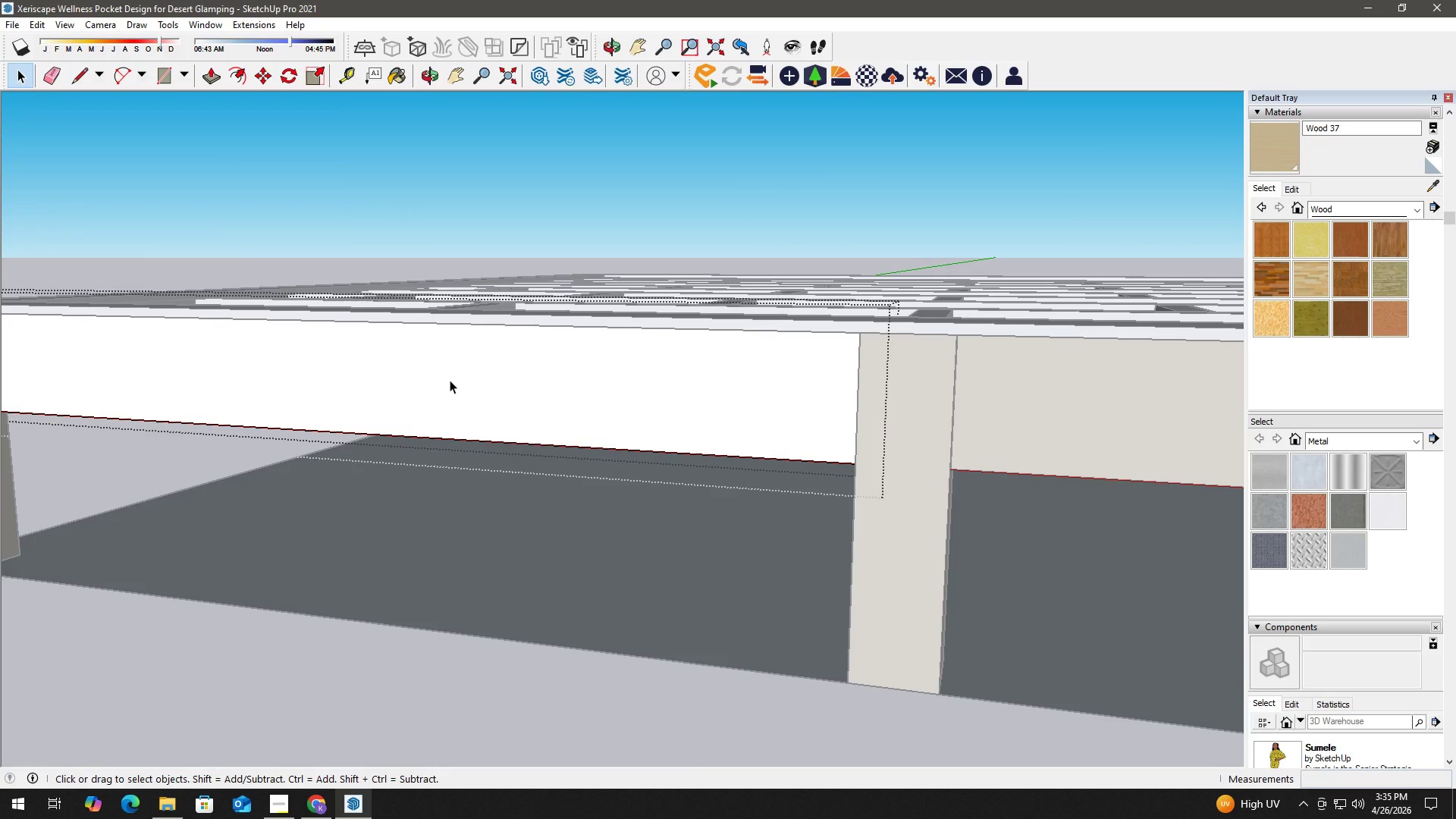 
key(Space)
 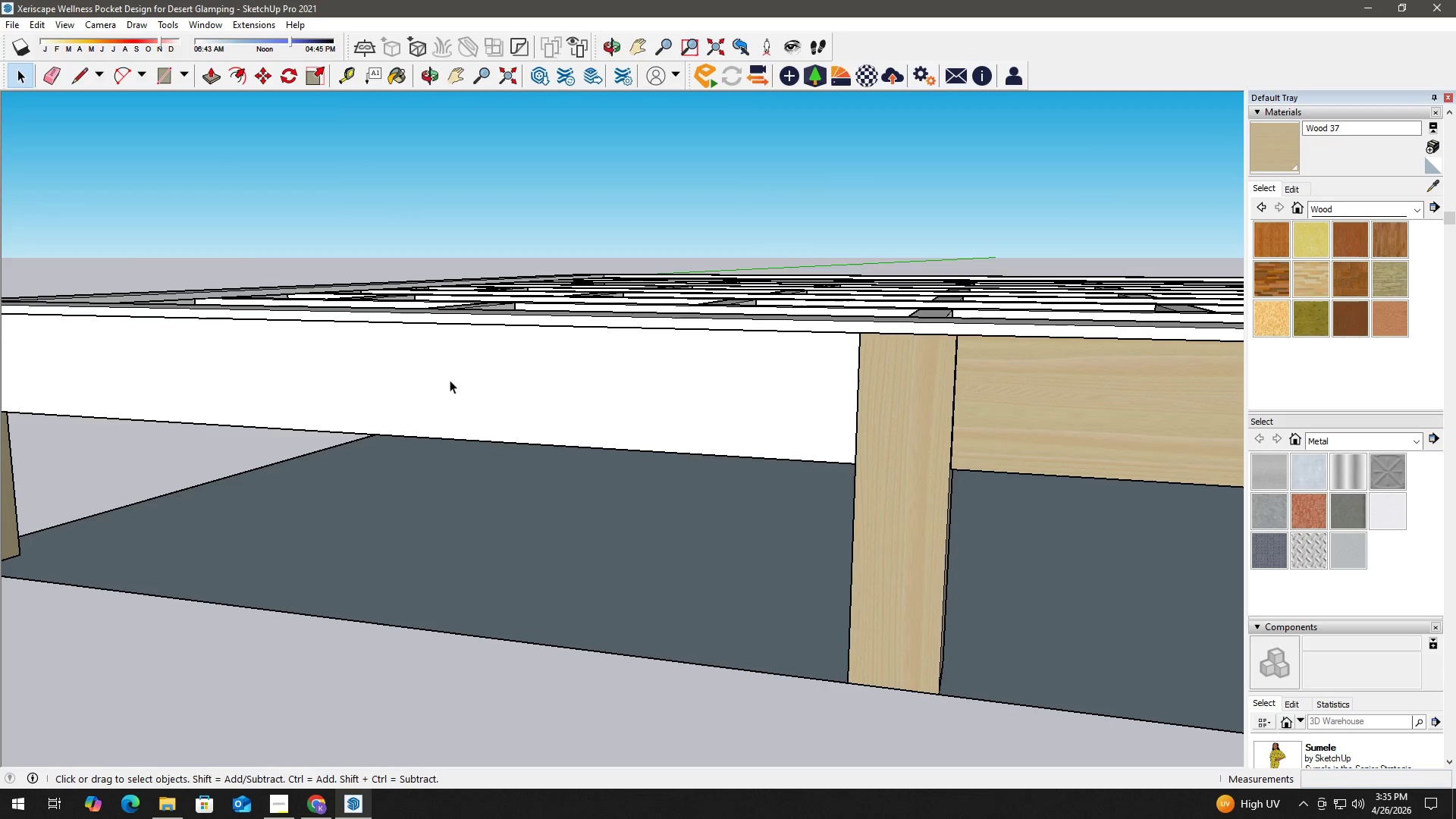 
double_click([450, 380])
 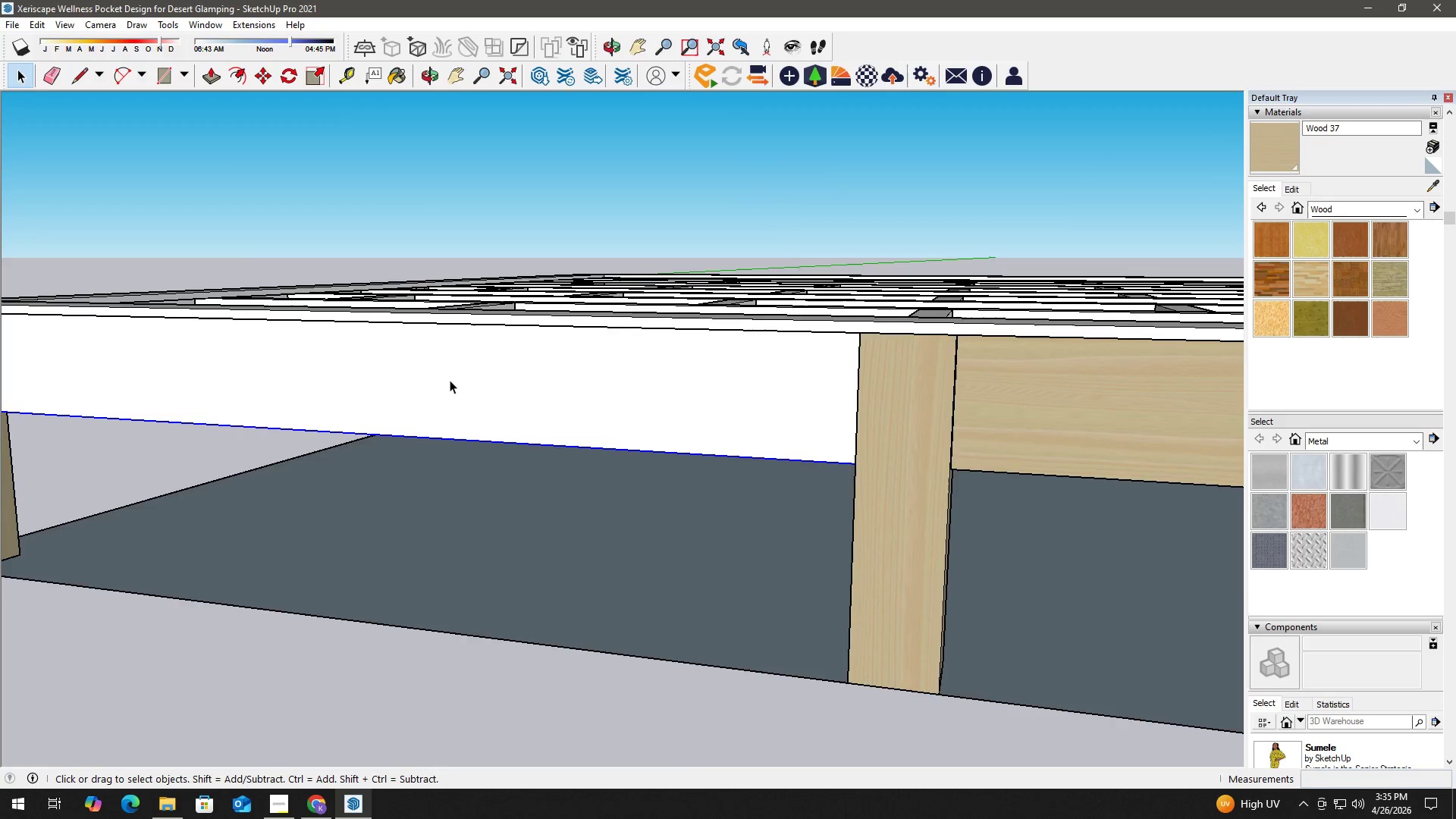 
triple_click([450, 380])
 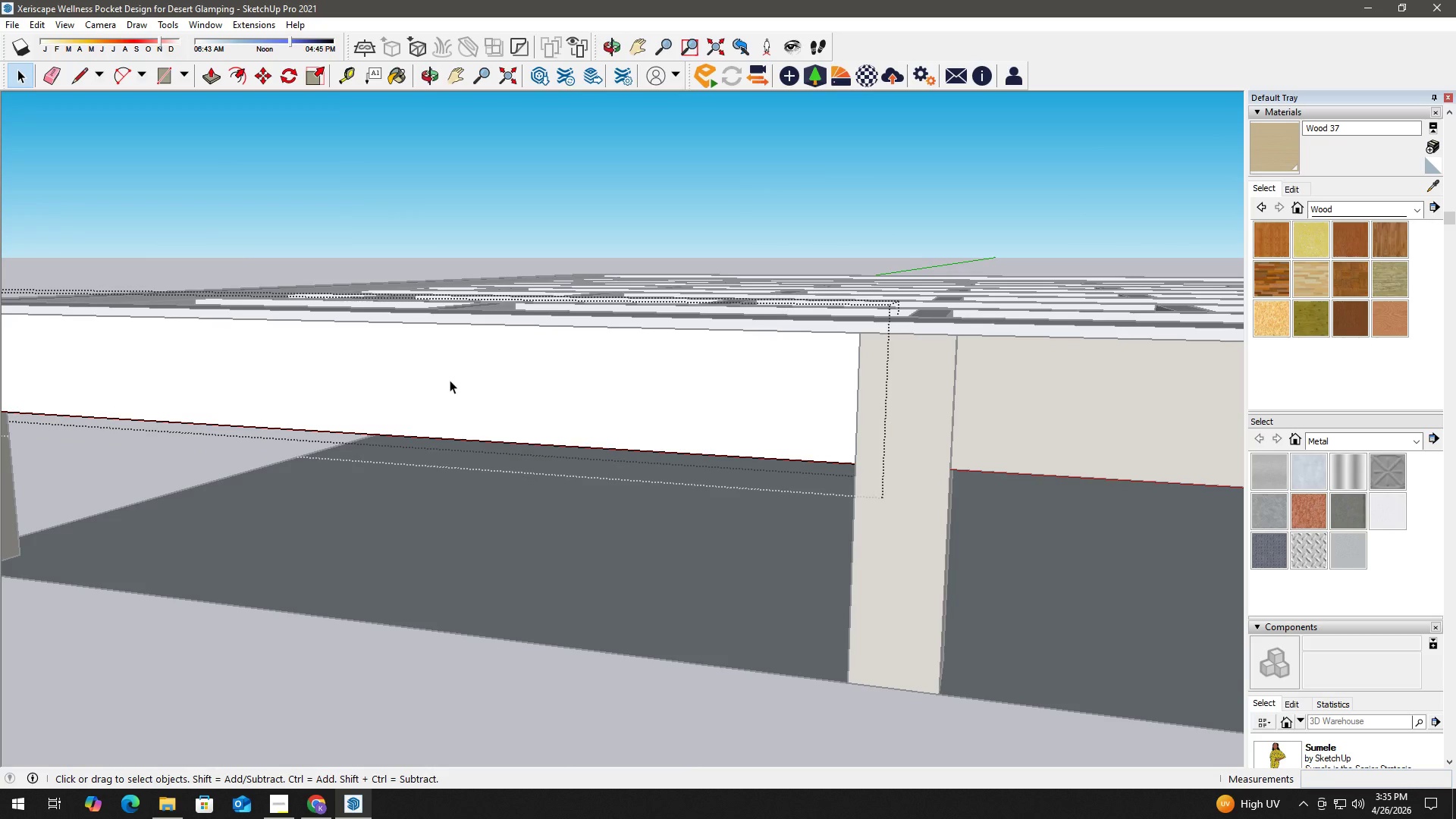 
left_click([450, 380])
 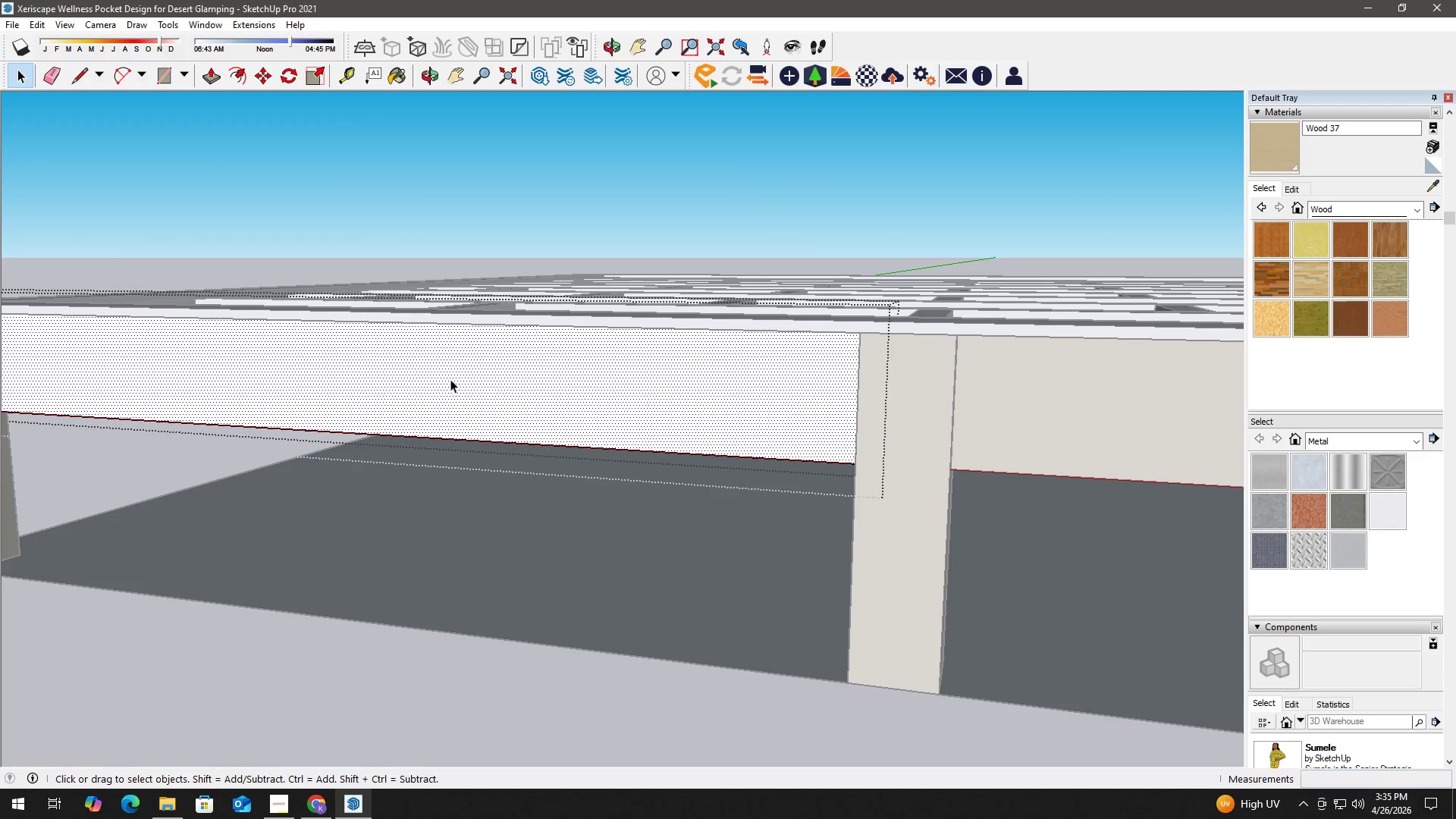 
double_click([450, 379])
 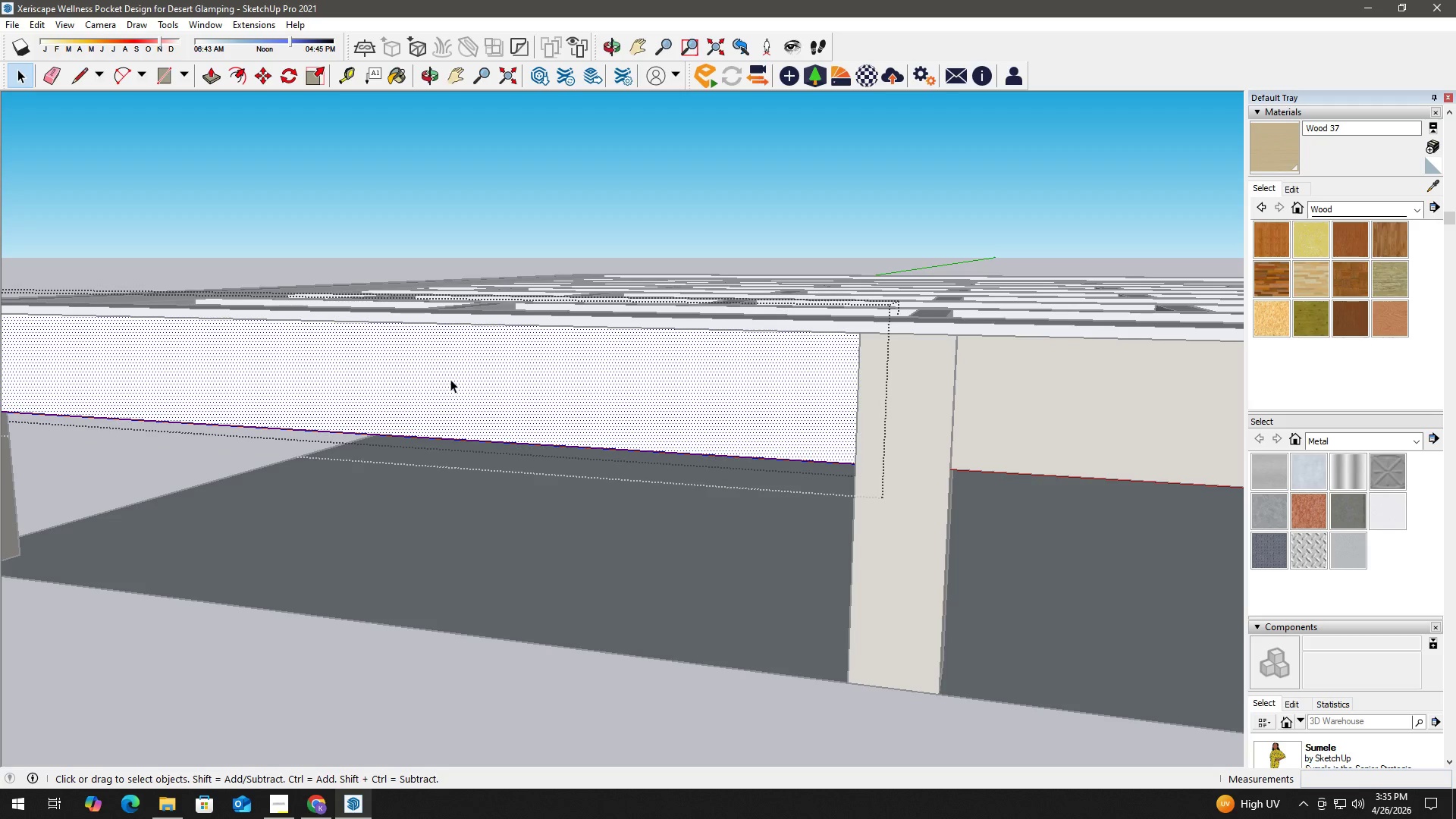 
triple_click([450, 379])
 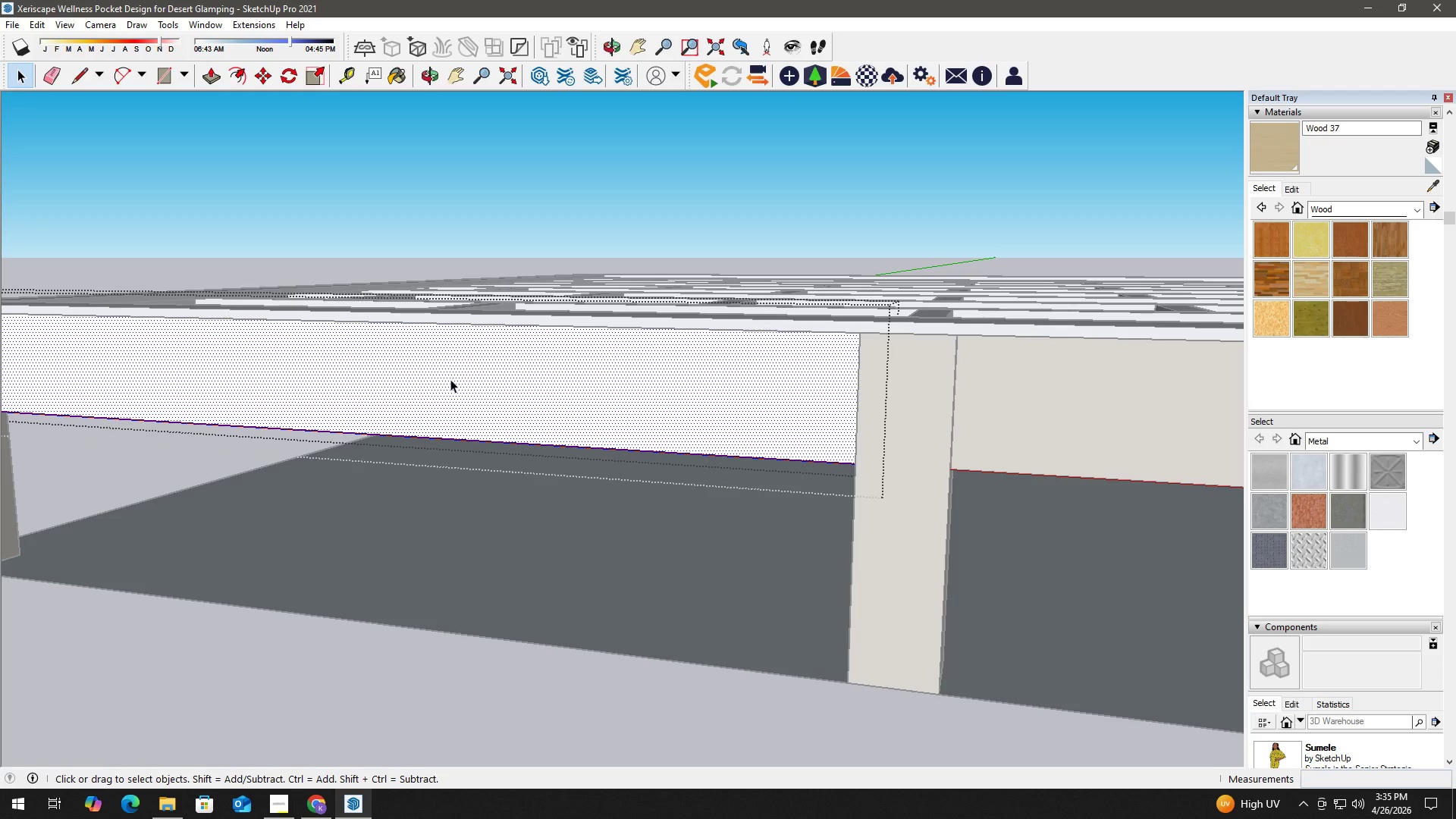 
key(B)
 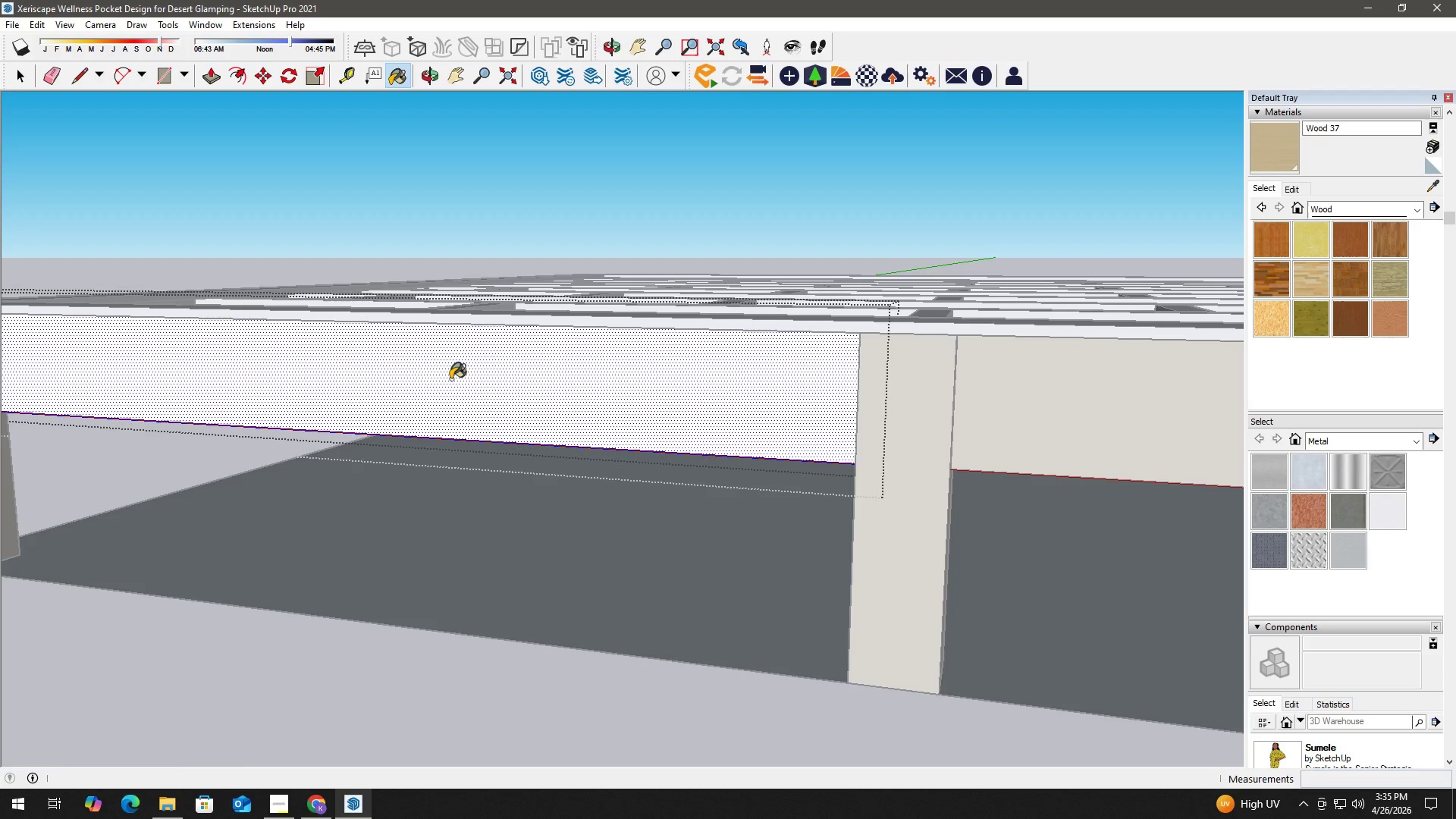 
triple_click([450, 379])
 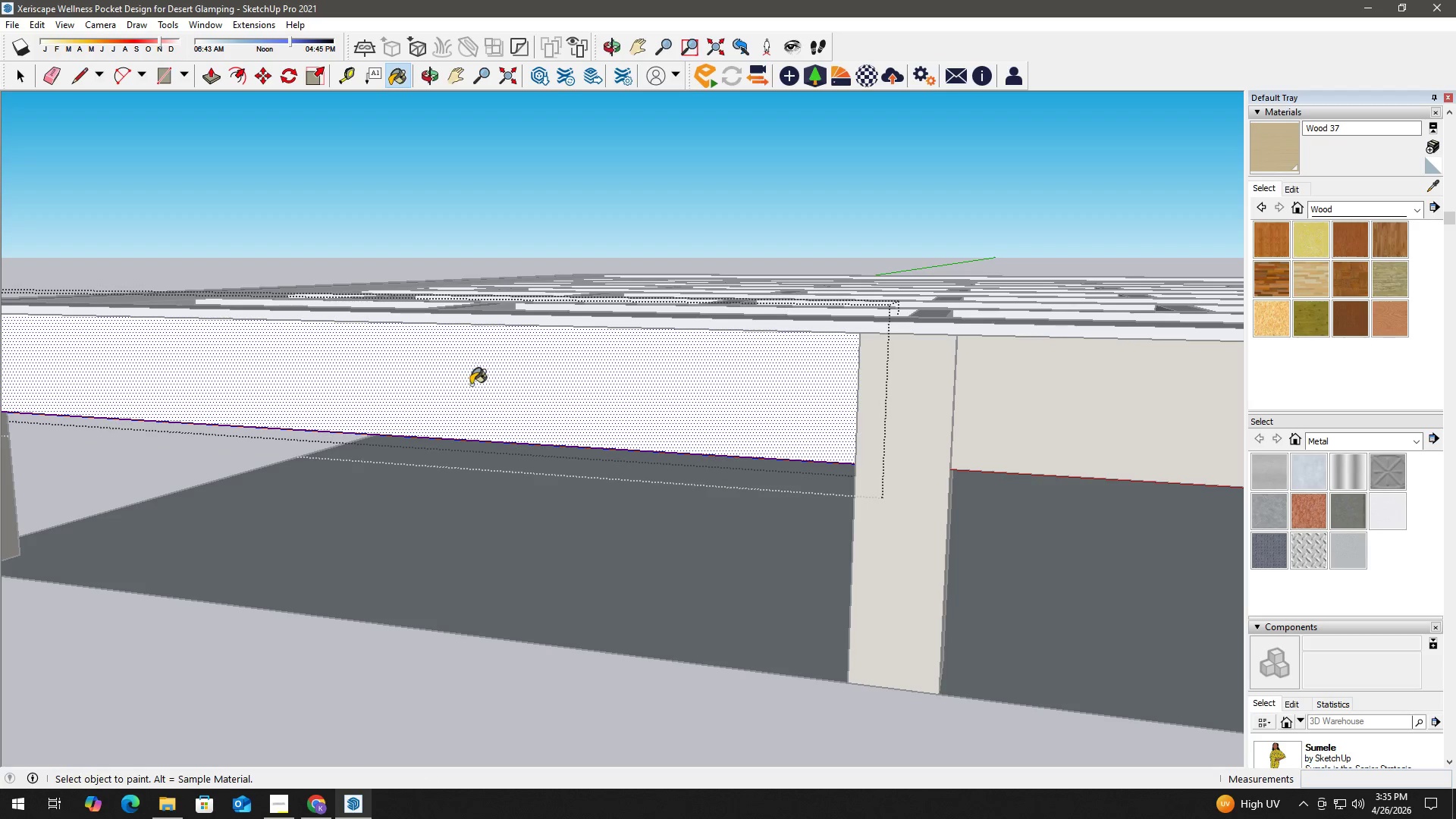 
double_click([471, 385])
 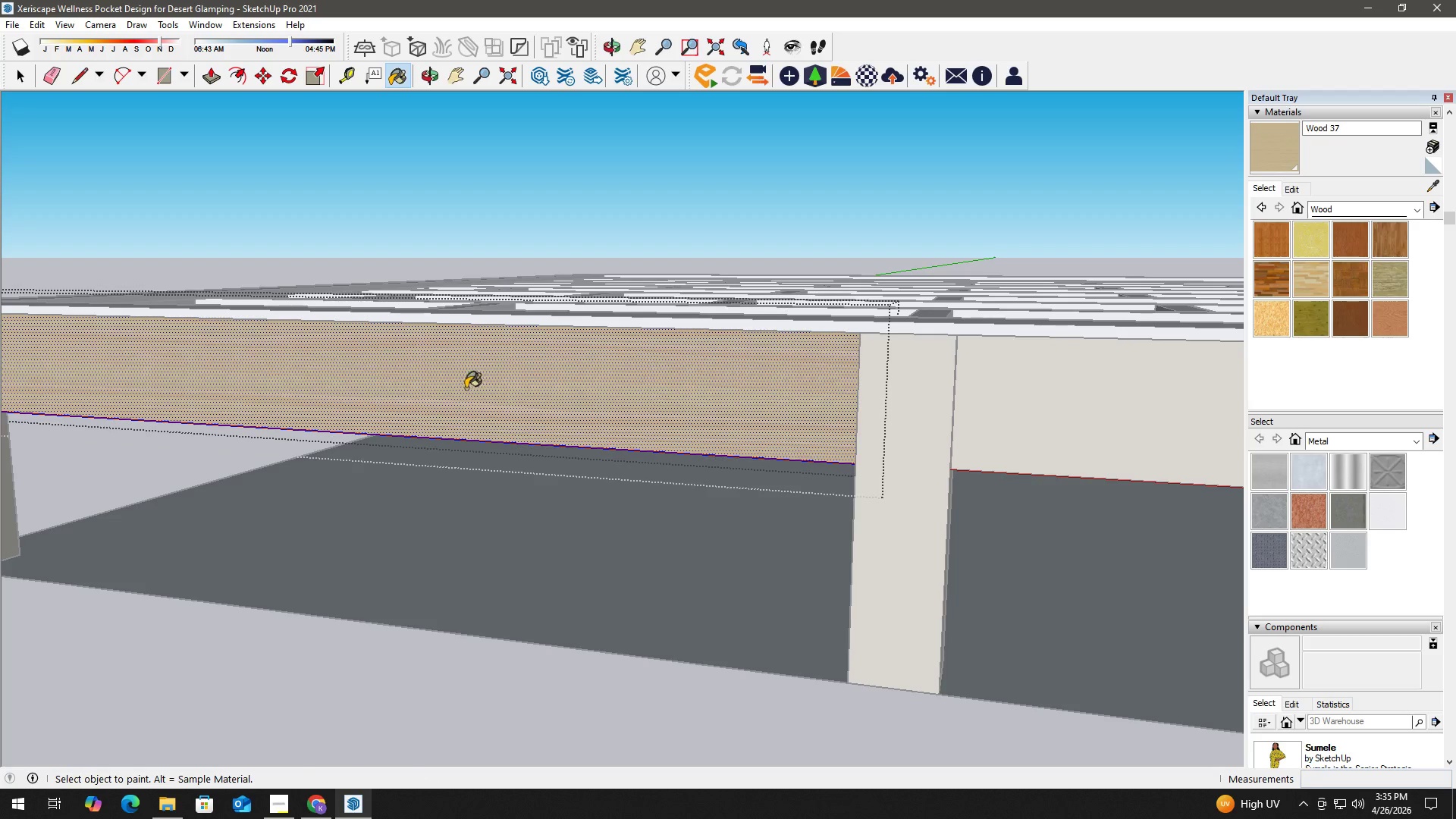 
key(Space)
 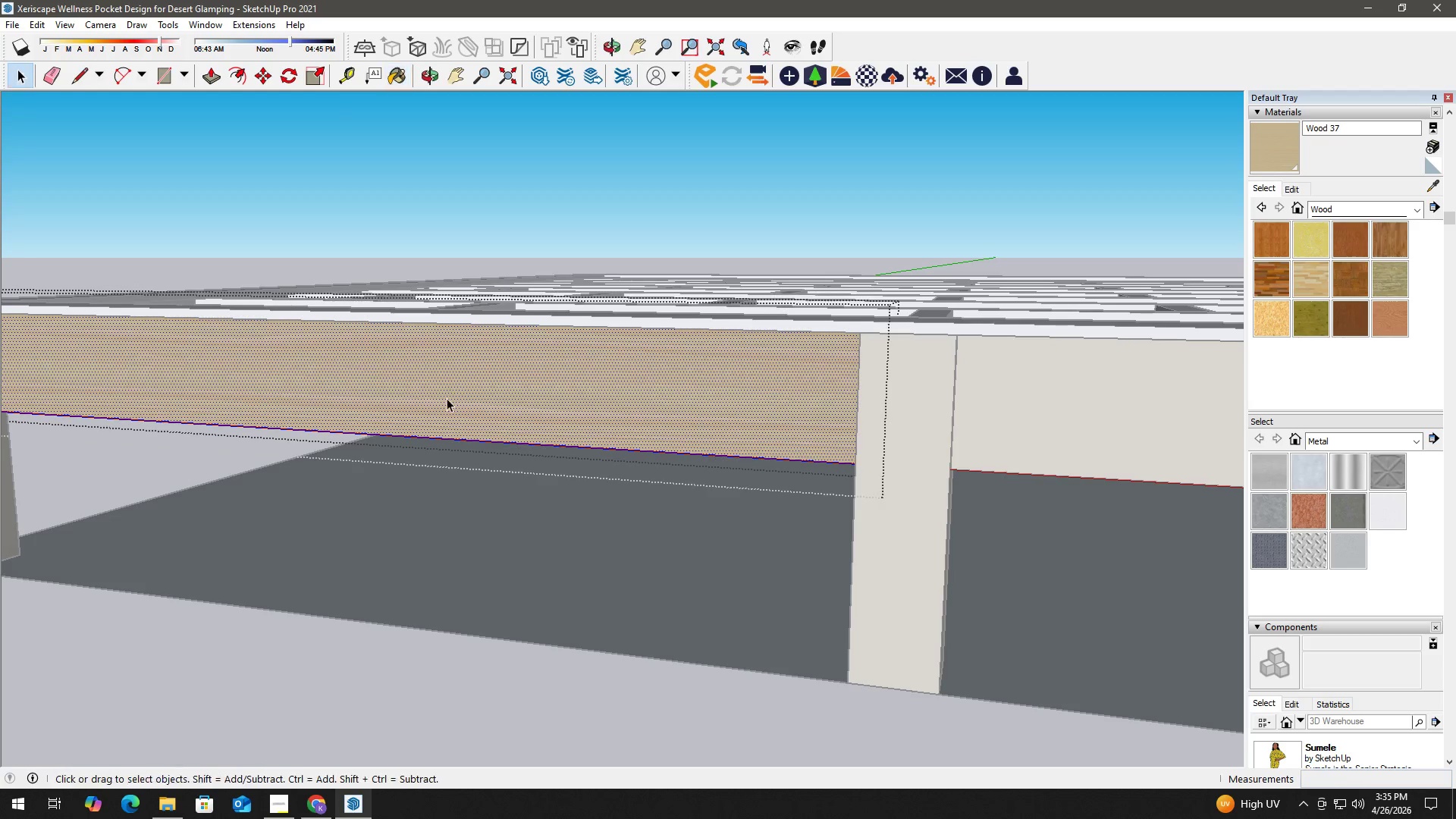 
scroll: coordinate [447, 399], scroll_direction: down, amount: 1.0
 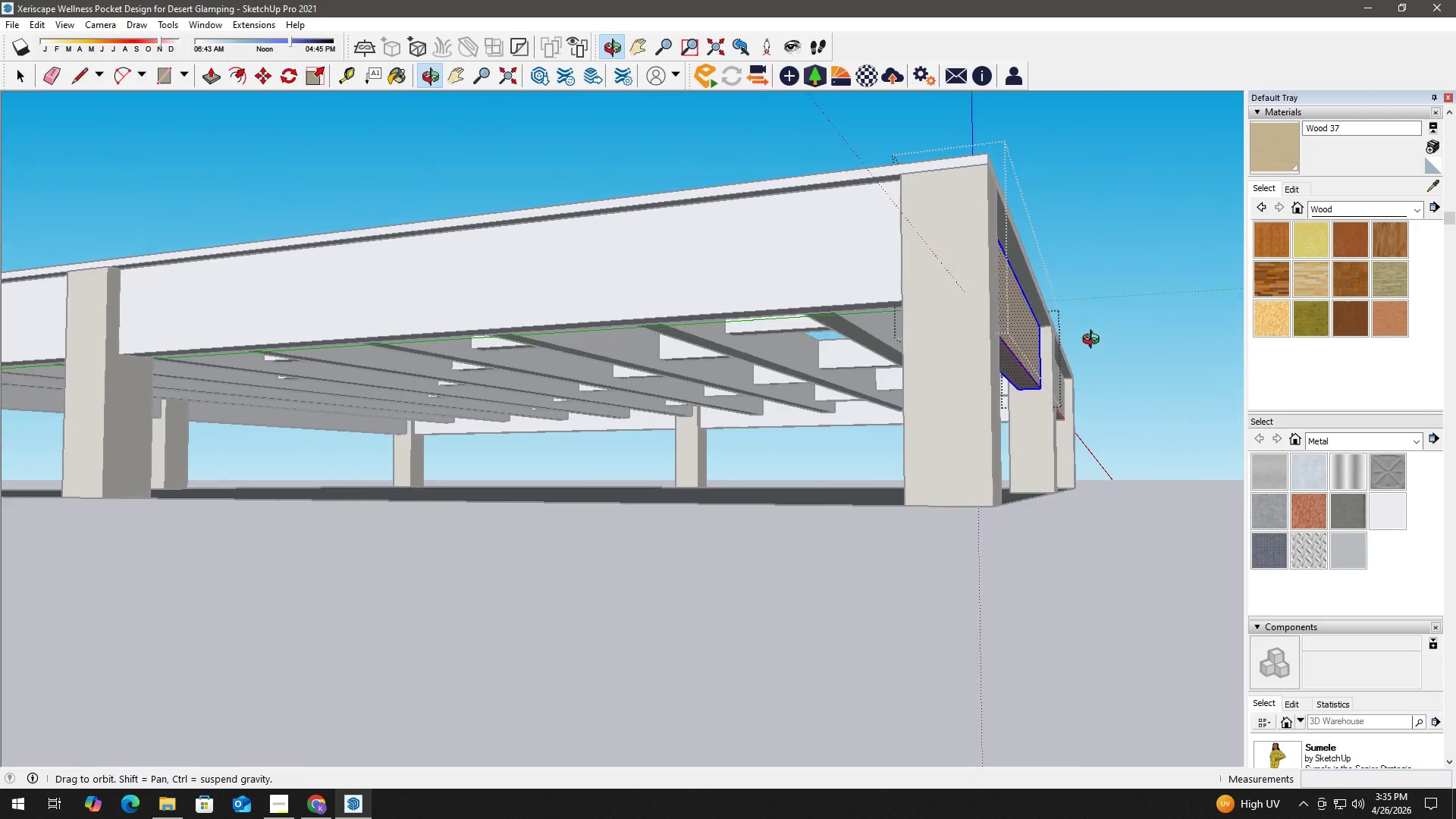 
key(Escape)
 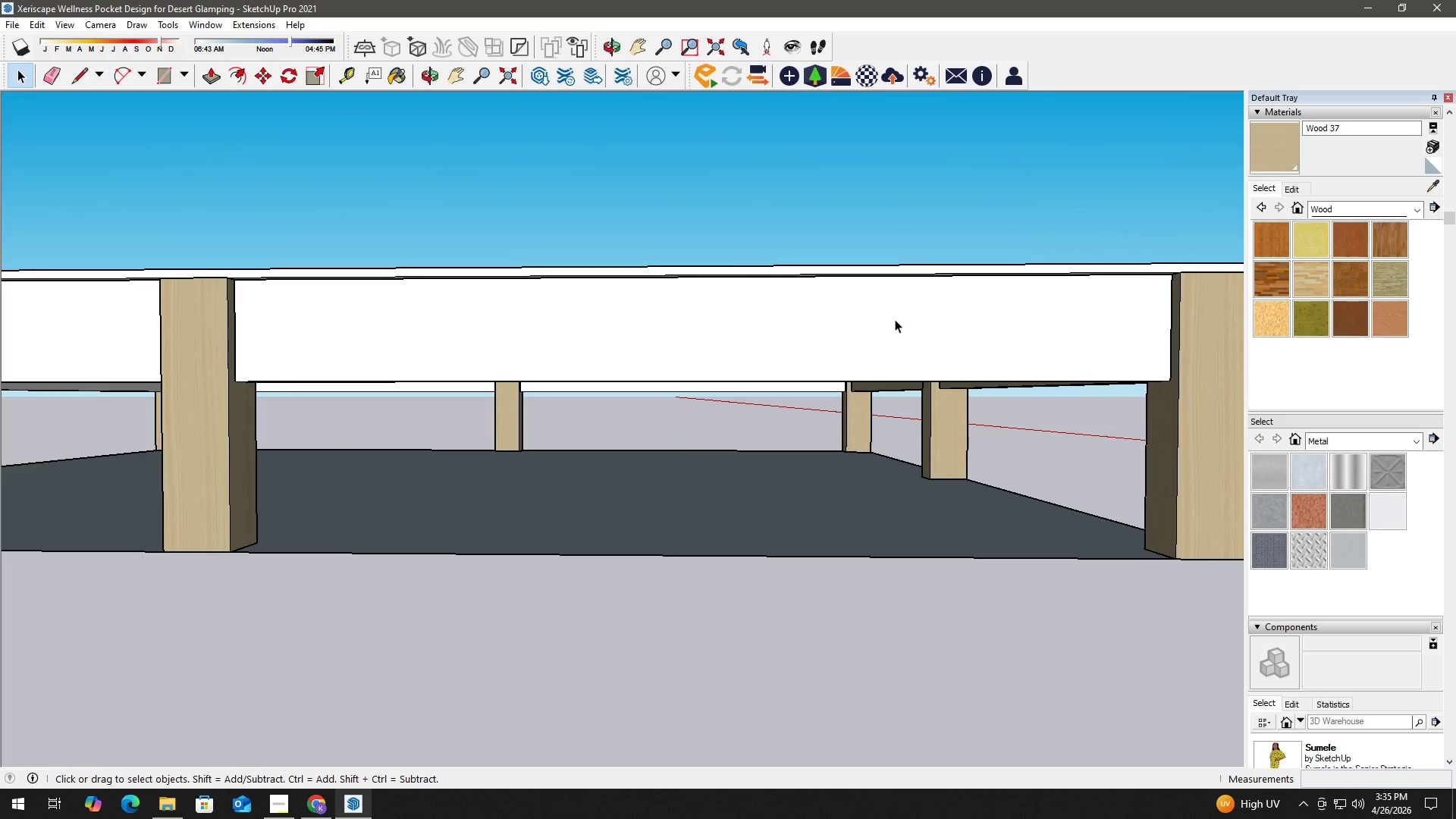 
key(Escape)
 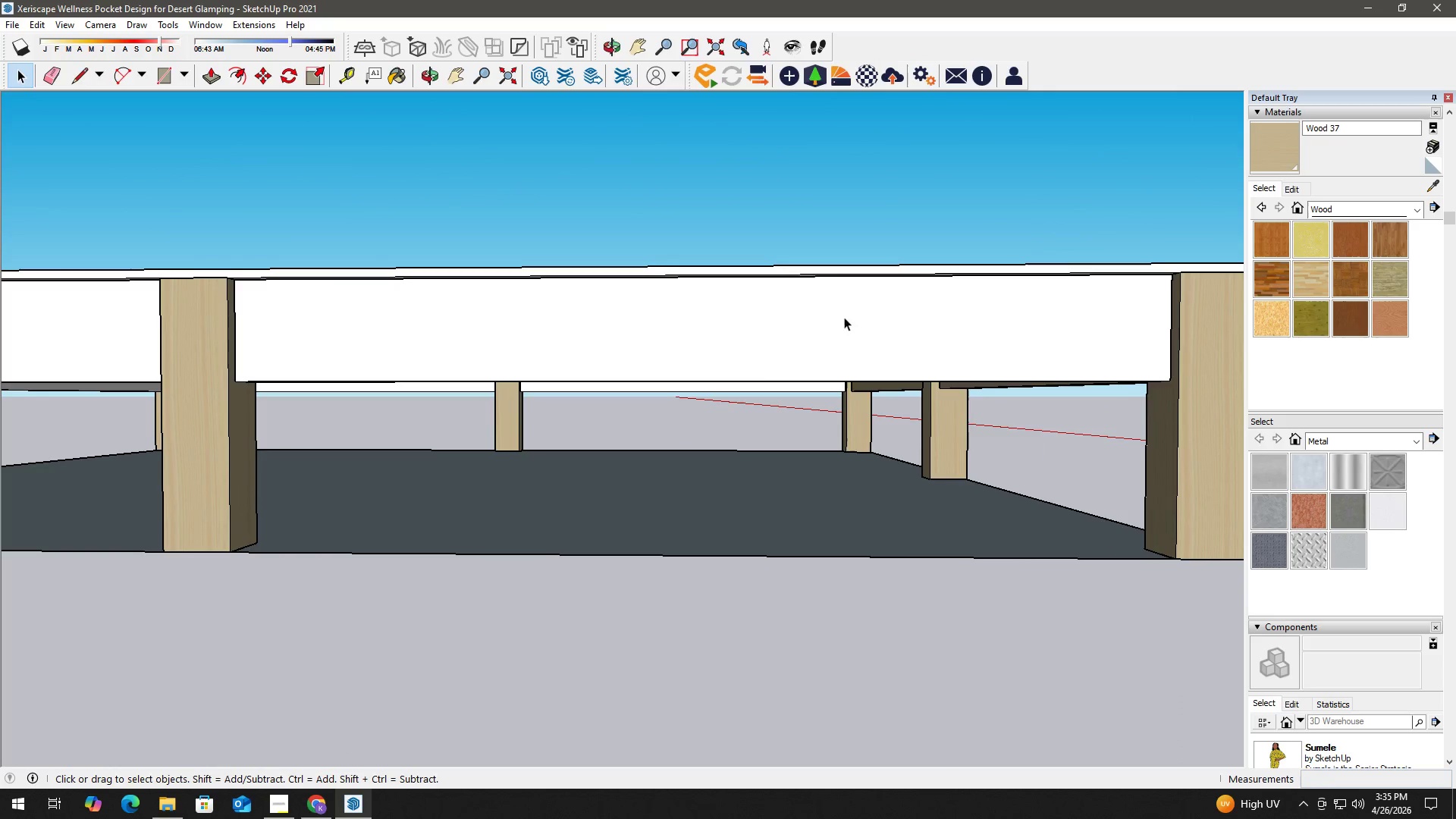 
left_click([830, 316])
 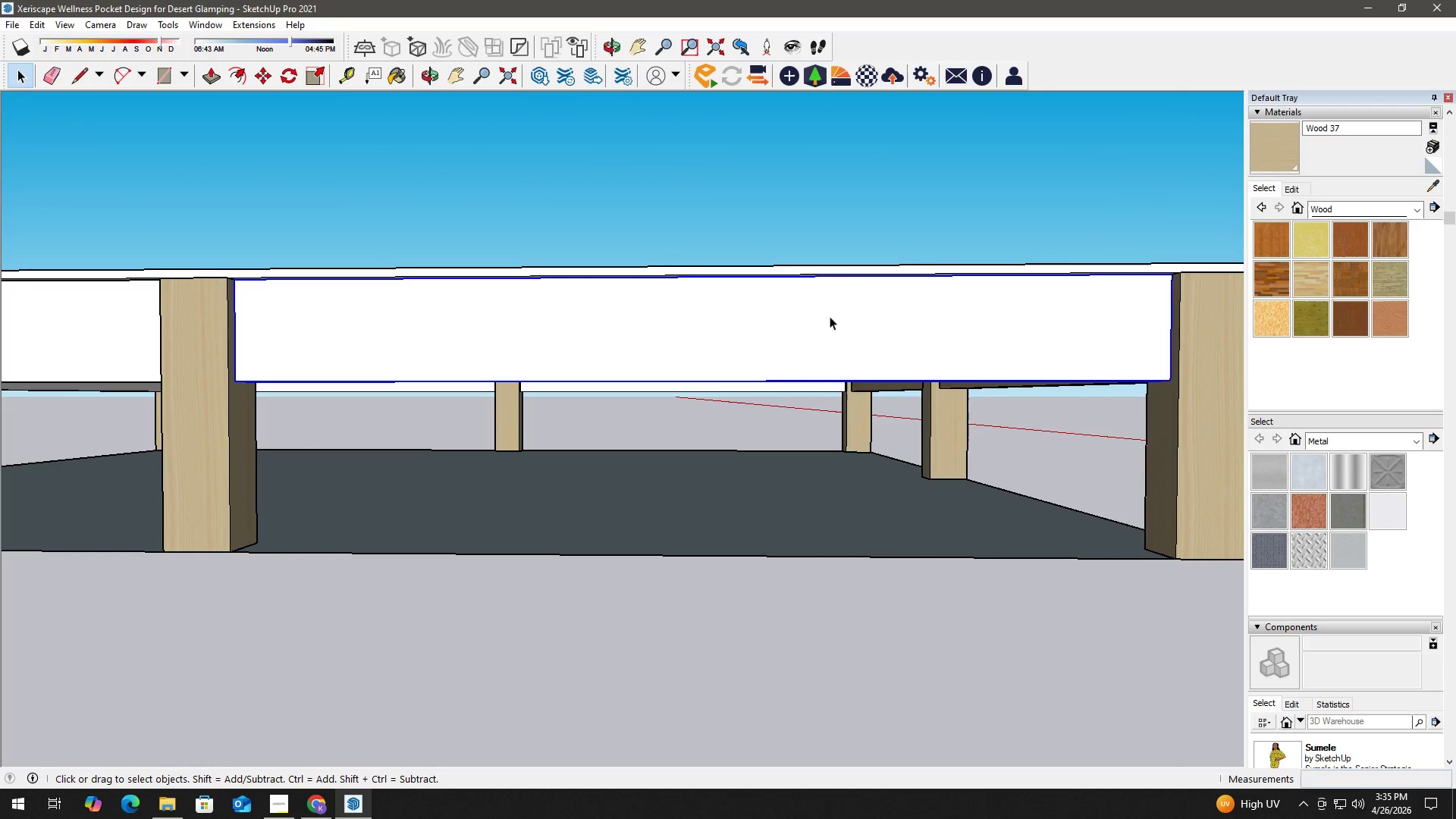 
right_click([830, 316])
 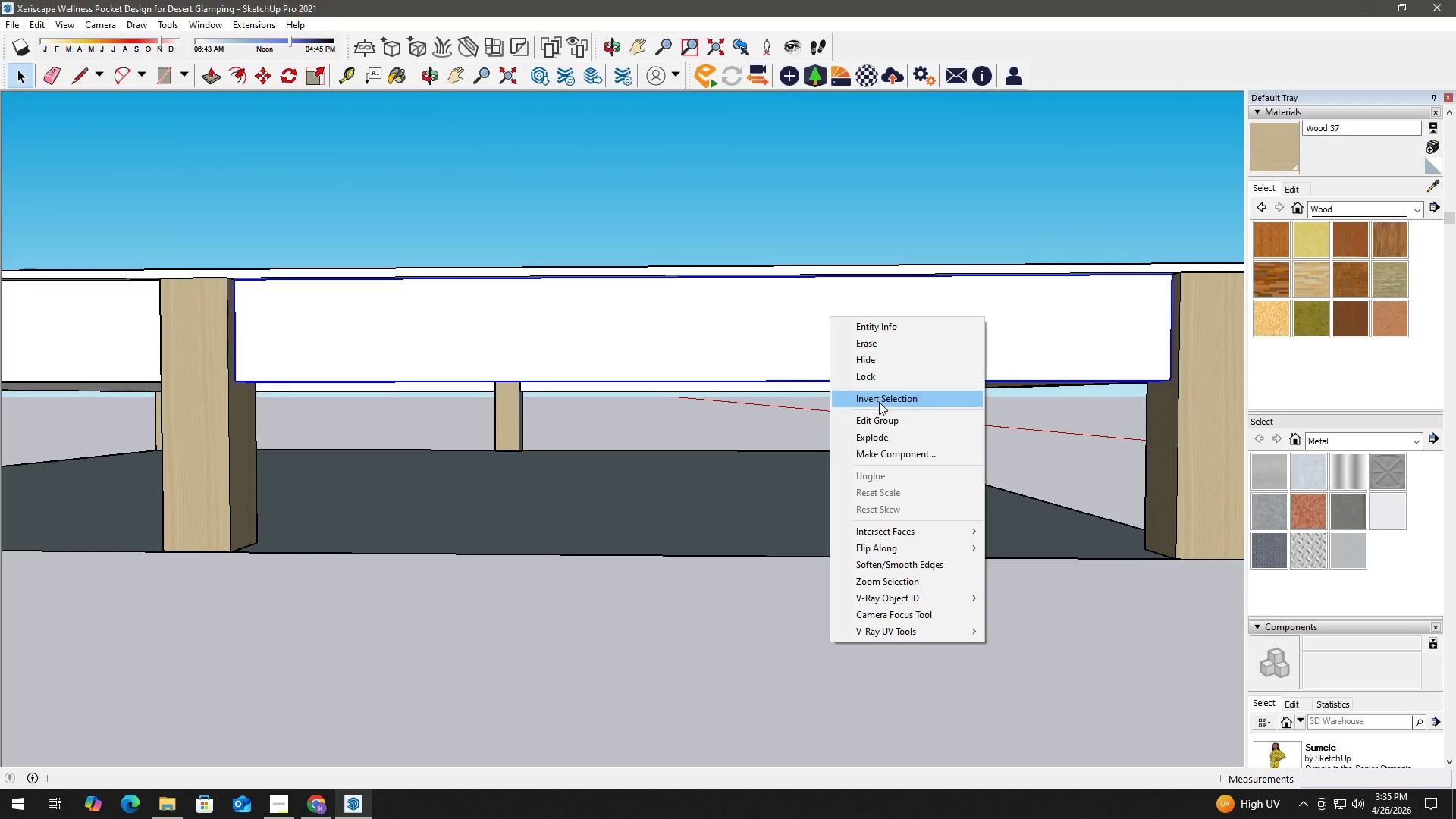 
left_click([879, 419])
 